 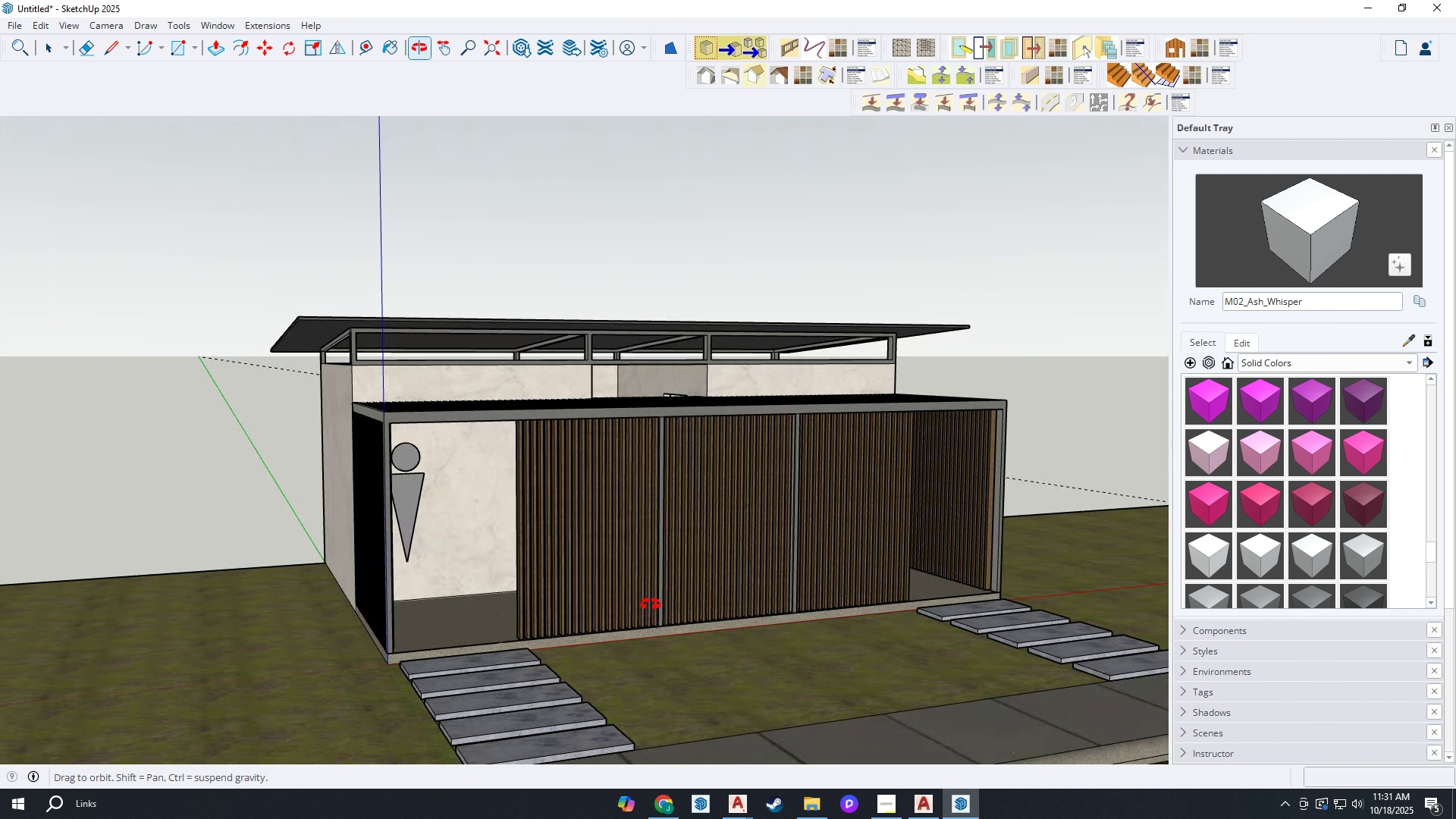 
key(H)
 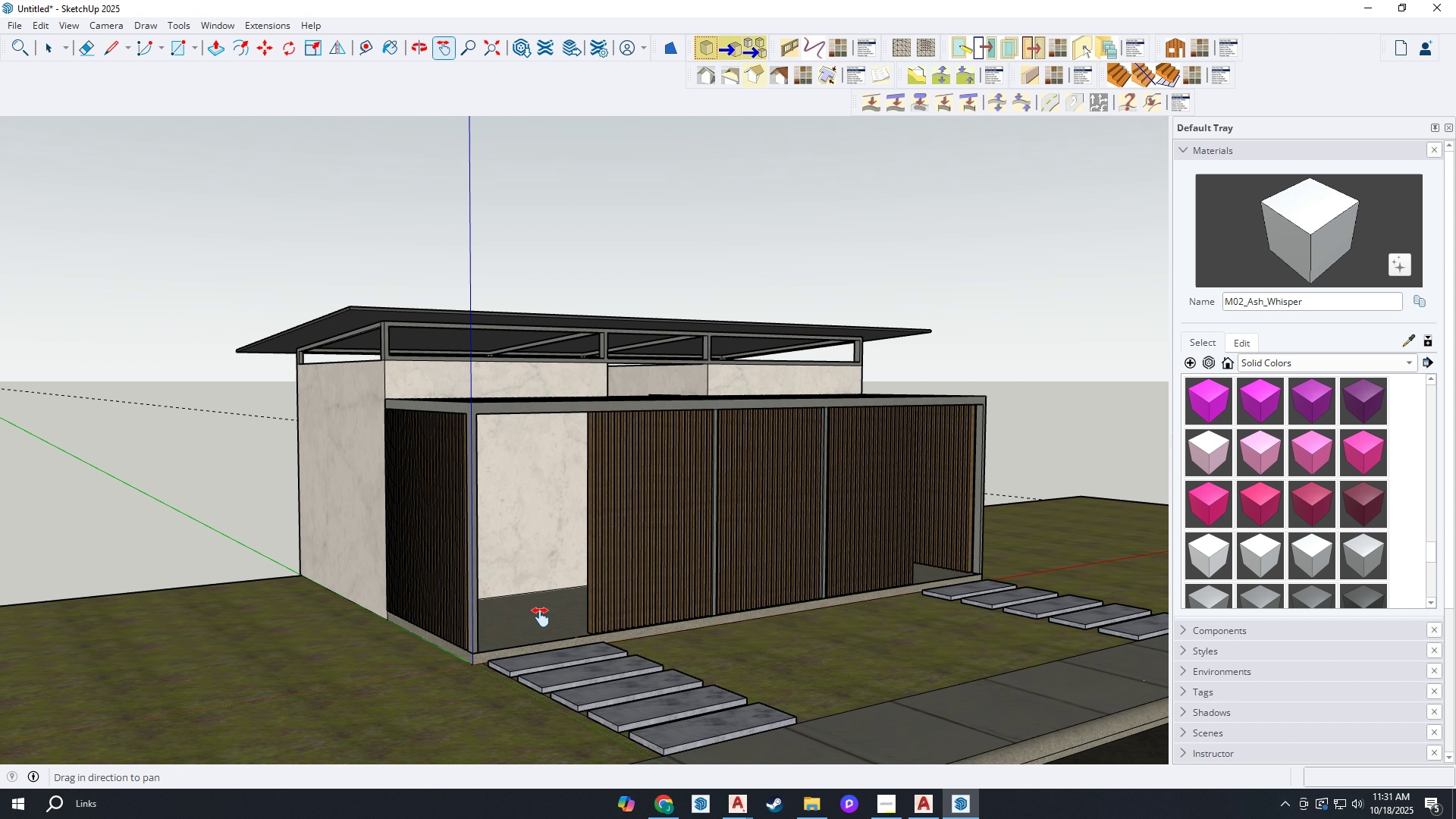 
left_click_drag(start_coordinate=[540, 619], to_coordinate=[534, 522])
 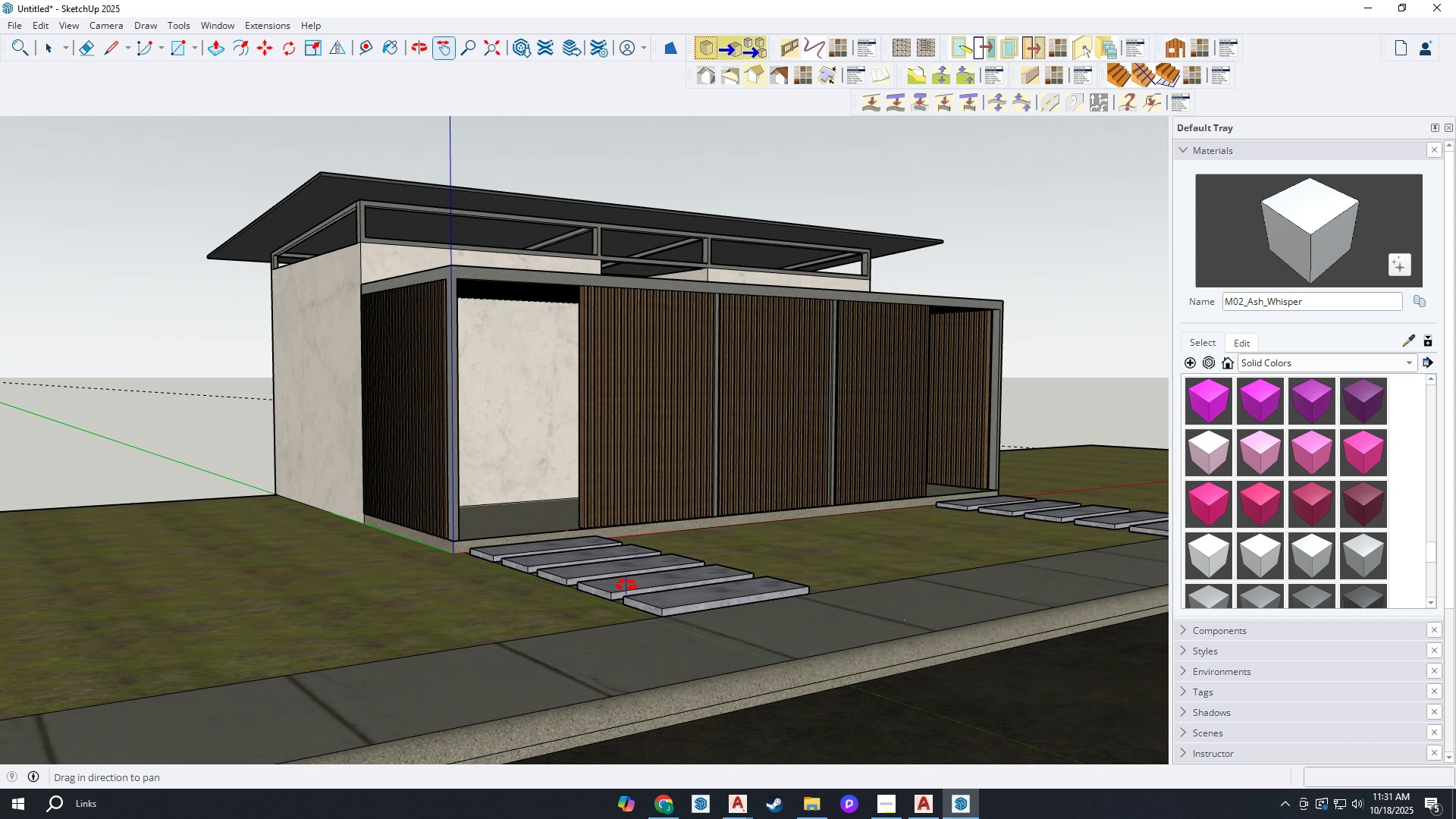 
scroll: coordinate [621, 582], scroll_direction: up, amount: 1.0
 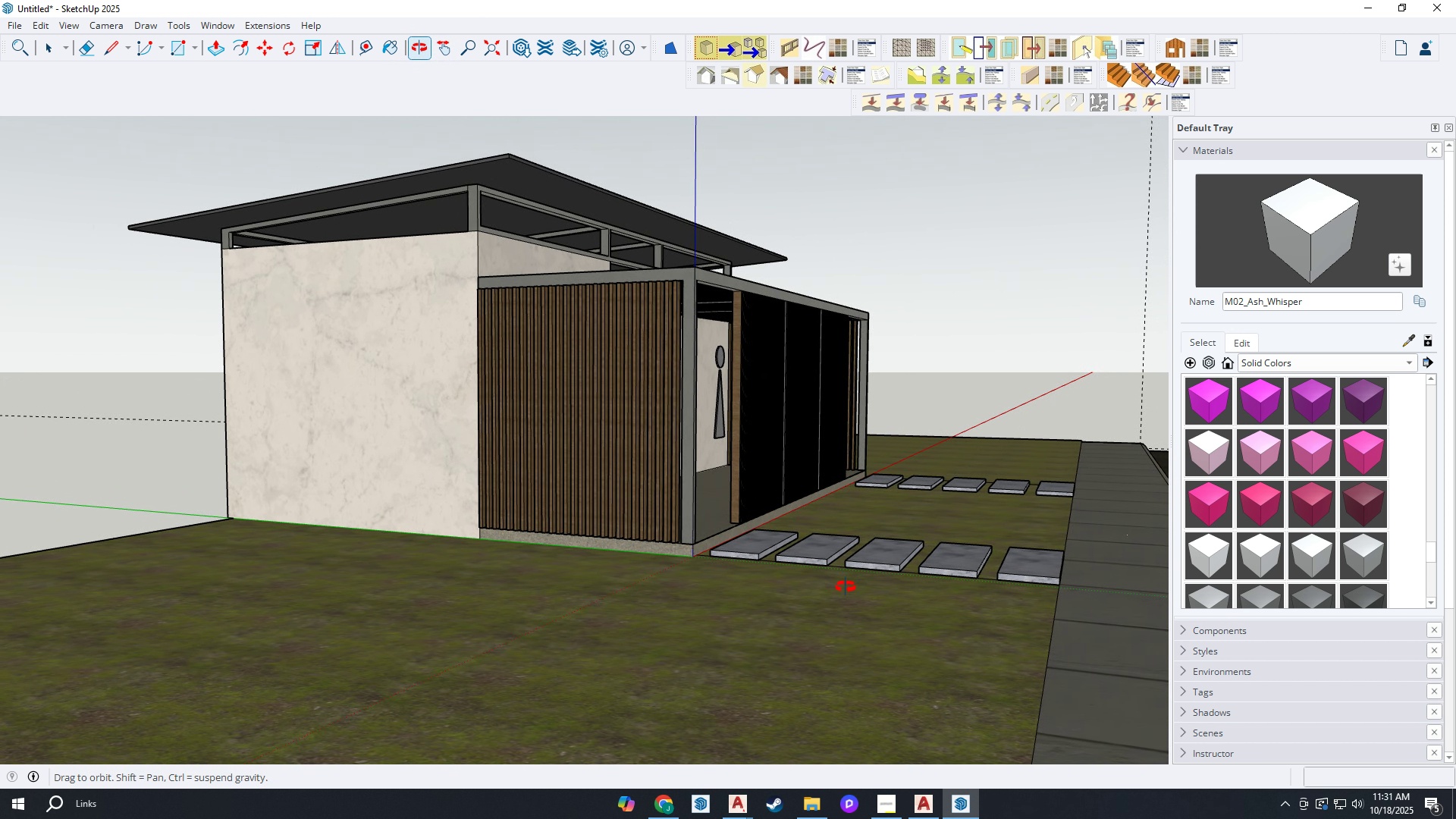 
scroll: coordinate [802, 610], scroll_direction: down, amount: 4.0
 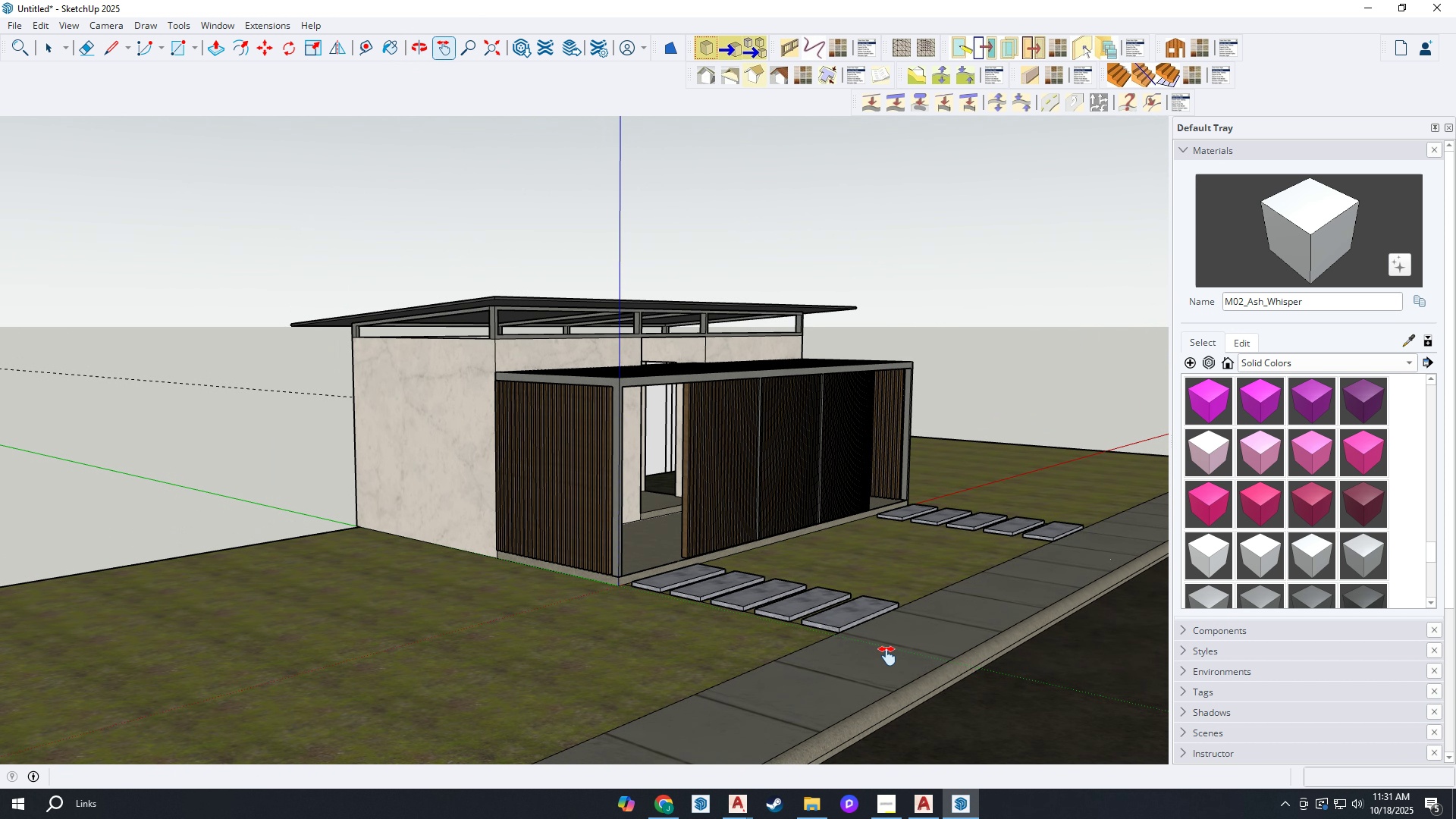 
left_click_drag(start_coordinate=[887, 656], to_coordinate=[693, 538])
 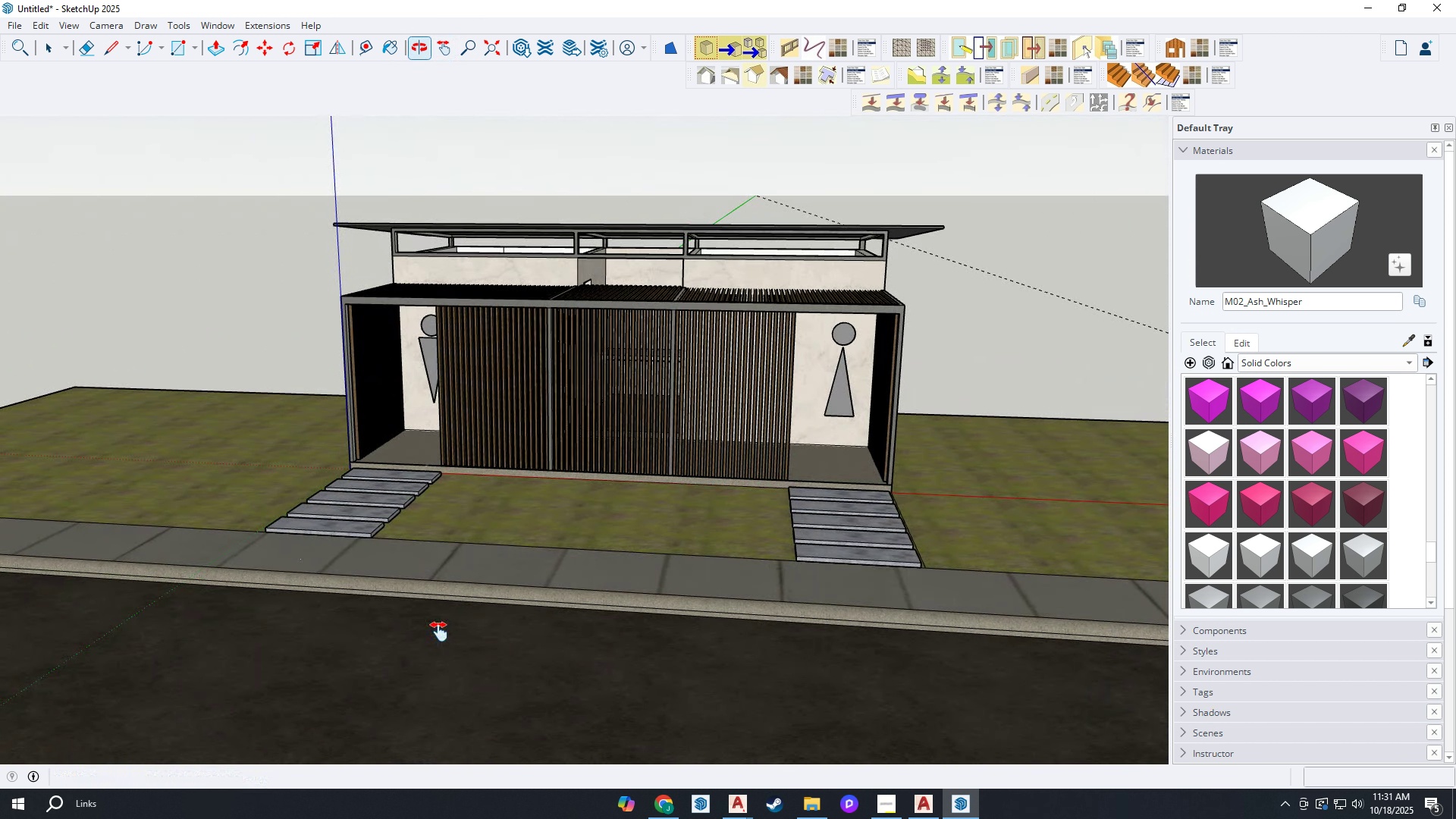 
left_click_drag(start_coordinate=[504, 576], to_coordinate=[470, 670])
 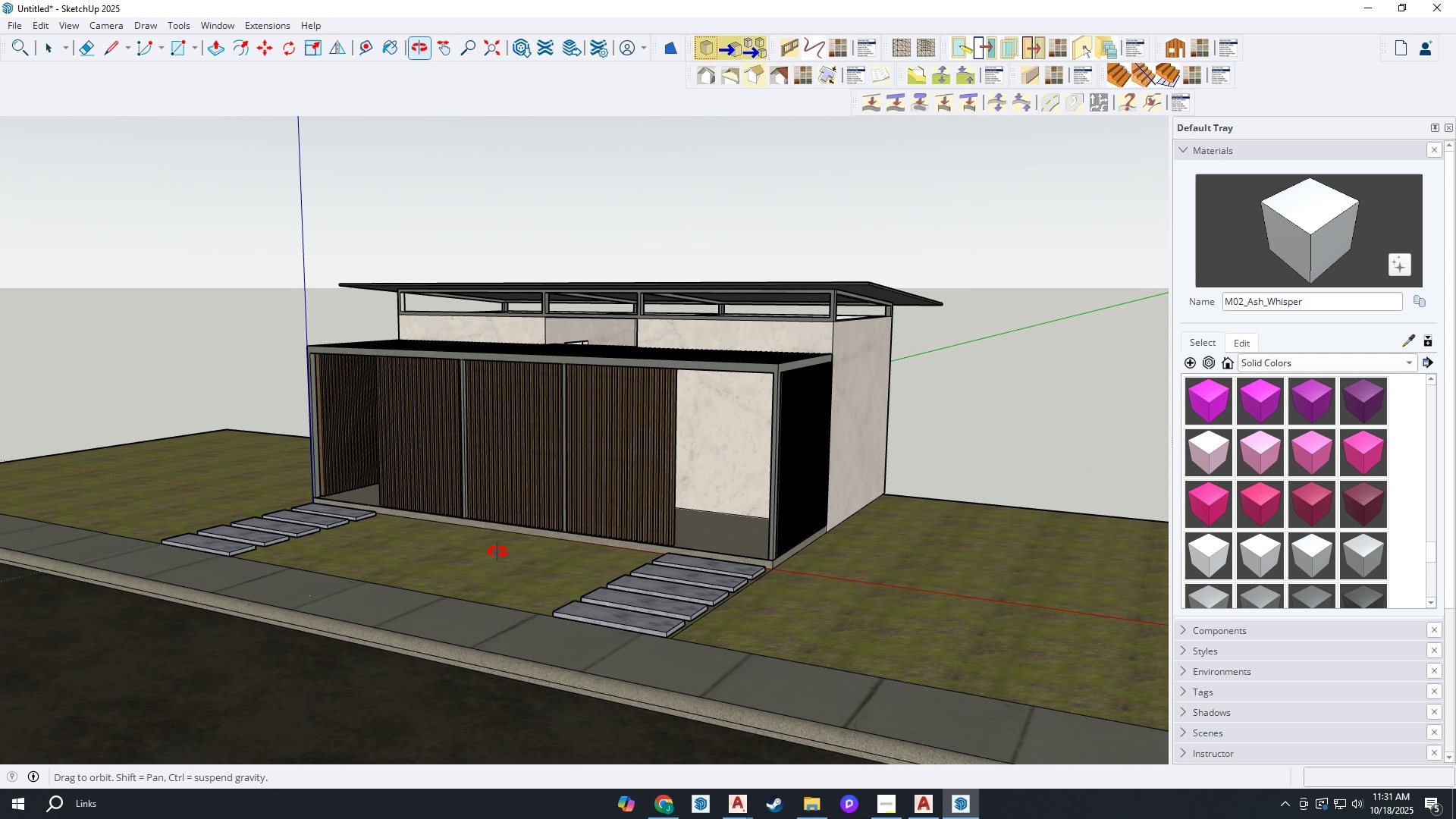 
wait(7.79)
 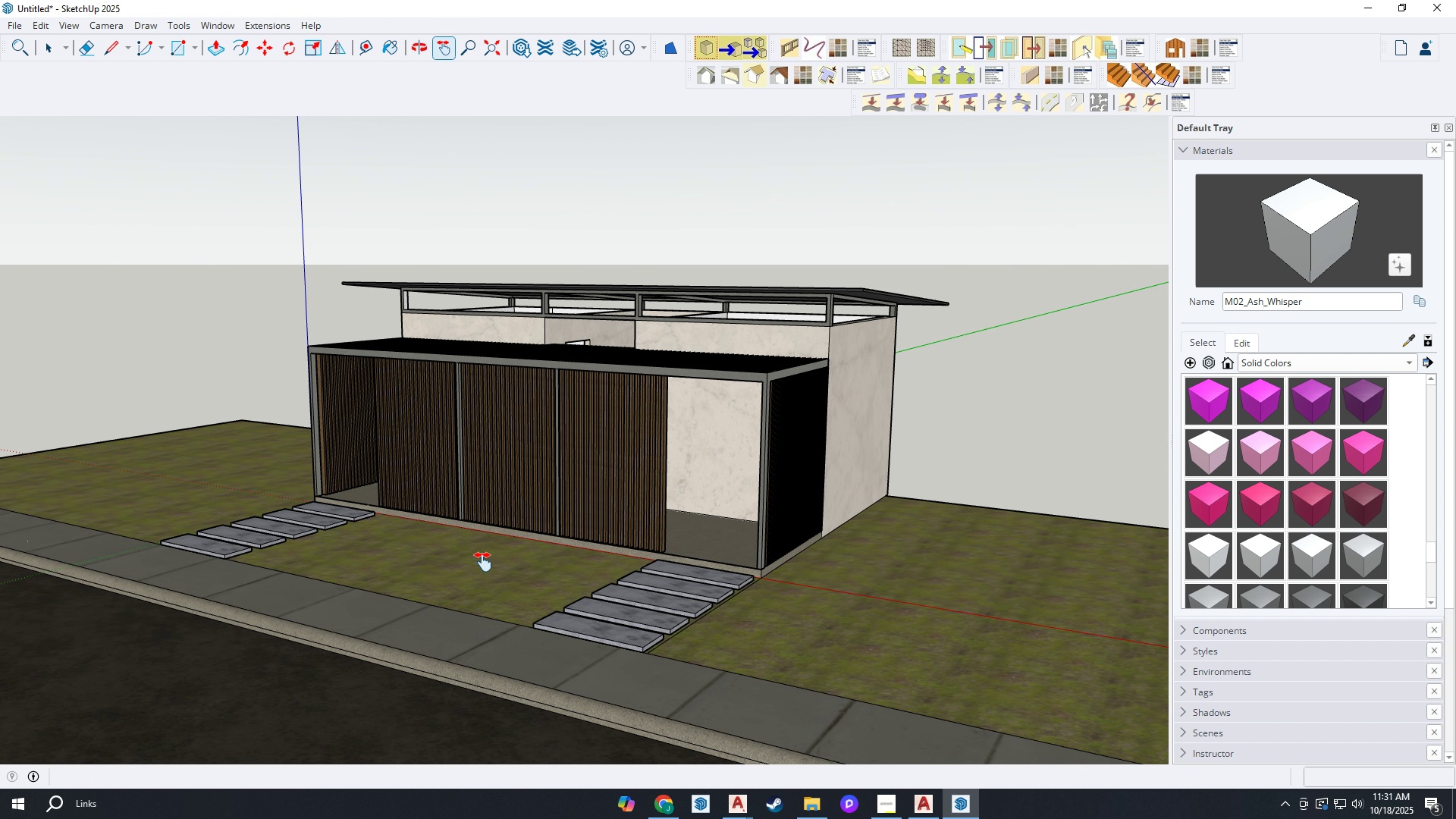 
scroll: coordinate [735, 457], scroll_direction: up, amount: 2.0
 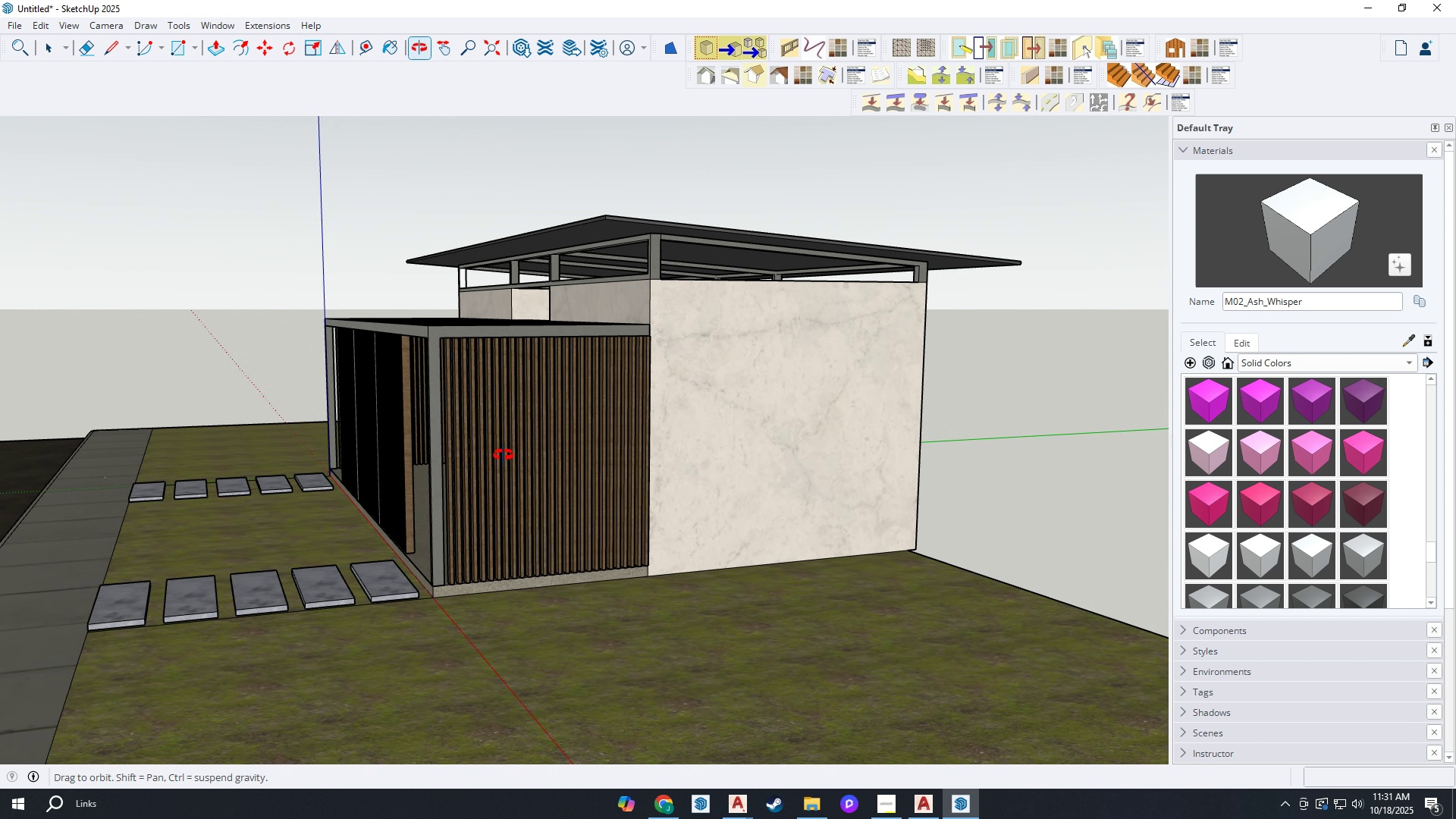 
wait(5.43)
 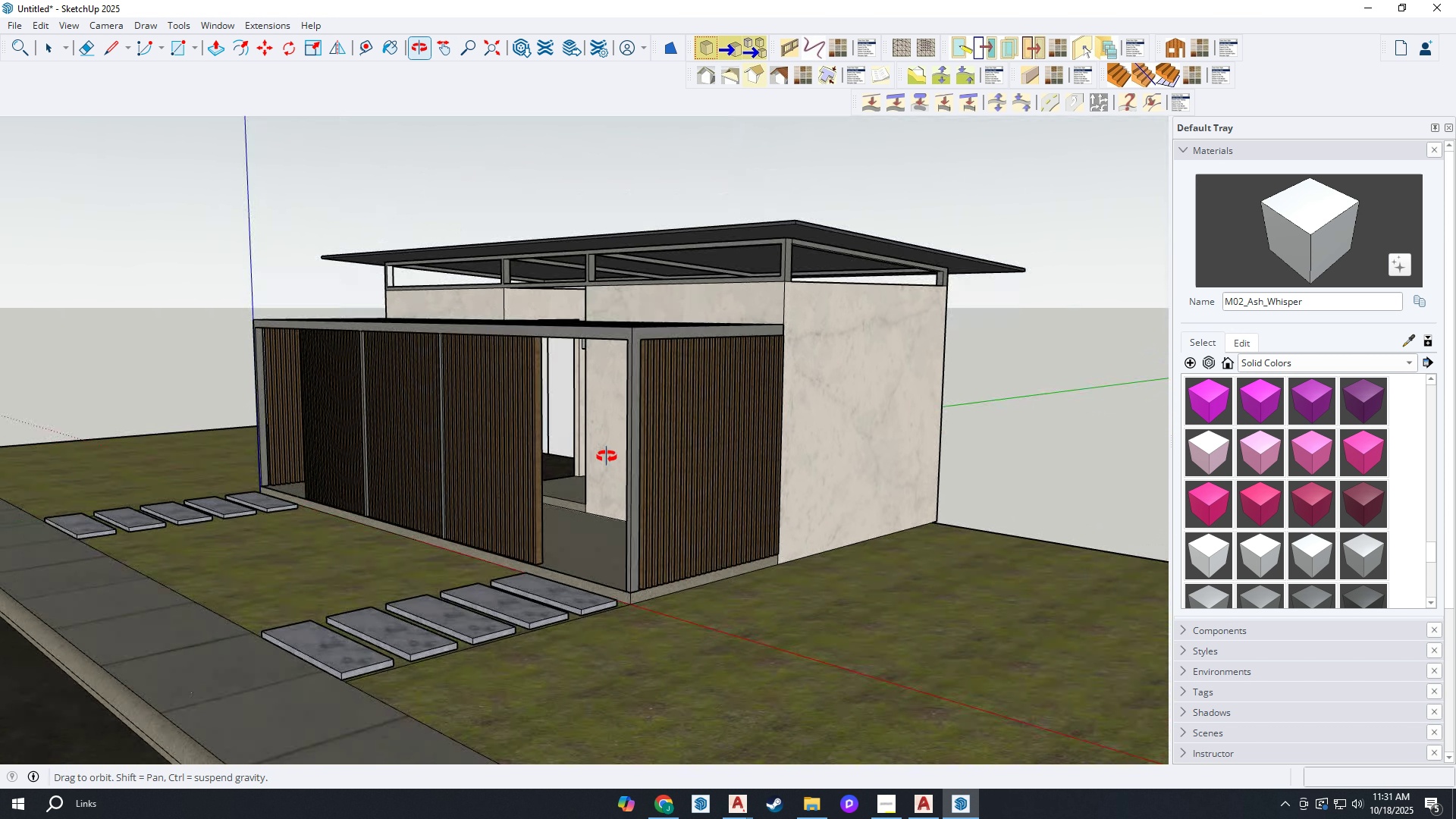 
scroll: coordinate [318, 253], scroll_direction: up, amount: 7.0
 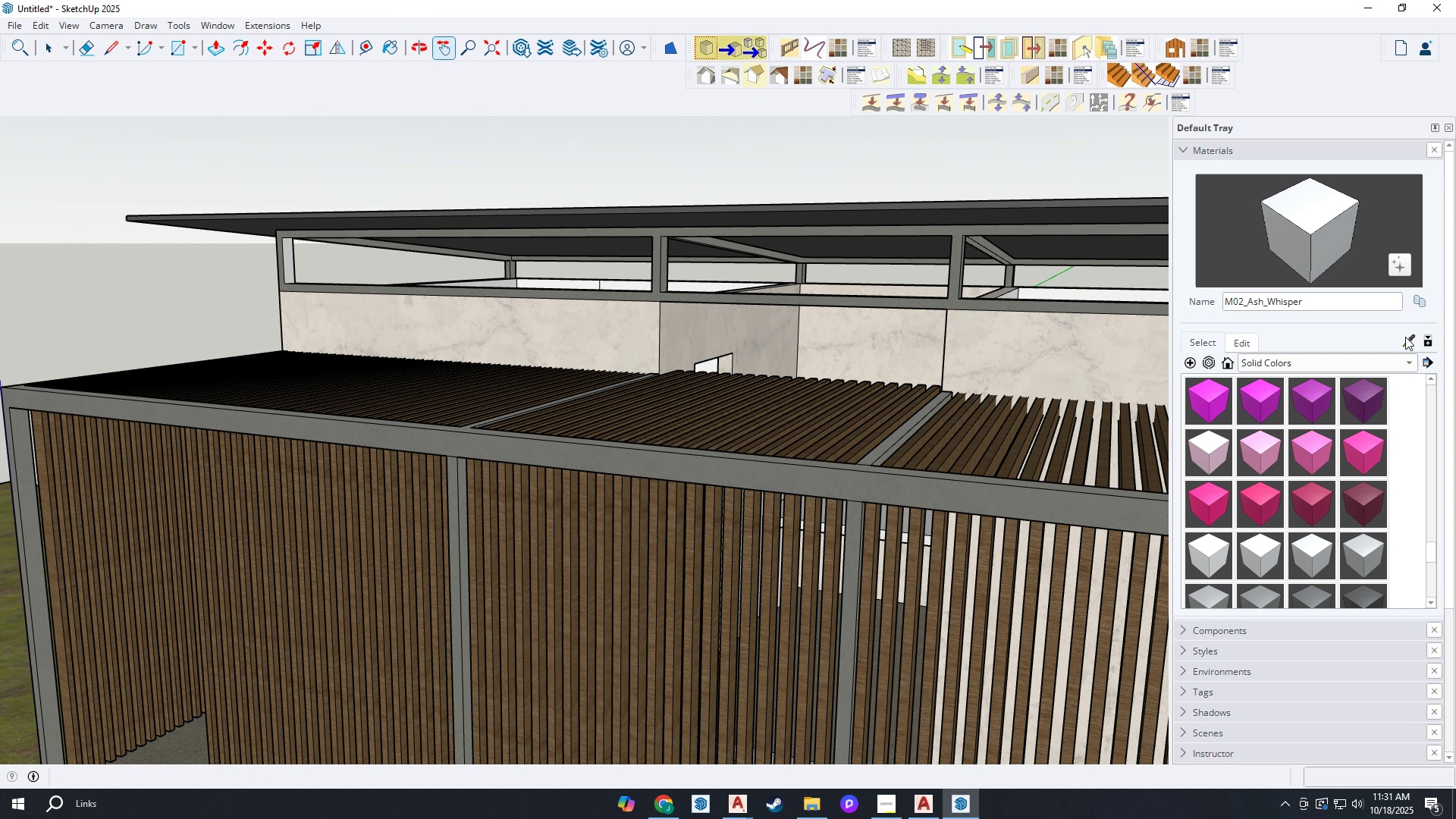 
left_click([1407, 340])
 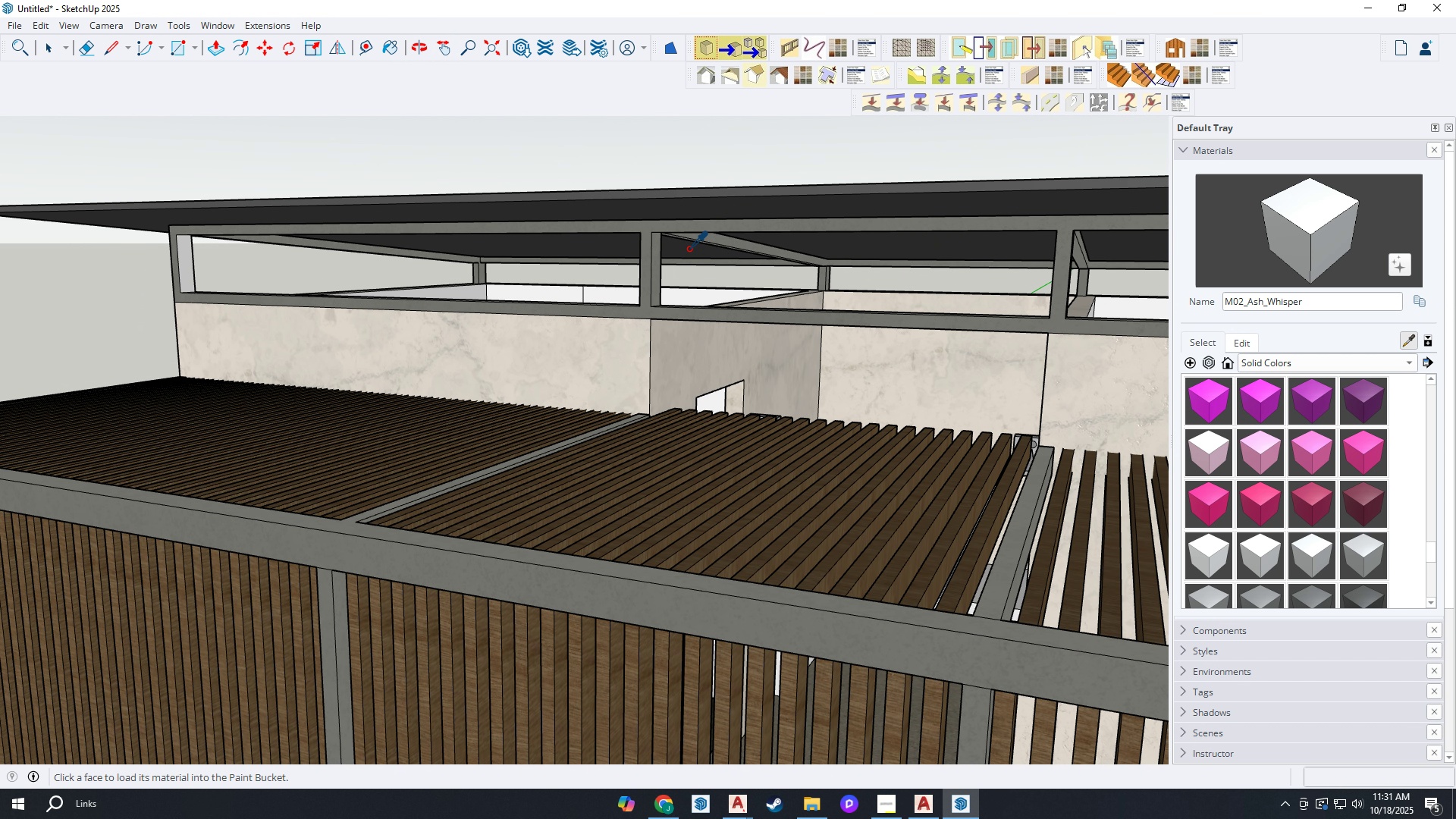 
scroll: coordinate [652, 258], scroll_direction: up, amount: 5.0
 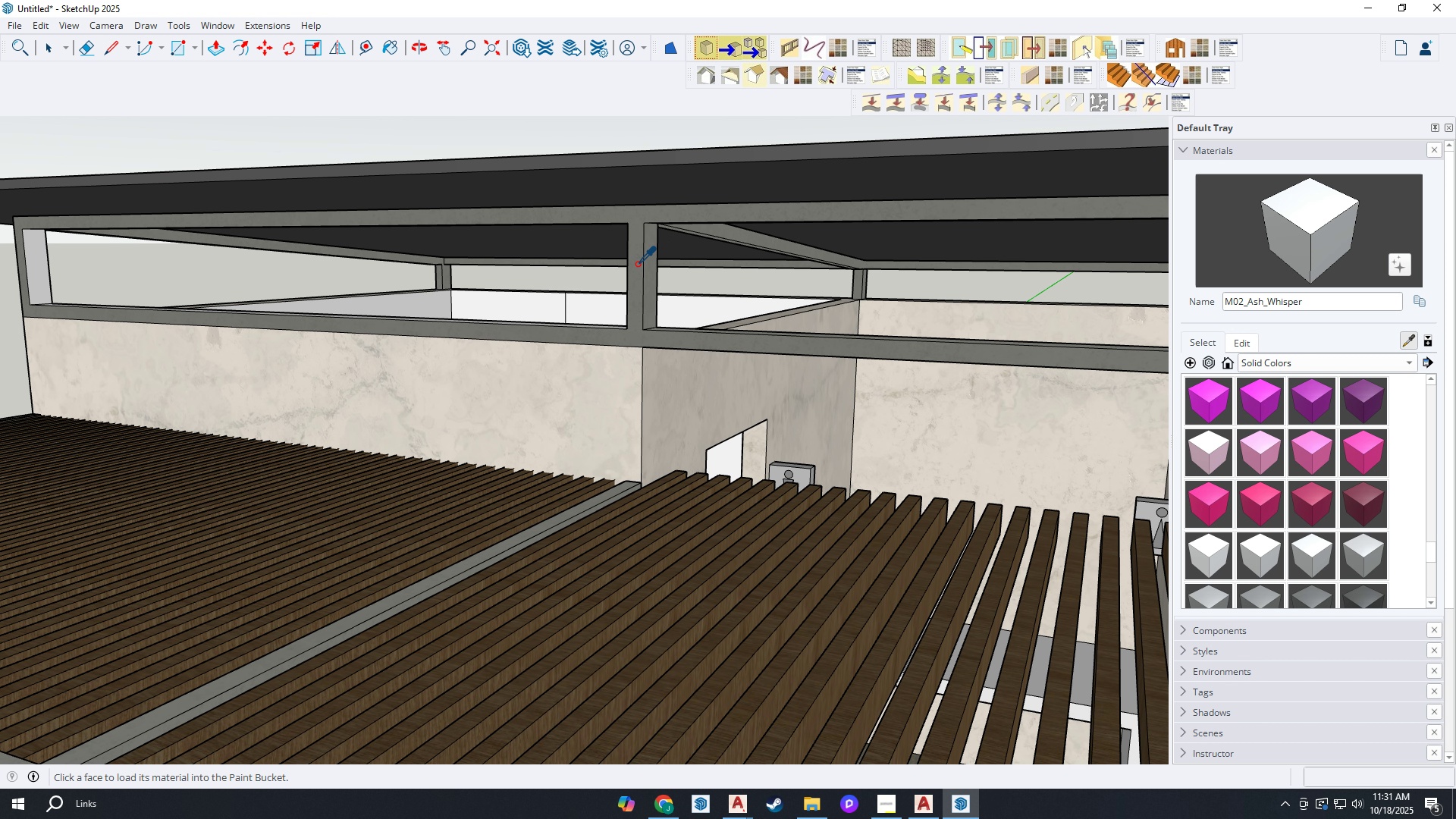 
left_click([637, 264])
 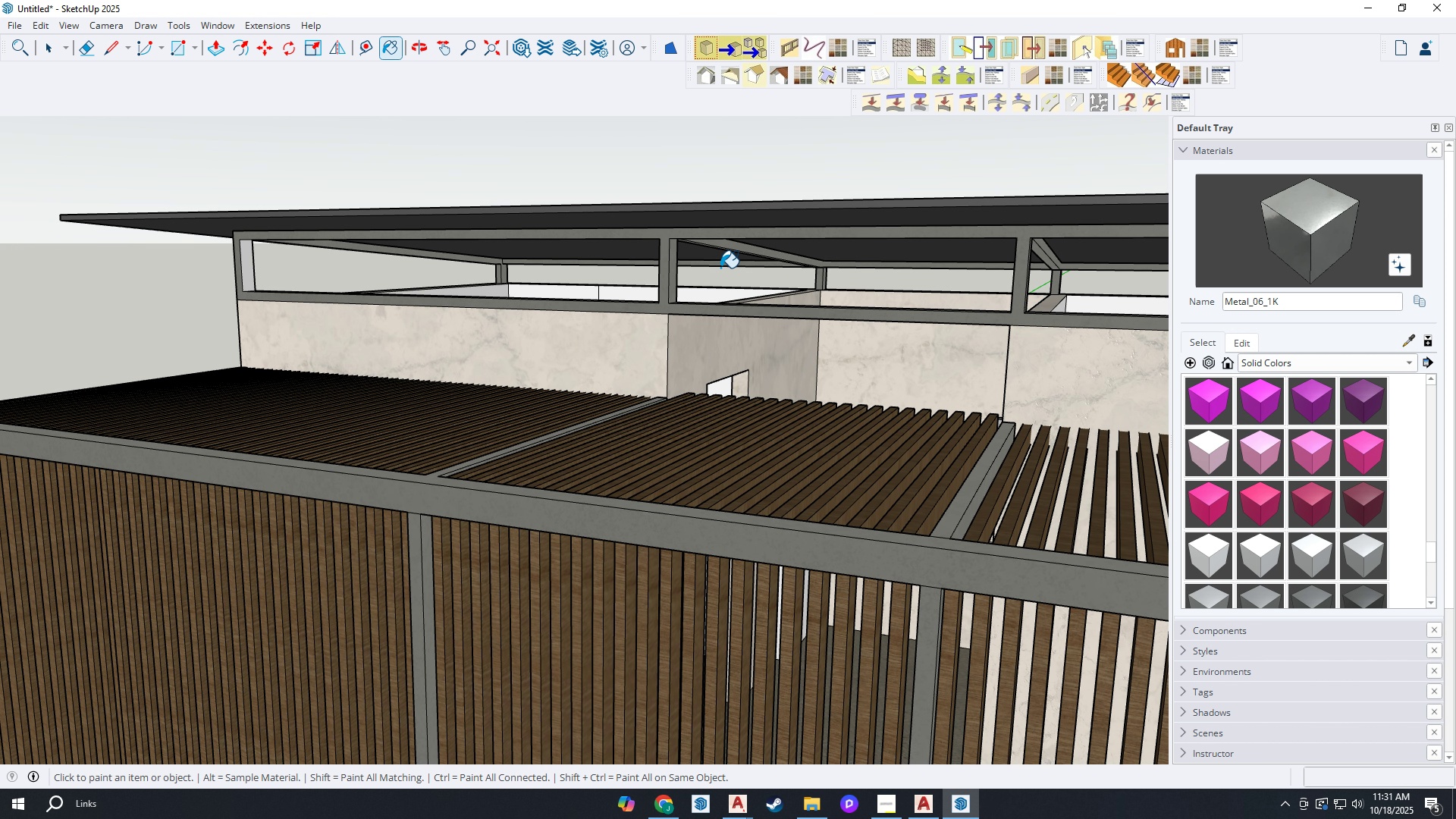 
scroll: coordinate [431, 306], scroll_direction: none, amount: 0.0
 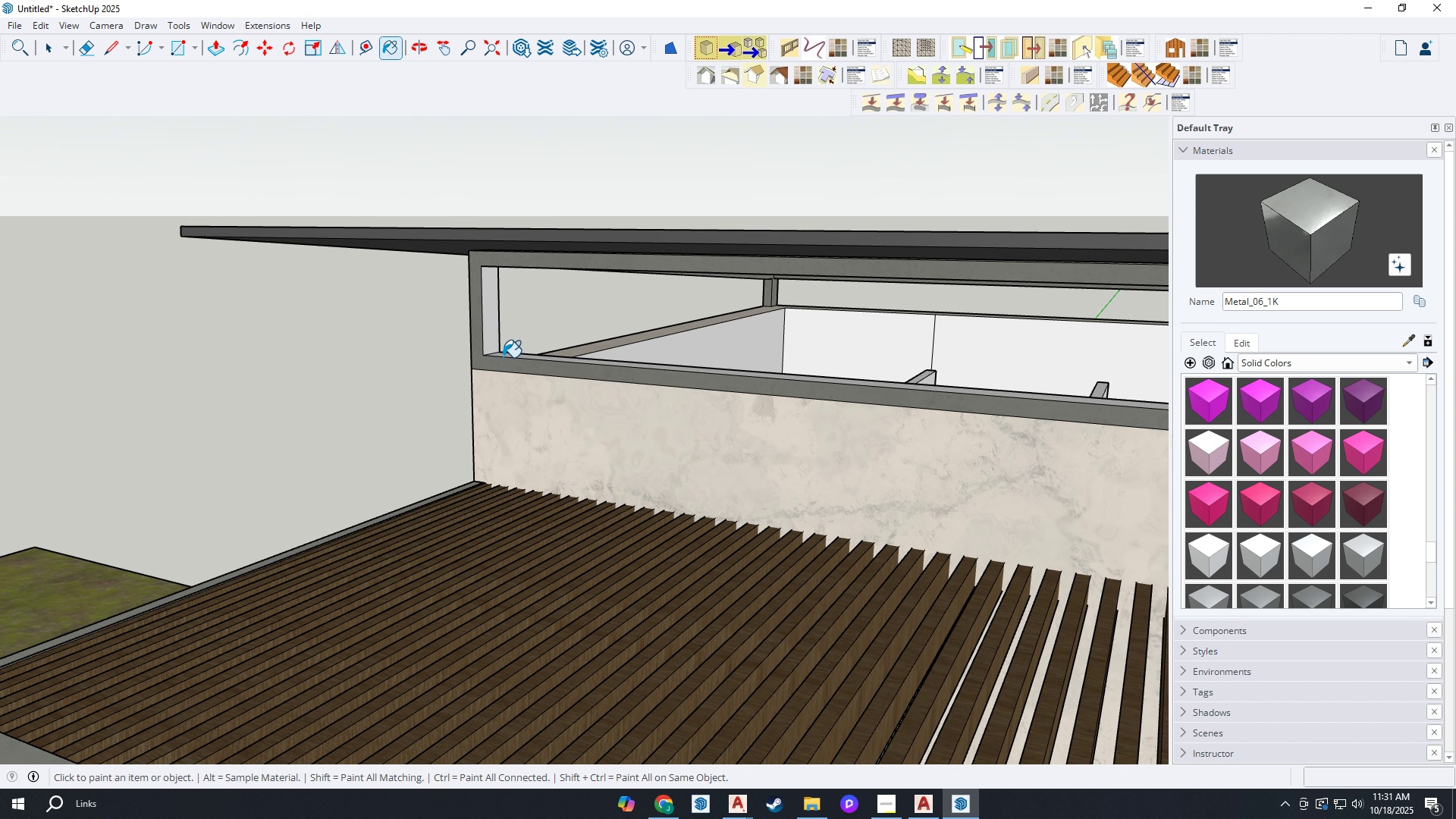 
scroll: coordinate [441, 376], scroll_direction: up, amount: 3.0
 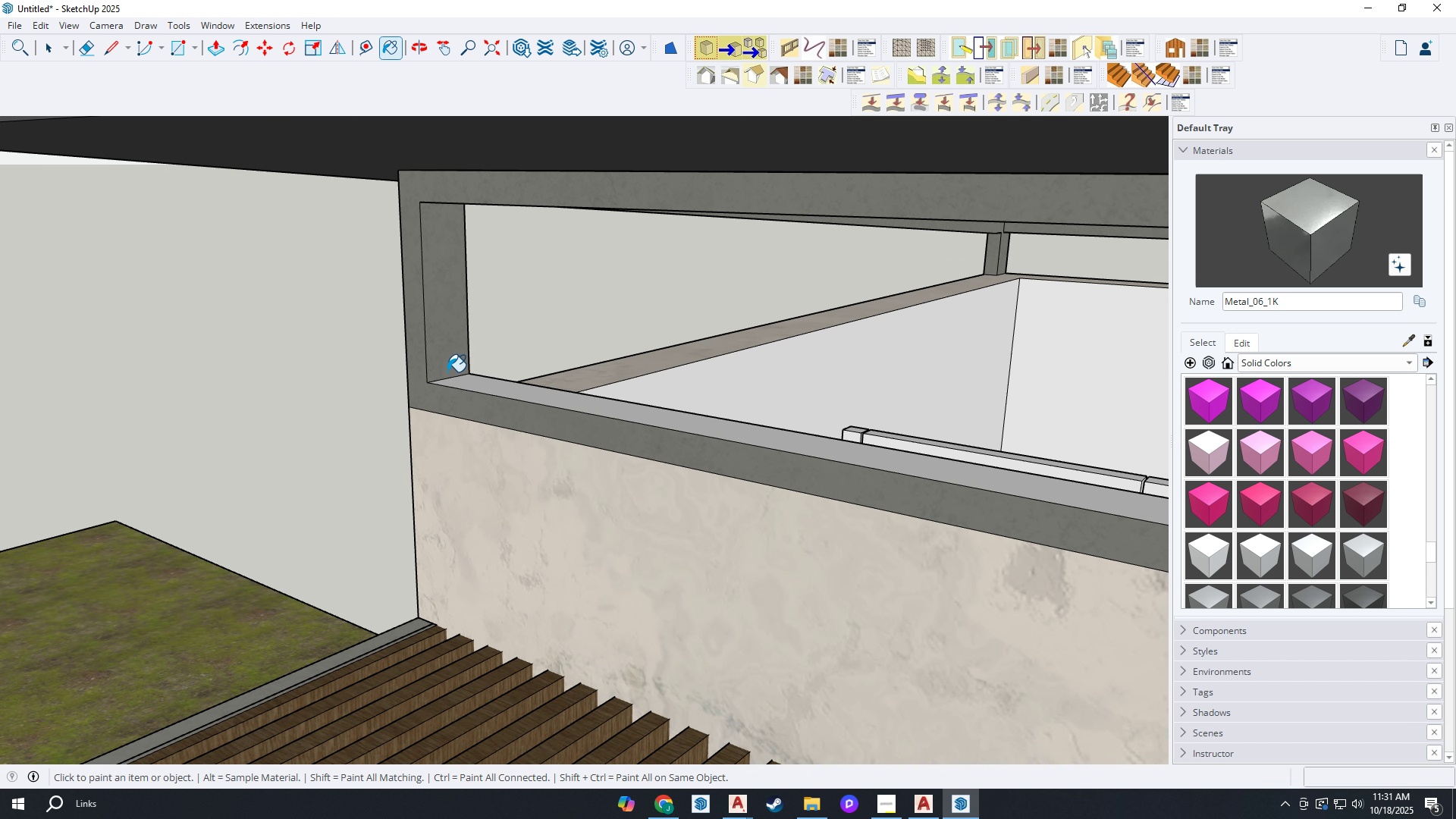 
left_click([443, 368])
 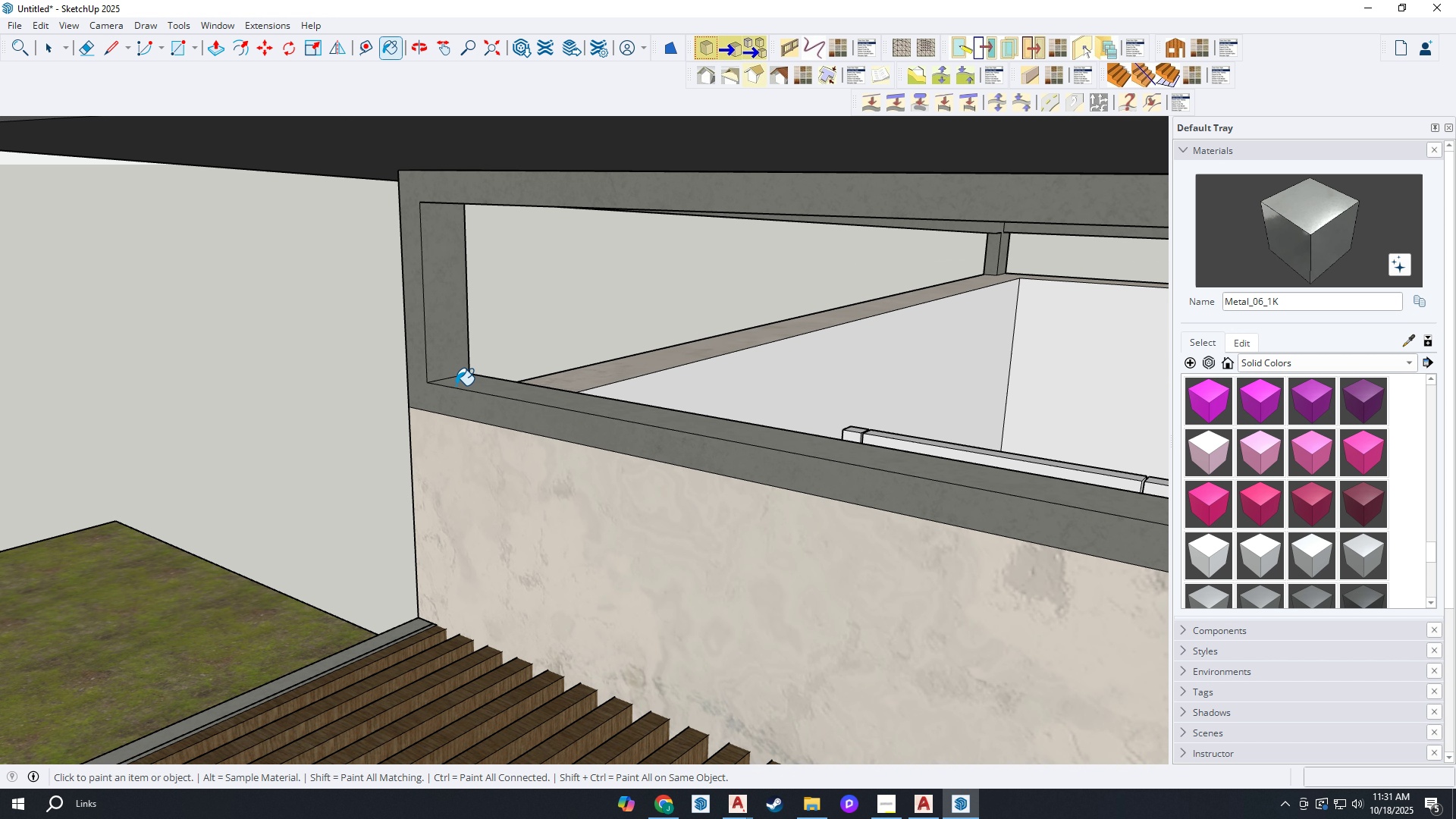 
scroll: coordinate [198, 415], scroll_direction: down, amount: 4.0
 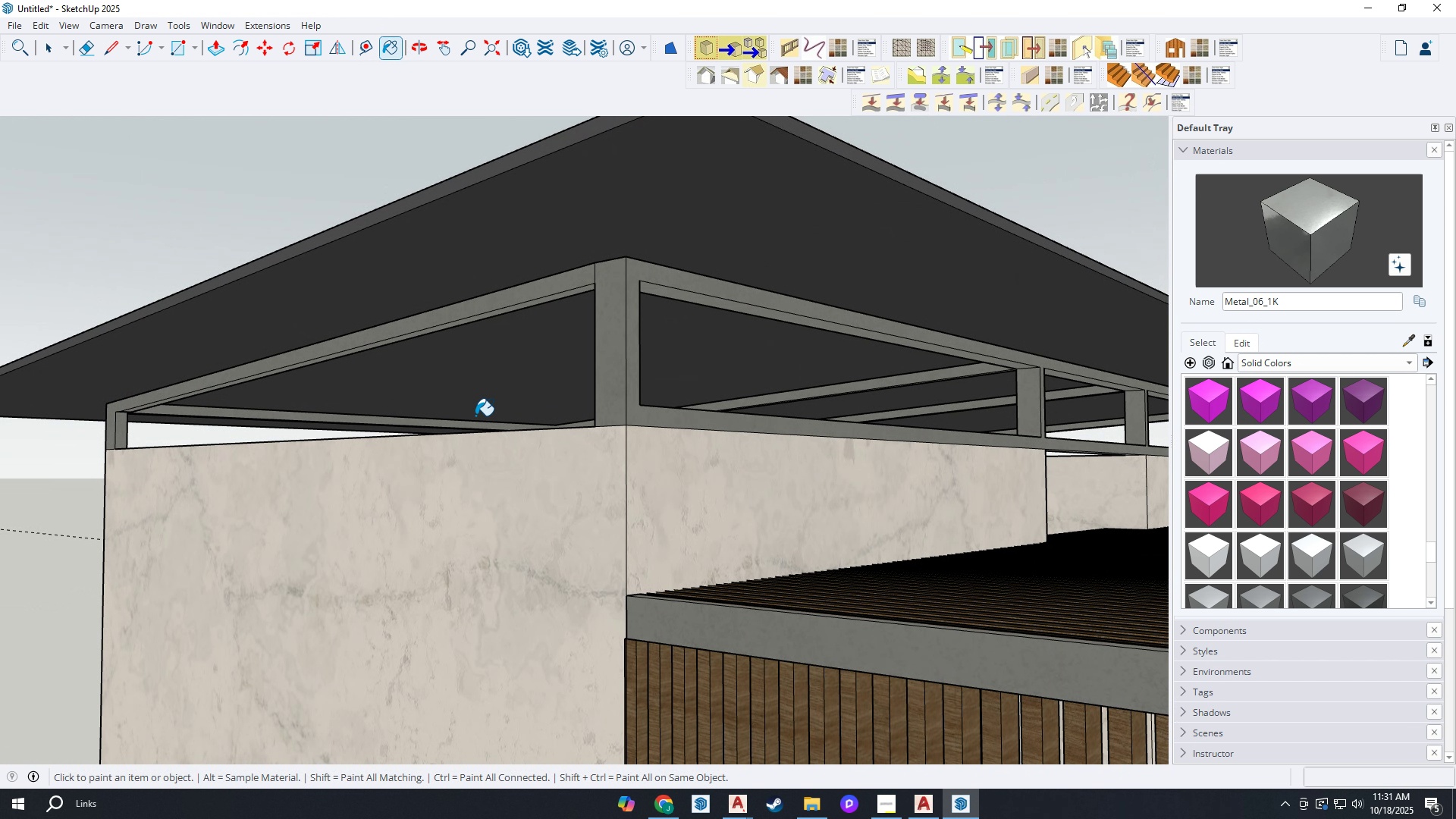 
key(H)
 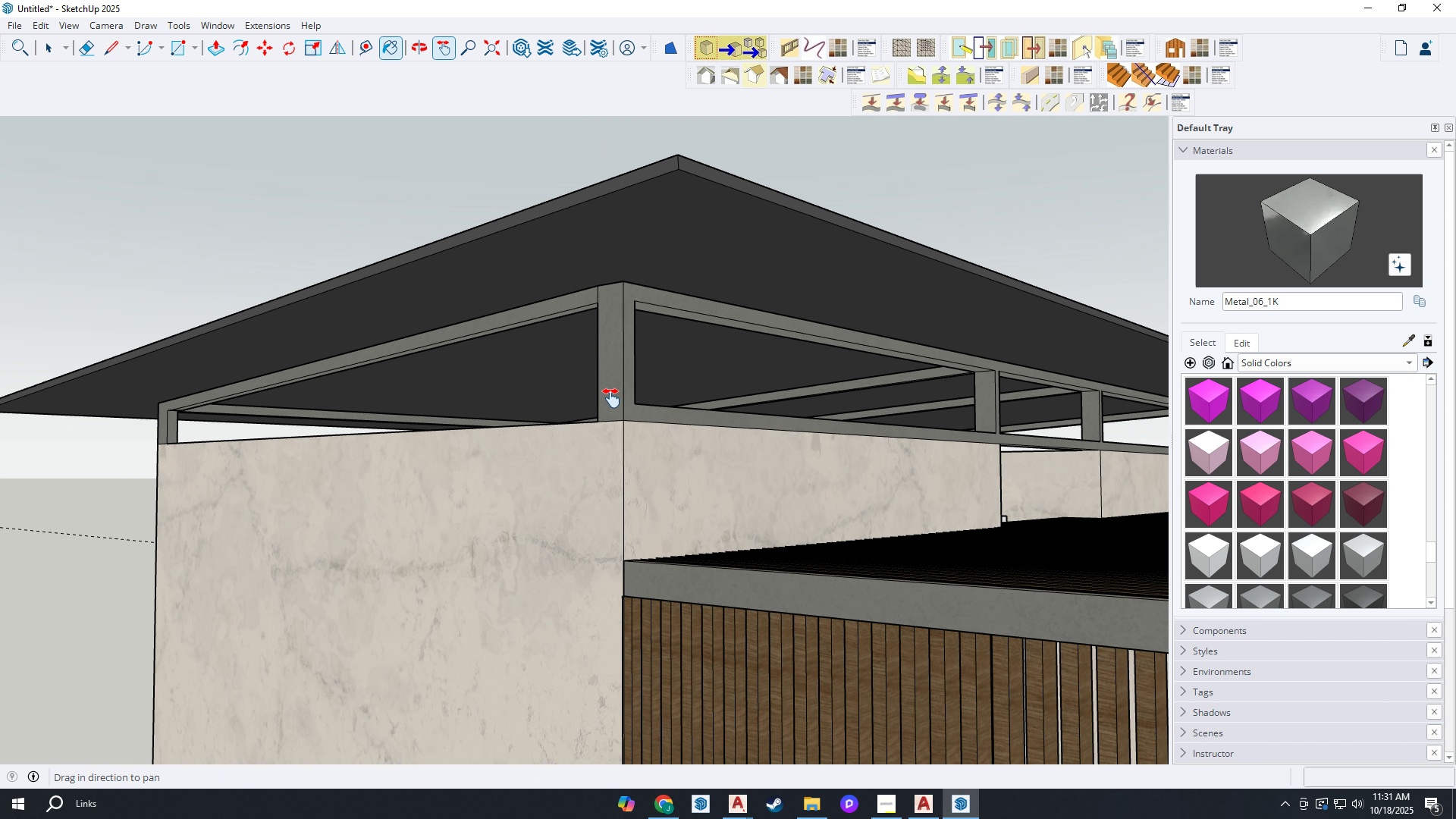 
scroll: coordinate [685, 453], scroll_direction: down, amount: 6.0
 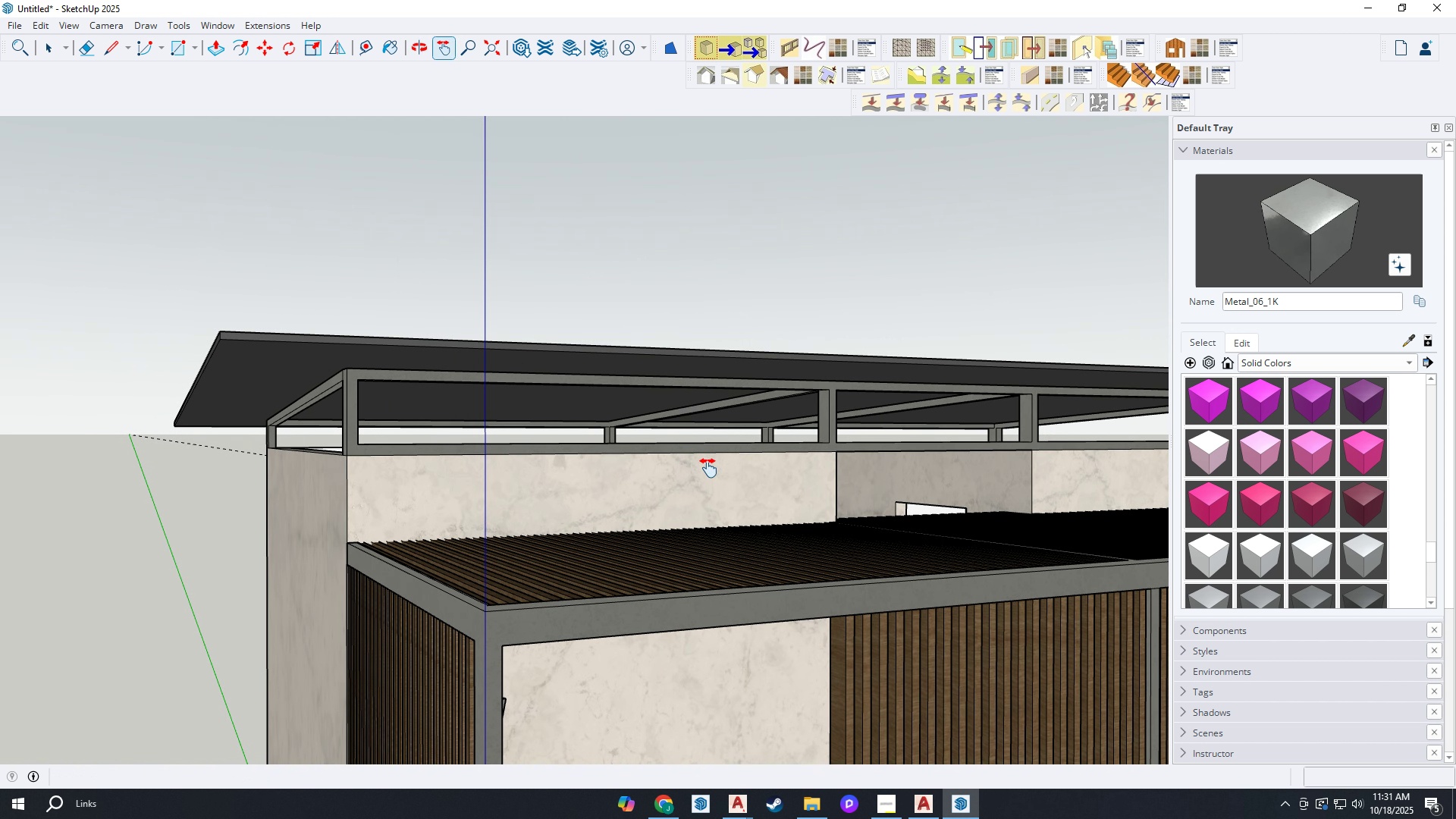 
left_click_drag(start_coordinate=[708, 468], to_coordinate=[576, 262])
 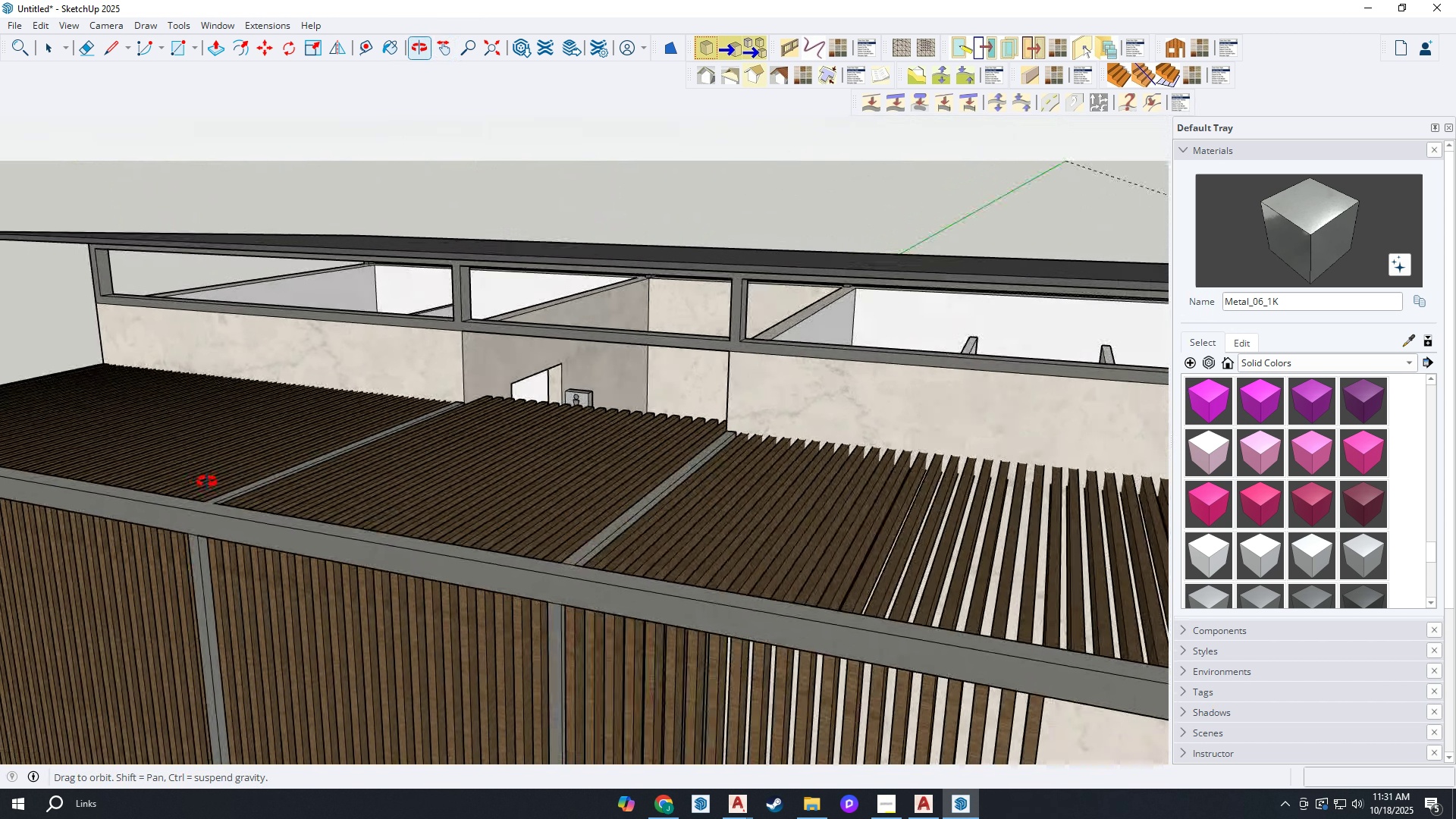 
scroll: coordinate [560, 407], scroll_direction: up, amount: 14.0
 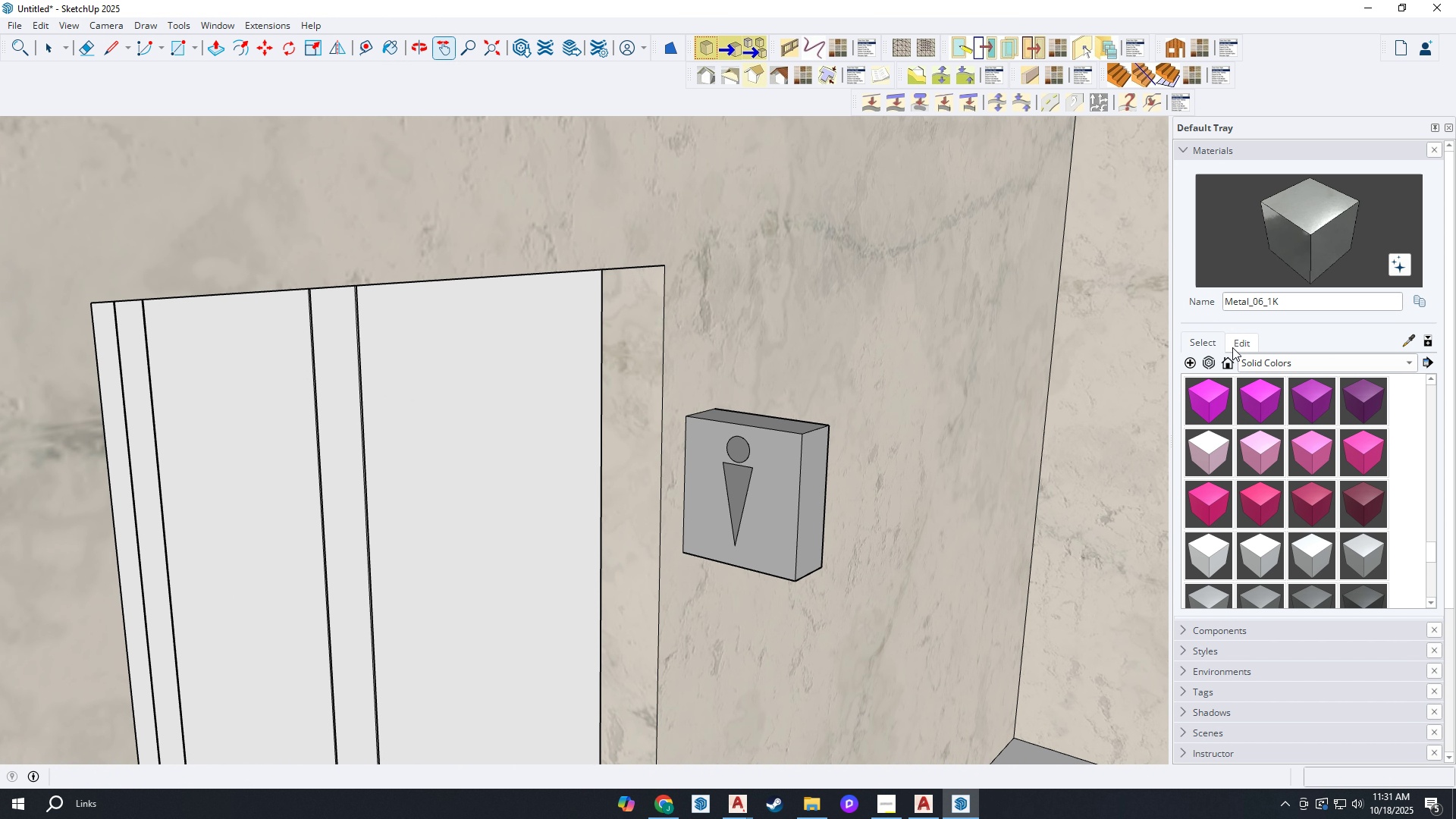 
double_click([1260, 361])
 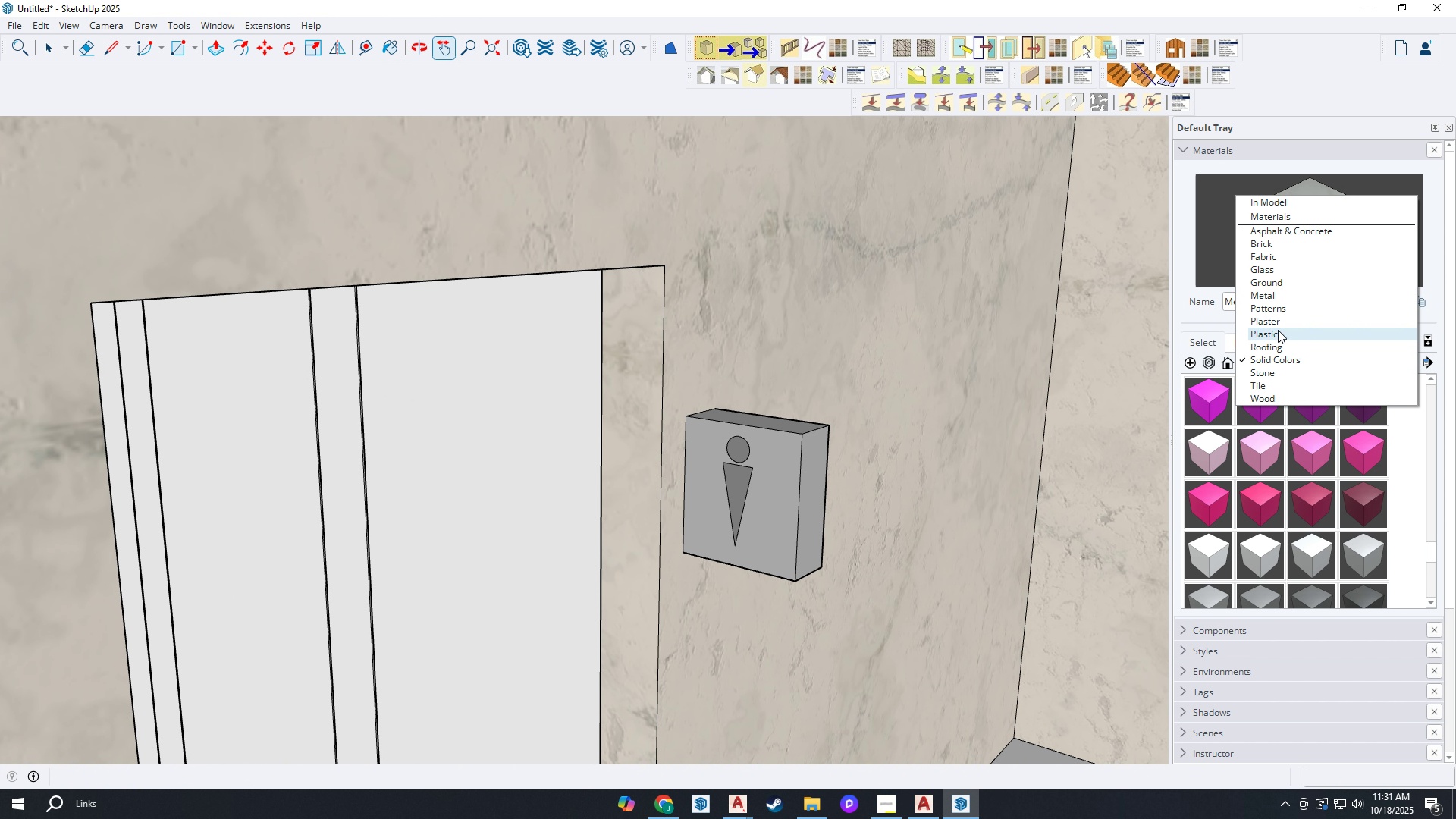 
left_click([1278, 330])
 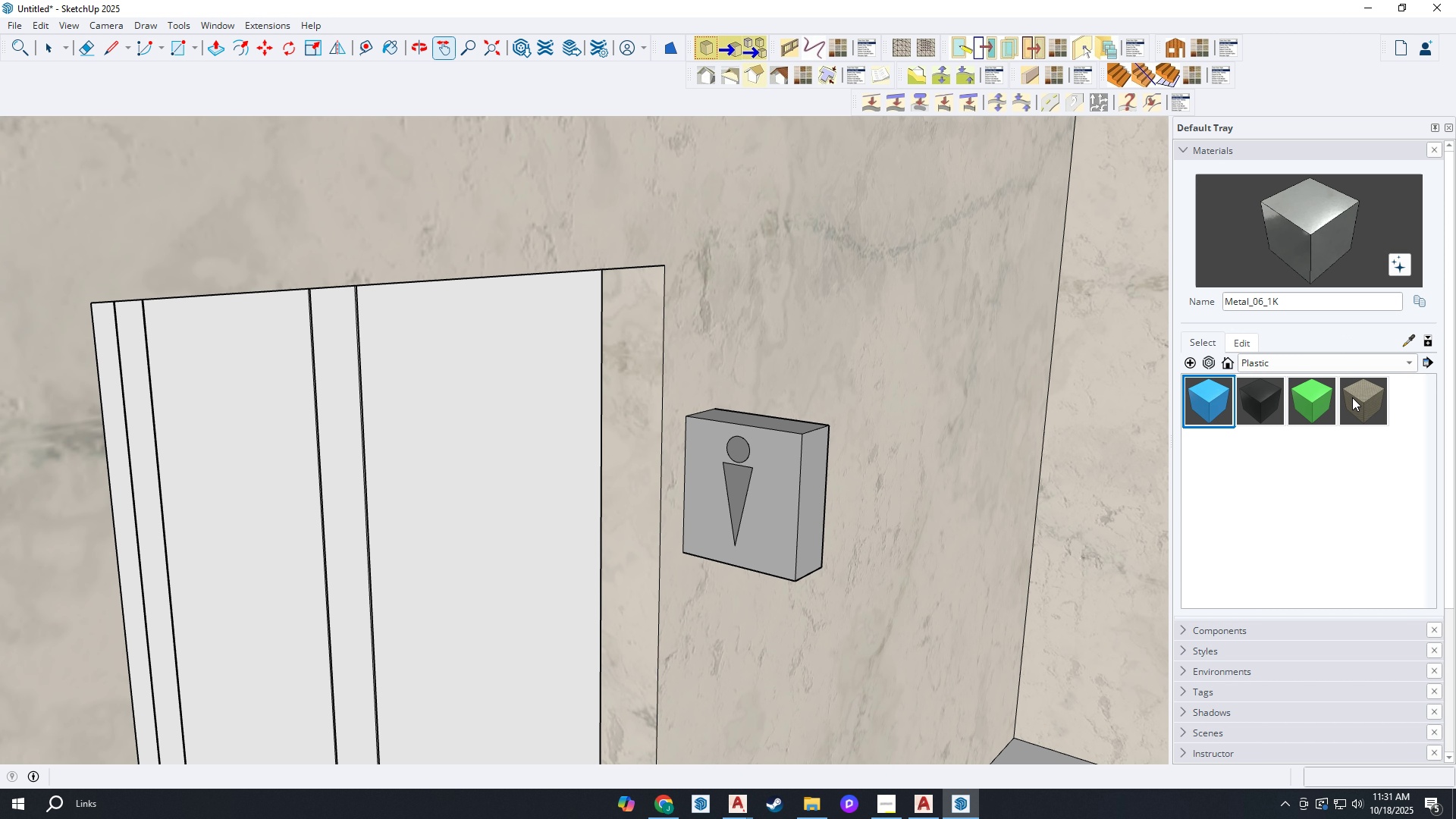 
left_click([1367, 395])
 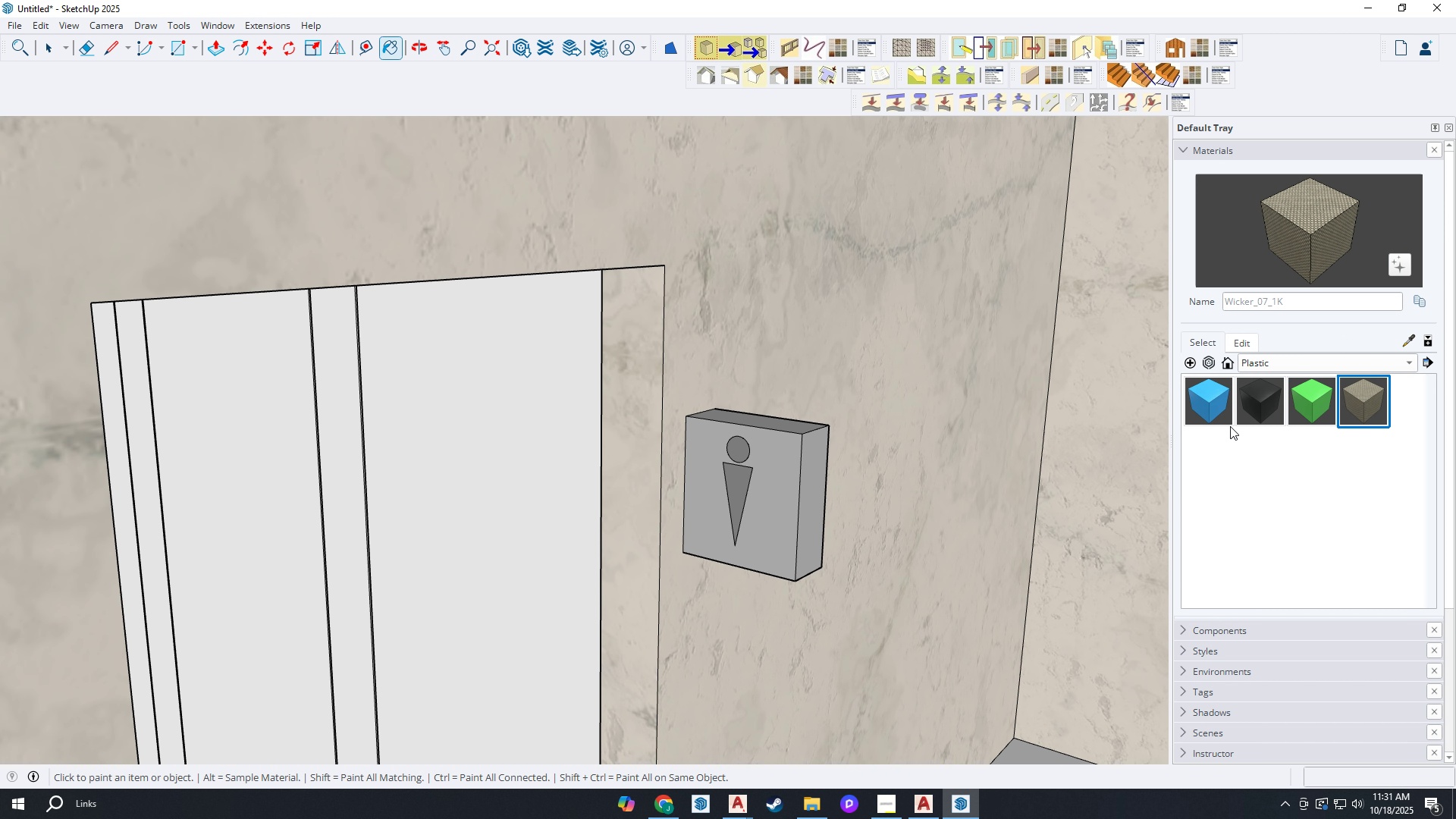 
left_click([1250, 396])
 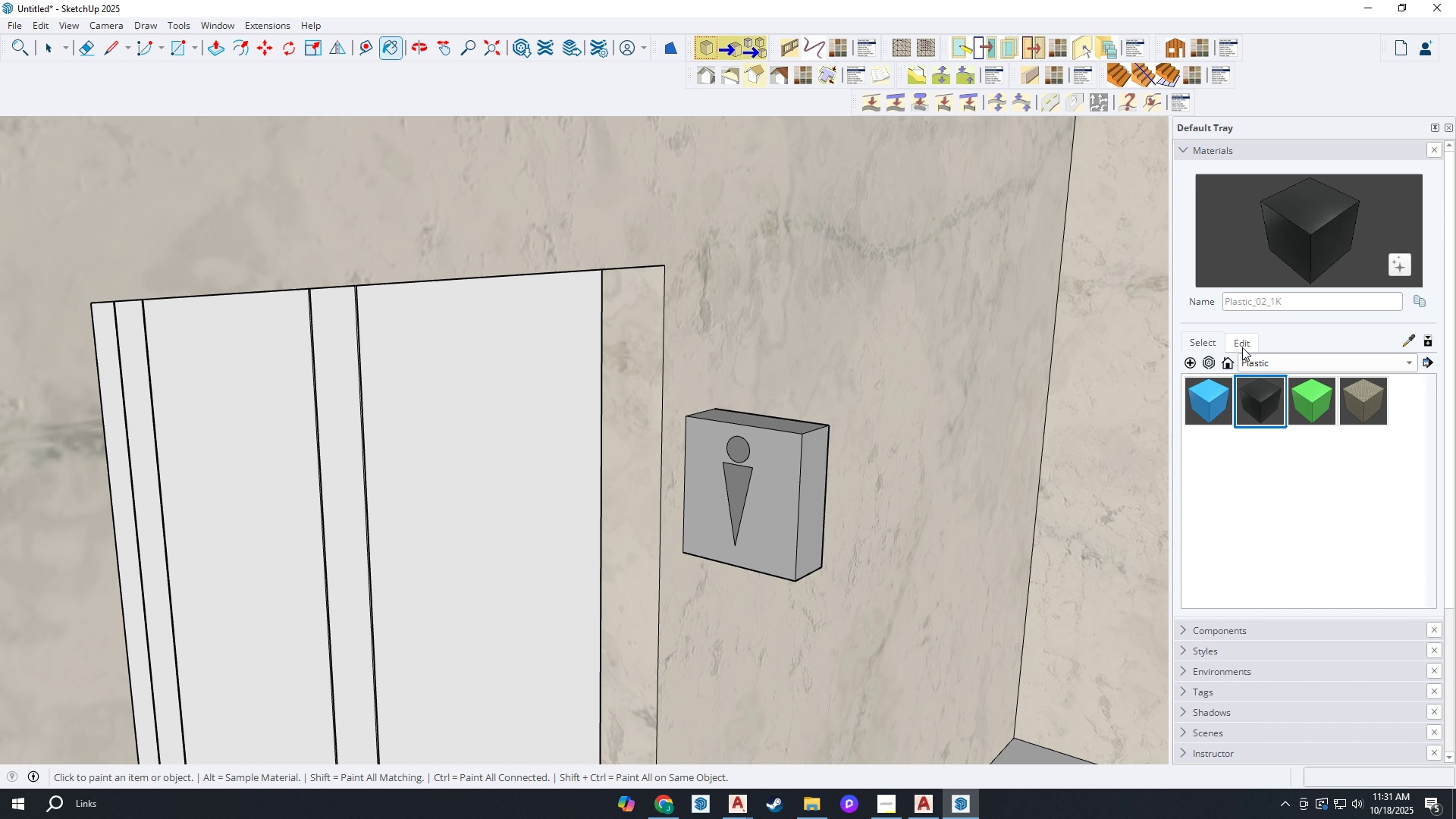 
left_click([1228, 397])
 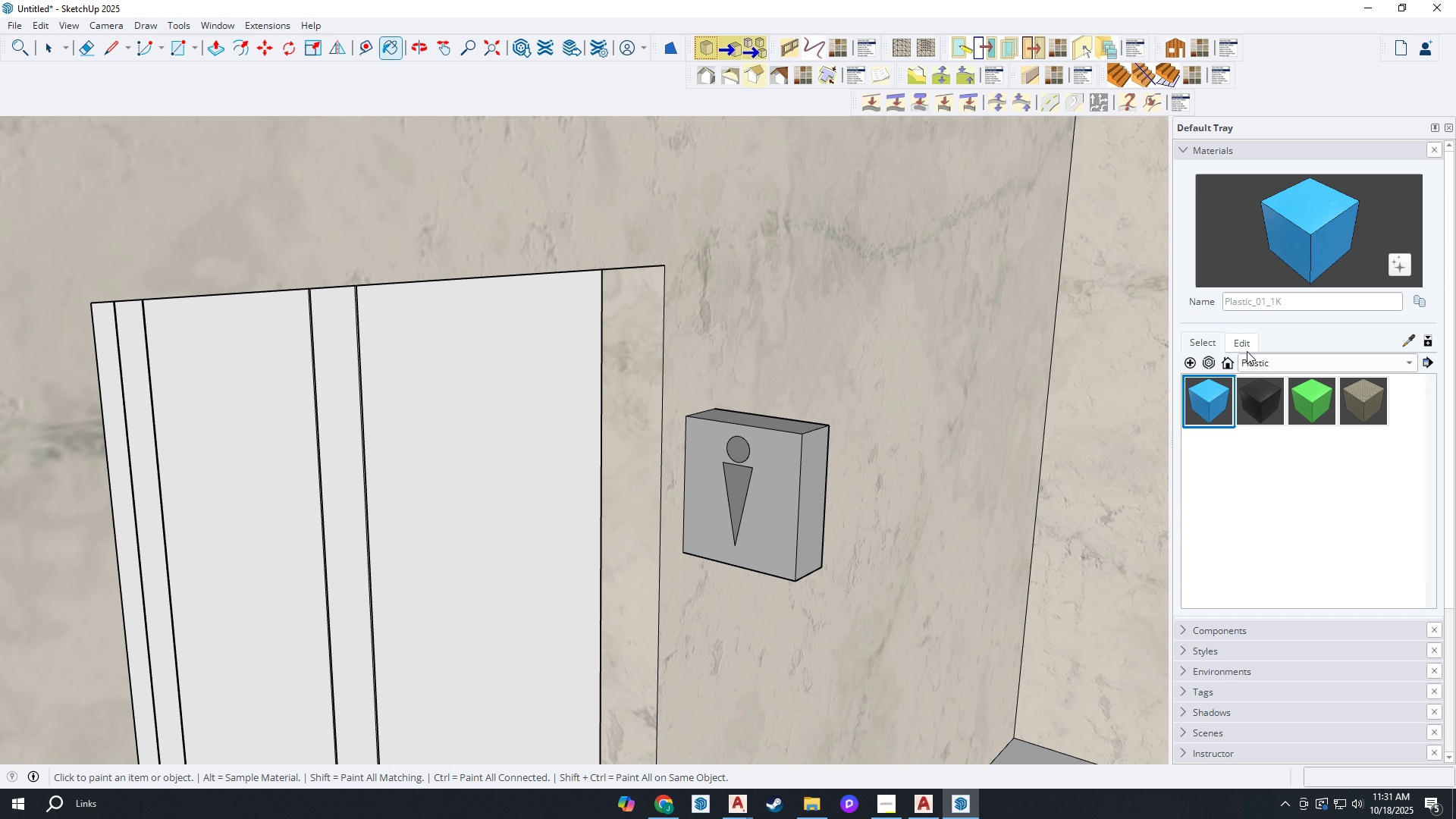 
left_click([1247, 351])
 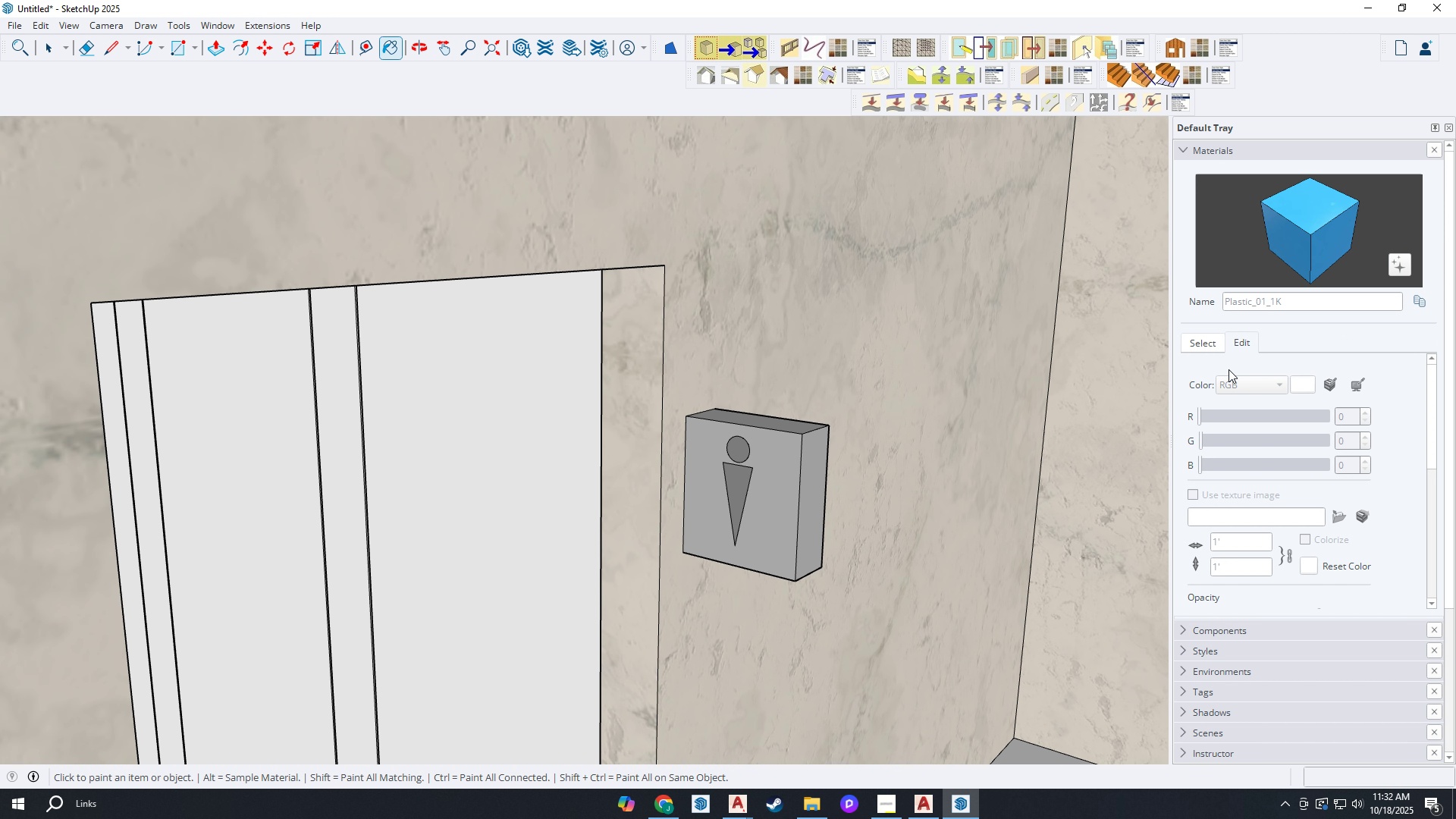 
left_click([1236, 381])
 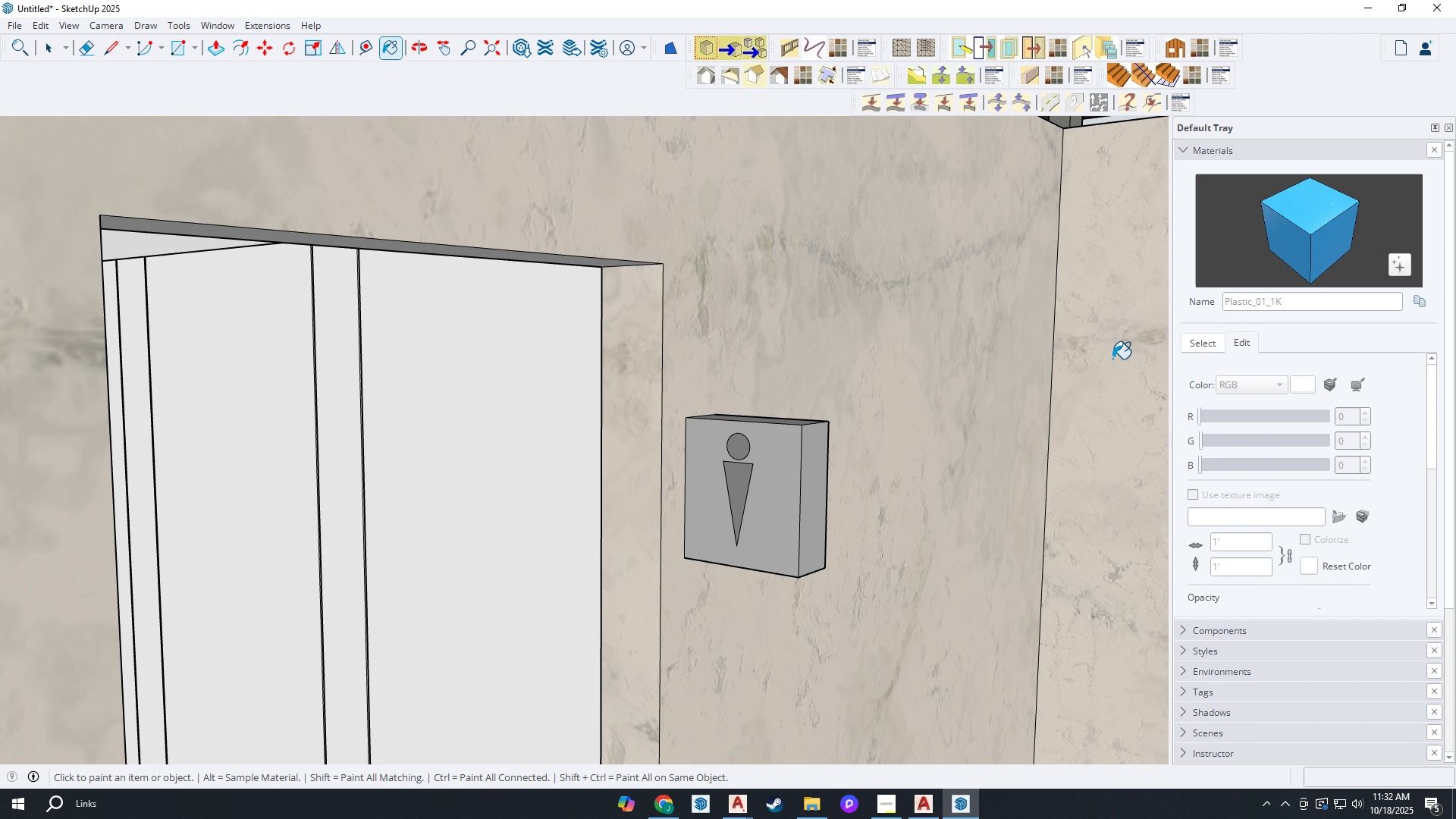 
left_click([1199, 353])
 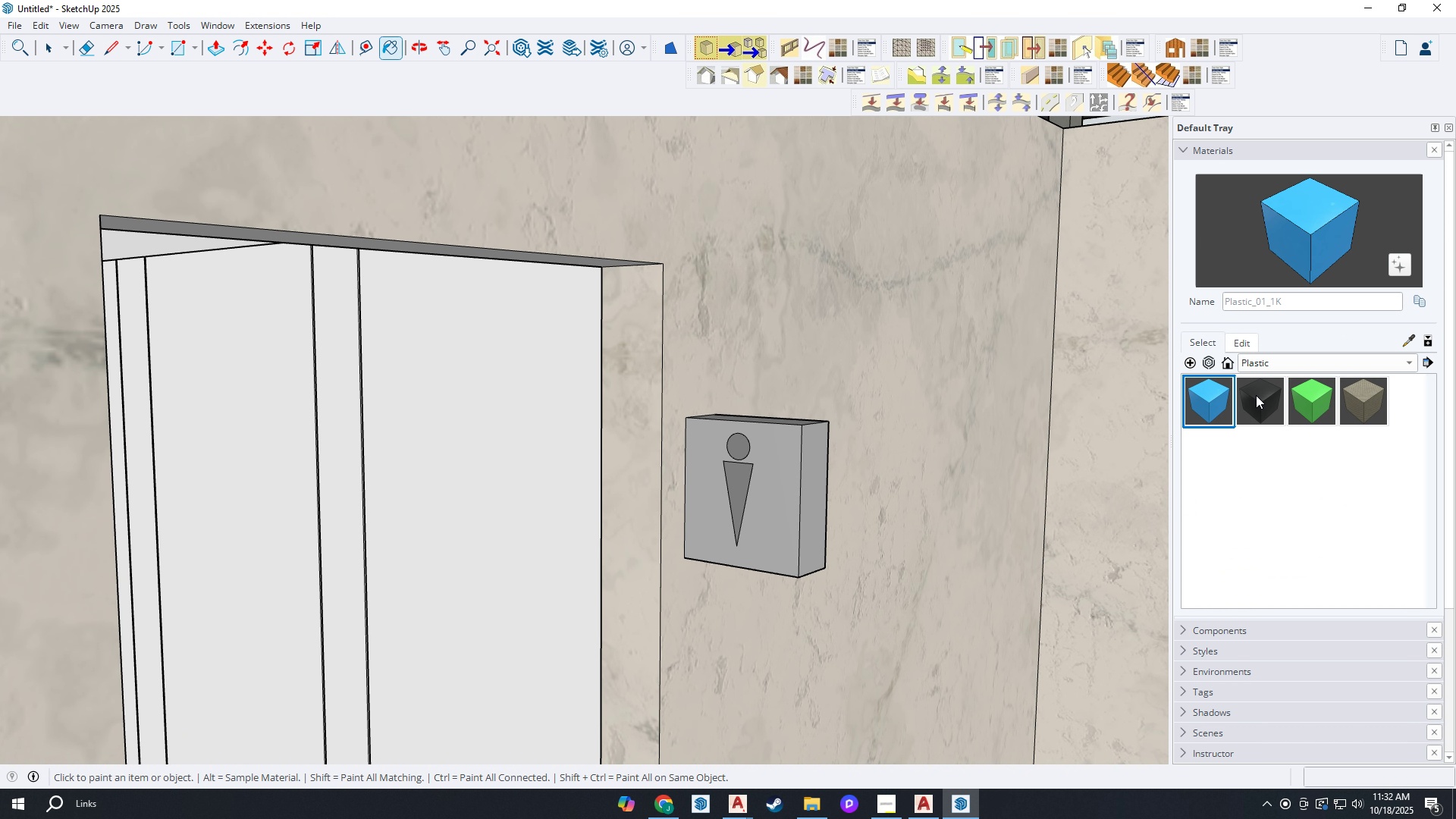 
left_click([1256, 395])
 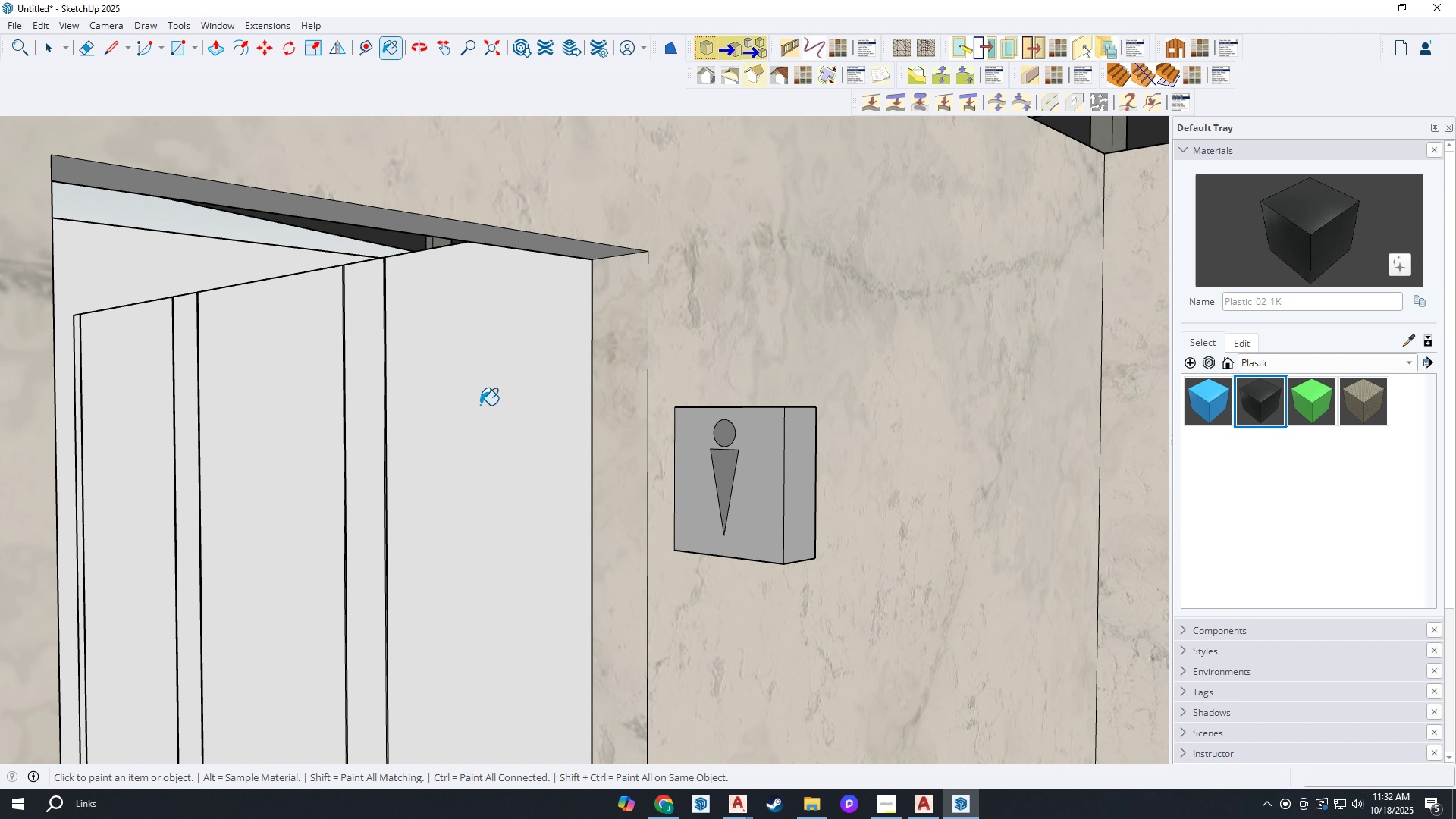 
left_click([471, 405])
 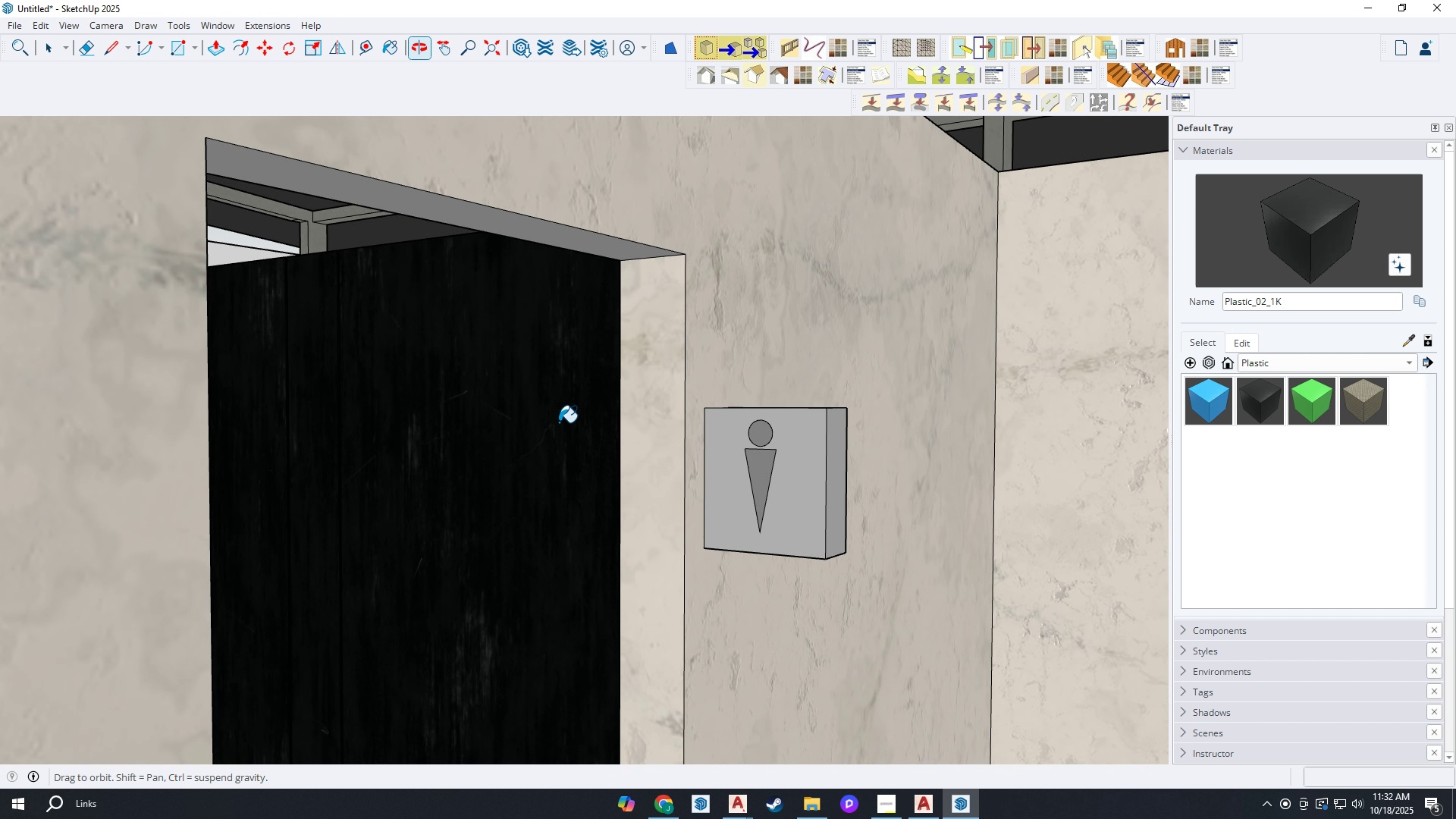 
key(Space)
 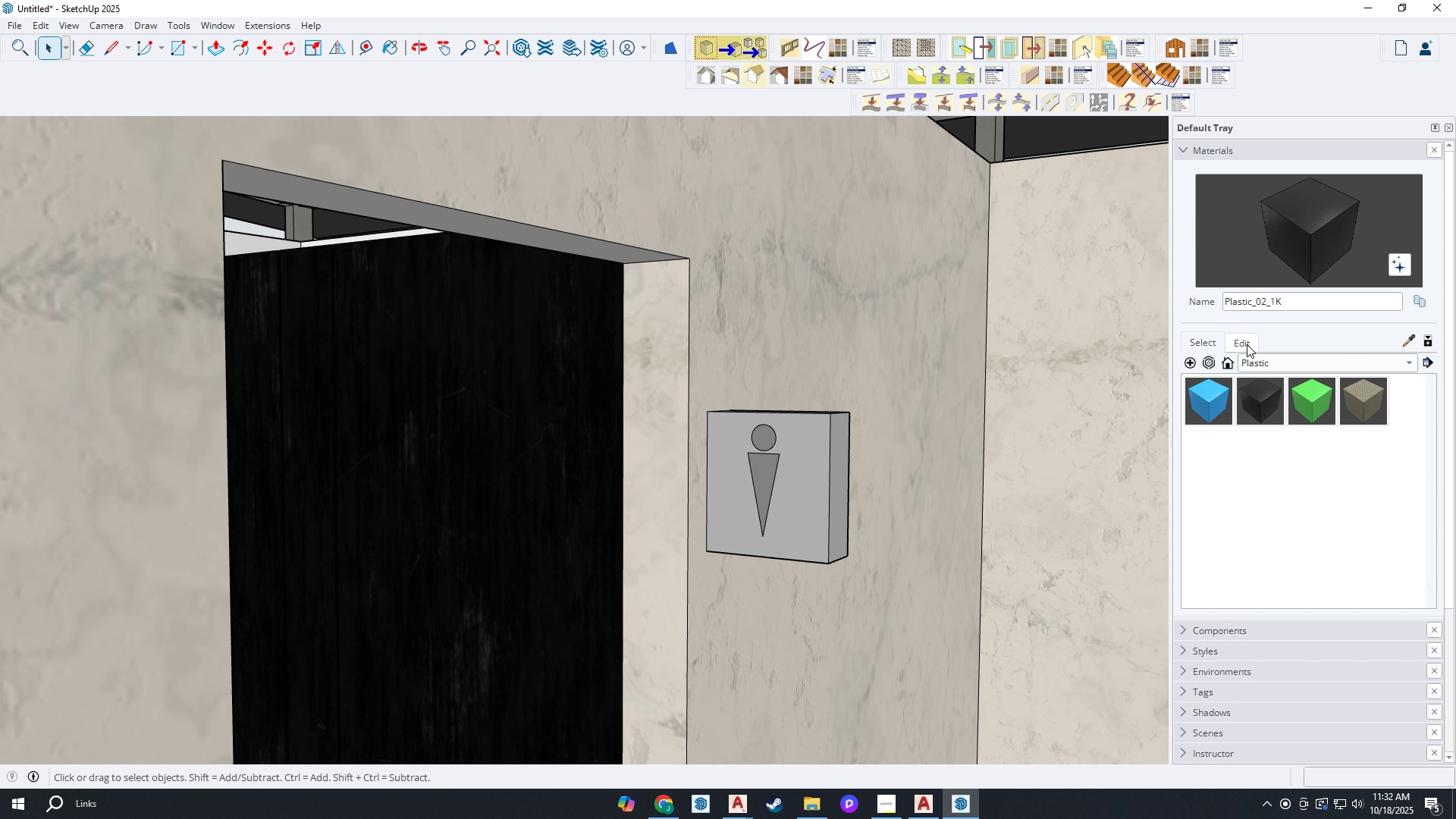 
left_click([1247, 344])
 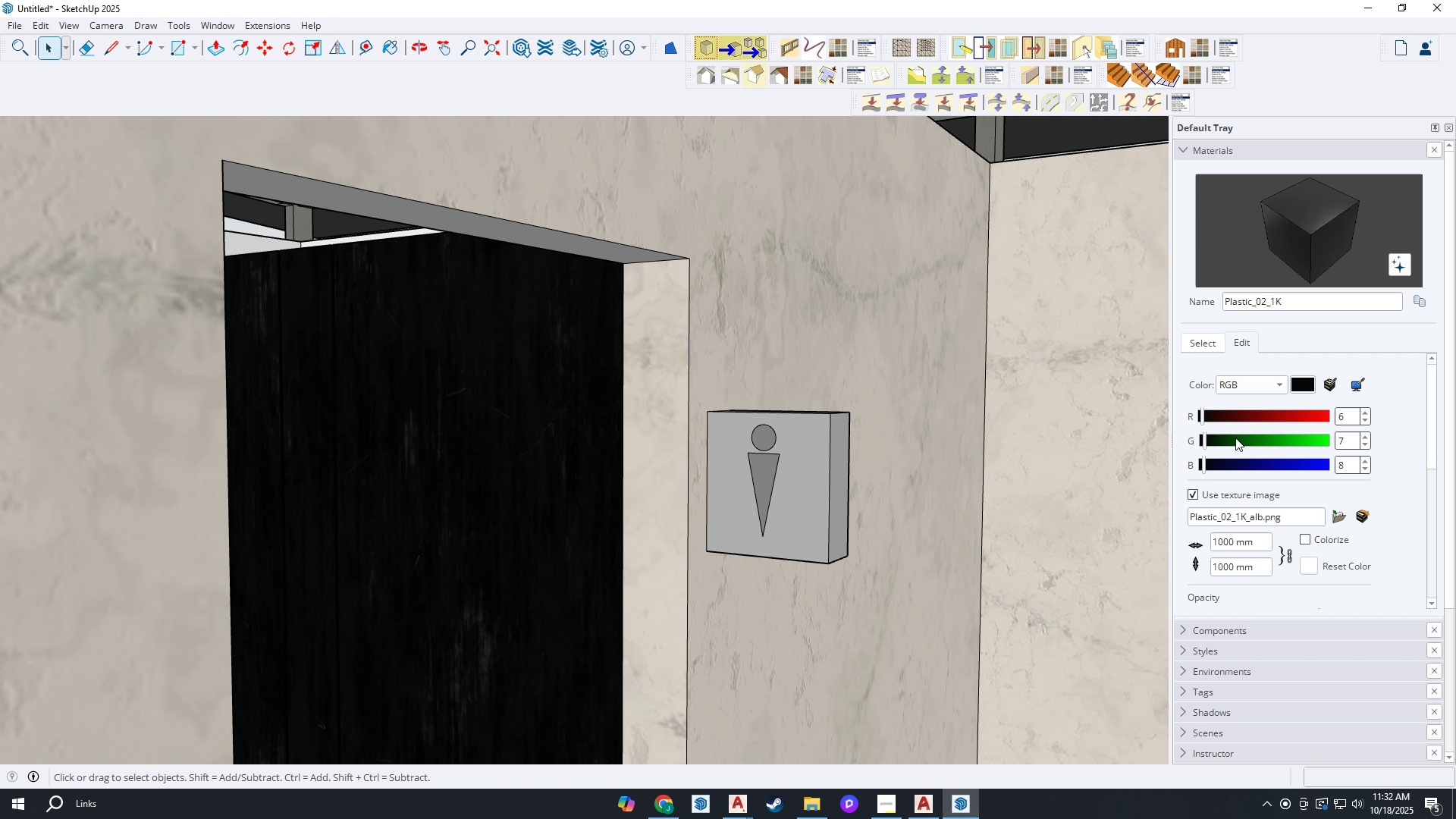 
left_click([1234, 439])
 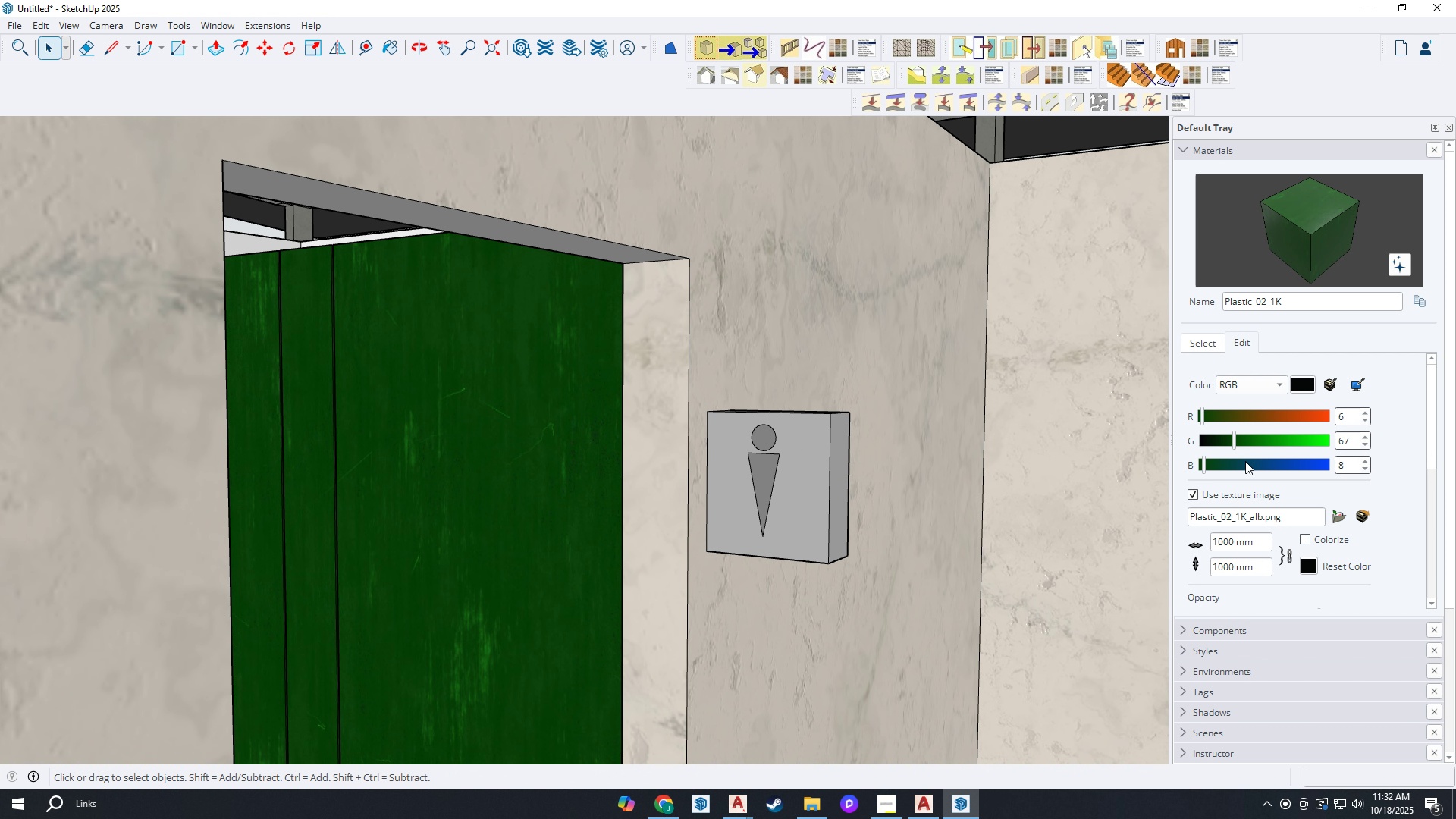 
left_click_drag(start_coordinate=[1245, 463], to_coordinate=[1235, 464])
 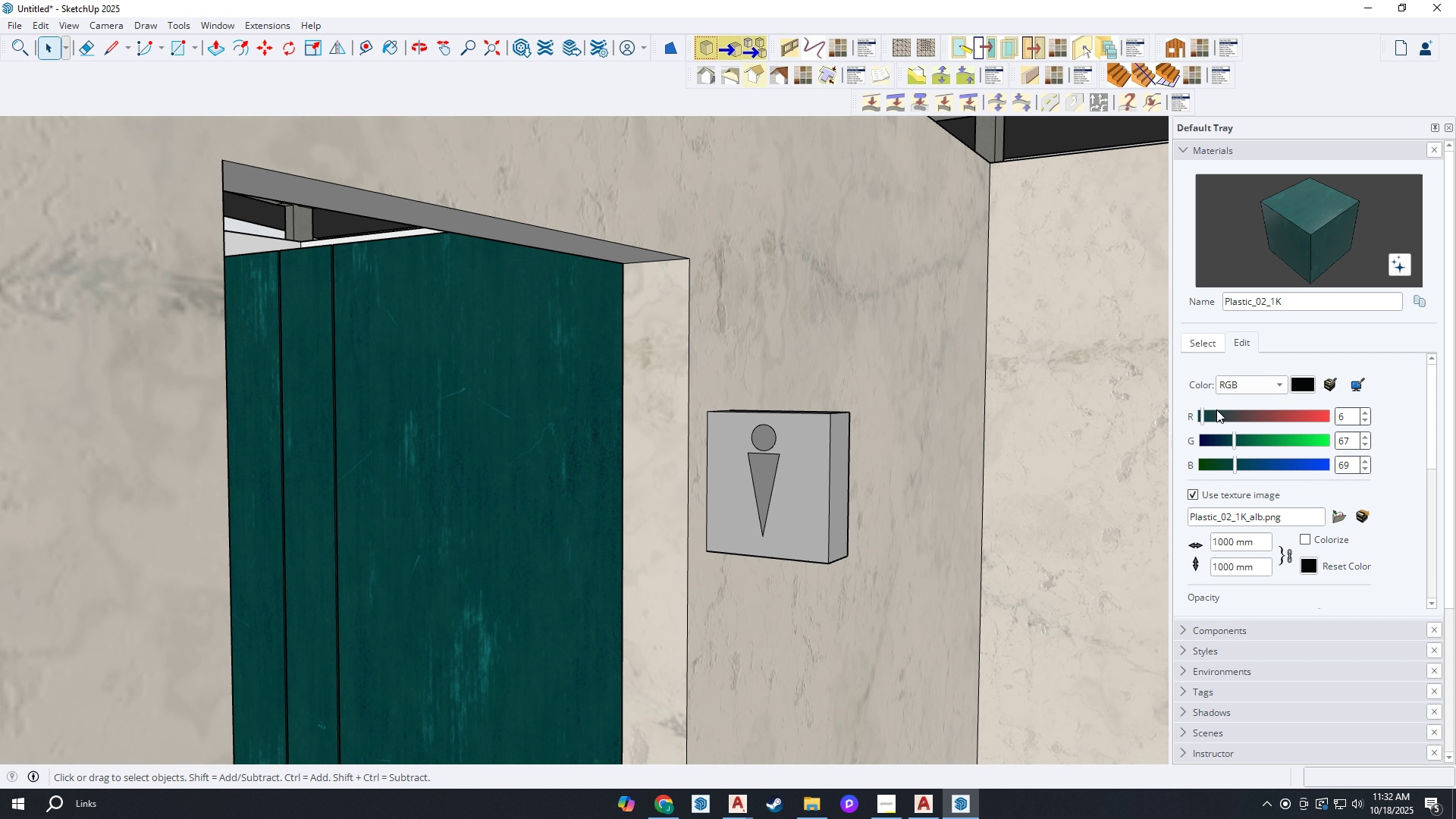 
left_click_drag(start_coordinate=[1216, 410], to_coordinate=[1228, 413])
 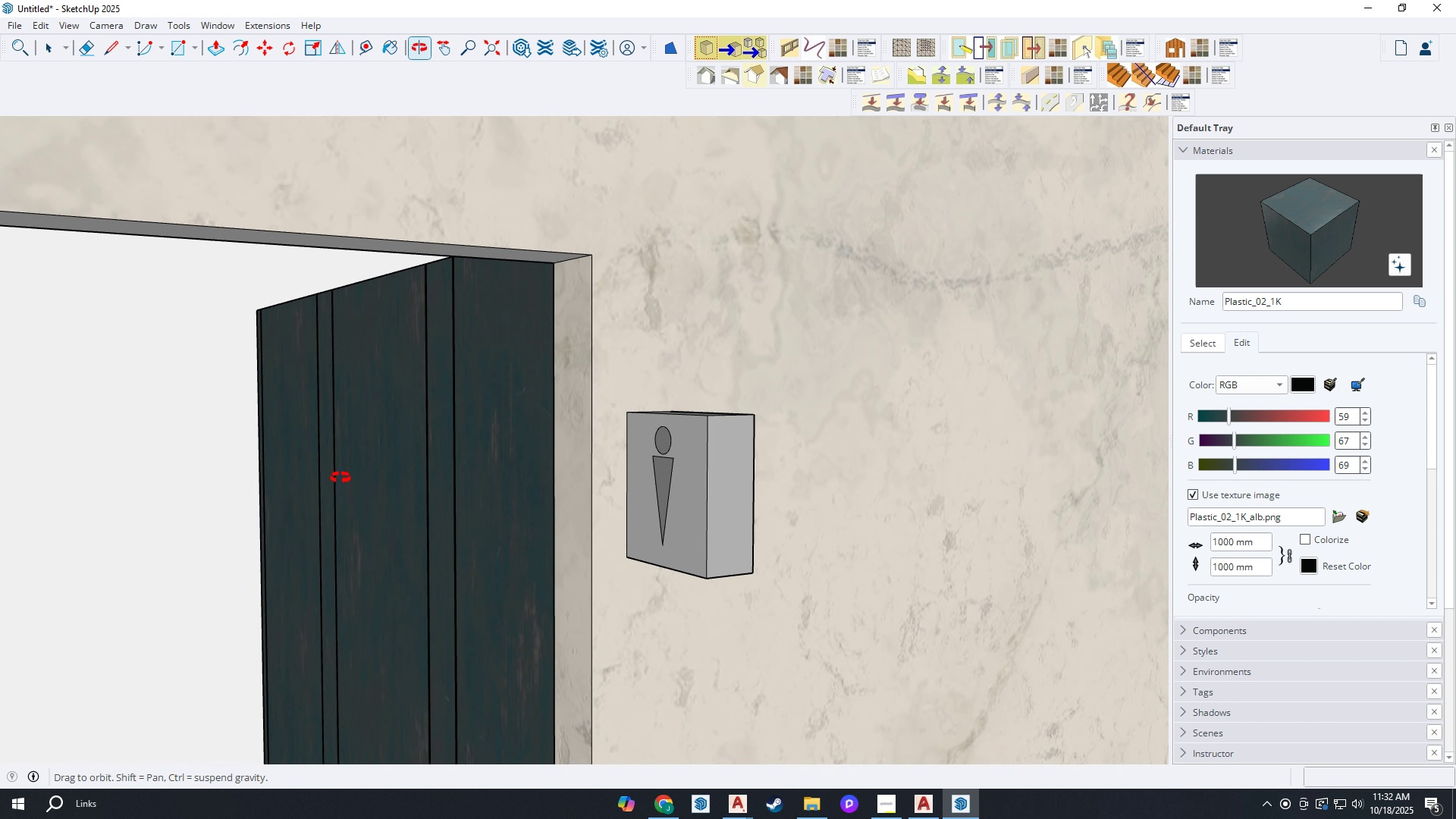 
scroll: coordinate [422, 502], scroll_direction: up, amount: 1.0
 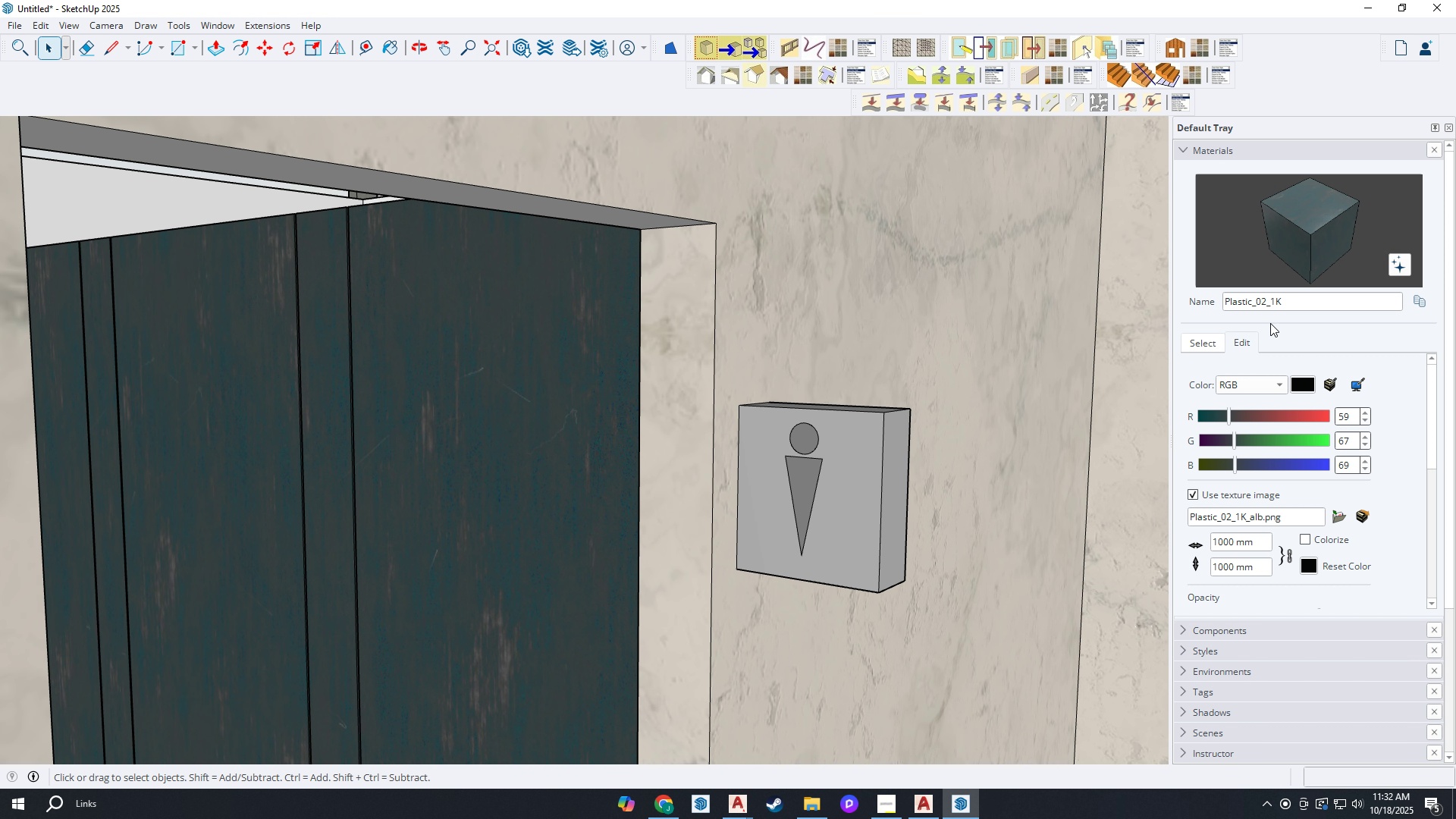 
left_click([1276, 300])
 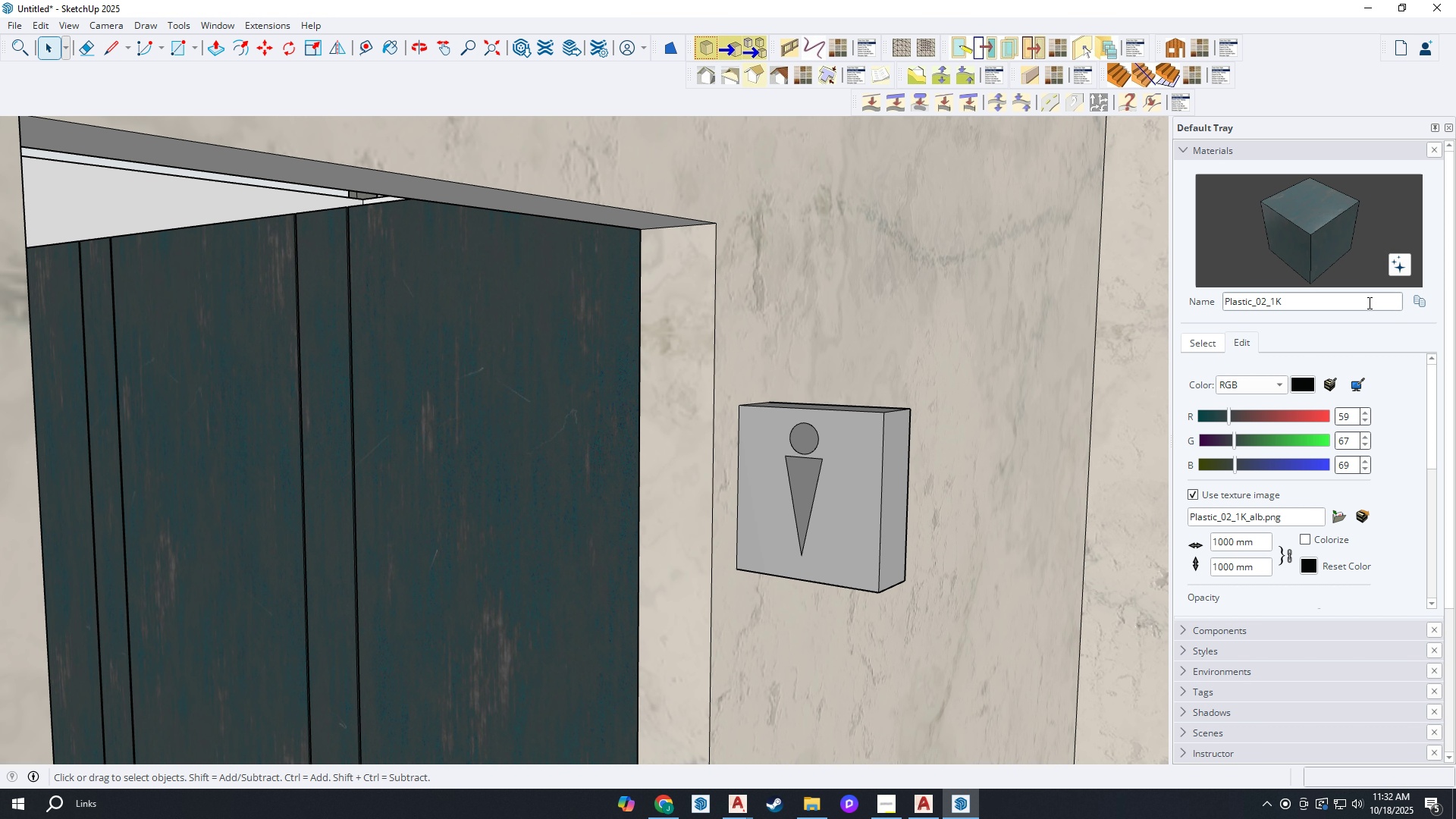 
left_click([1368, 303])
 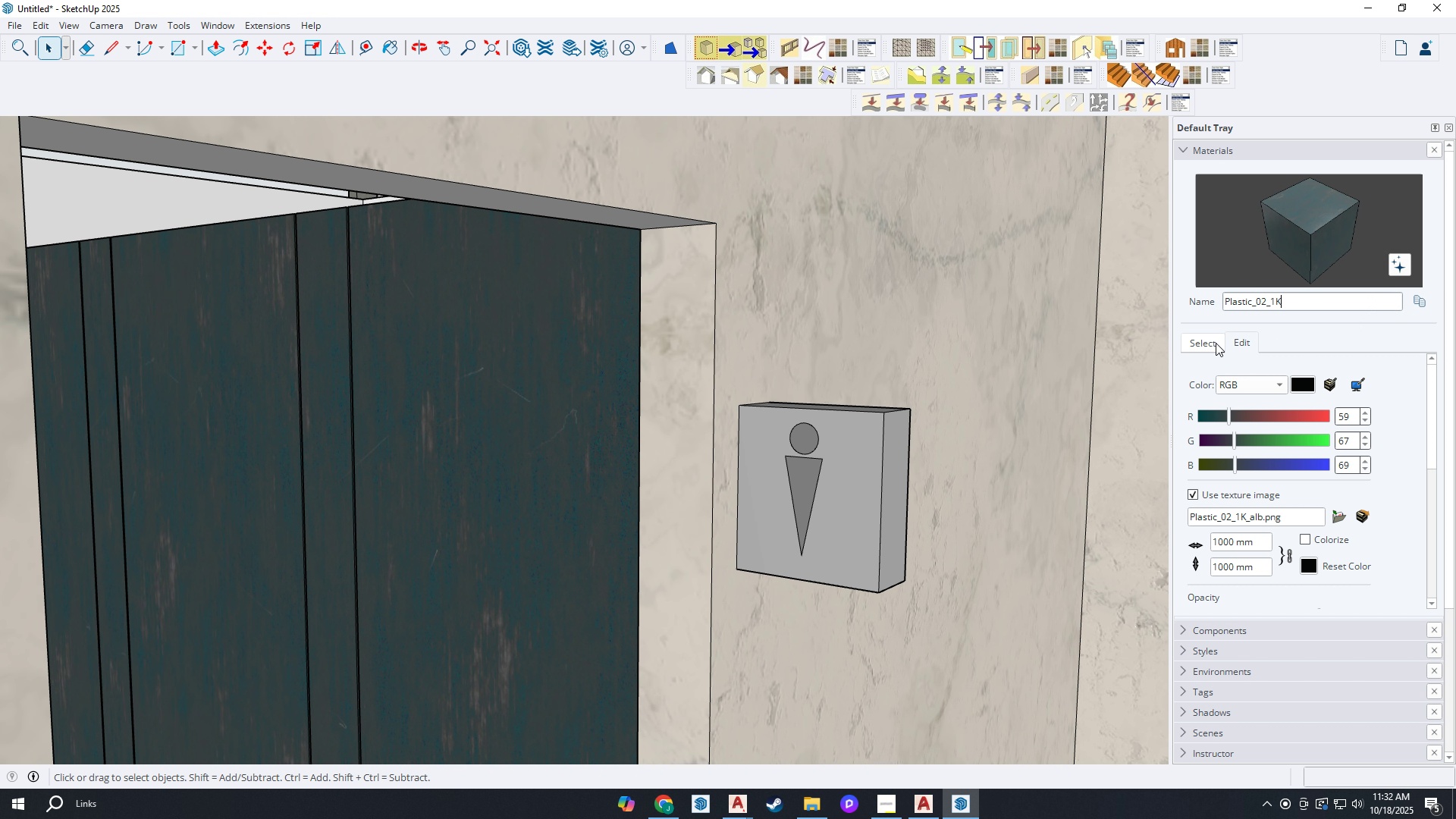 
left_click([1216, 343])
 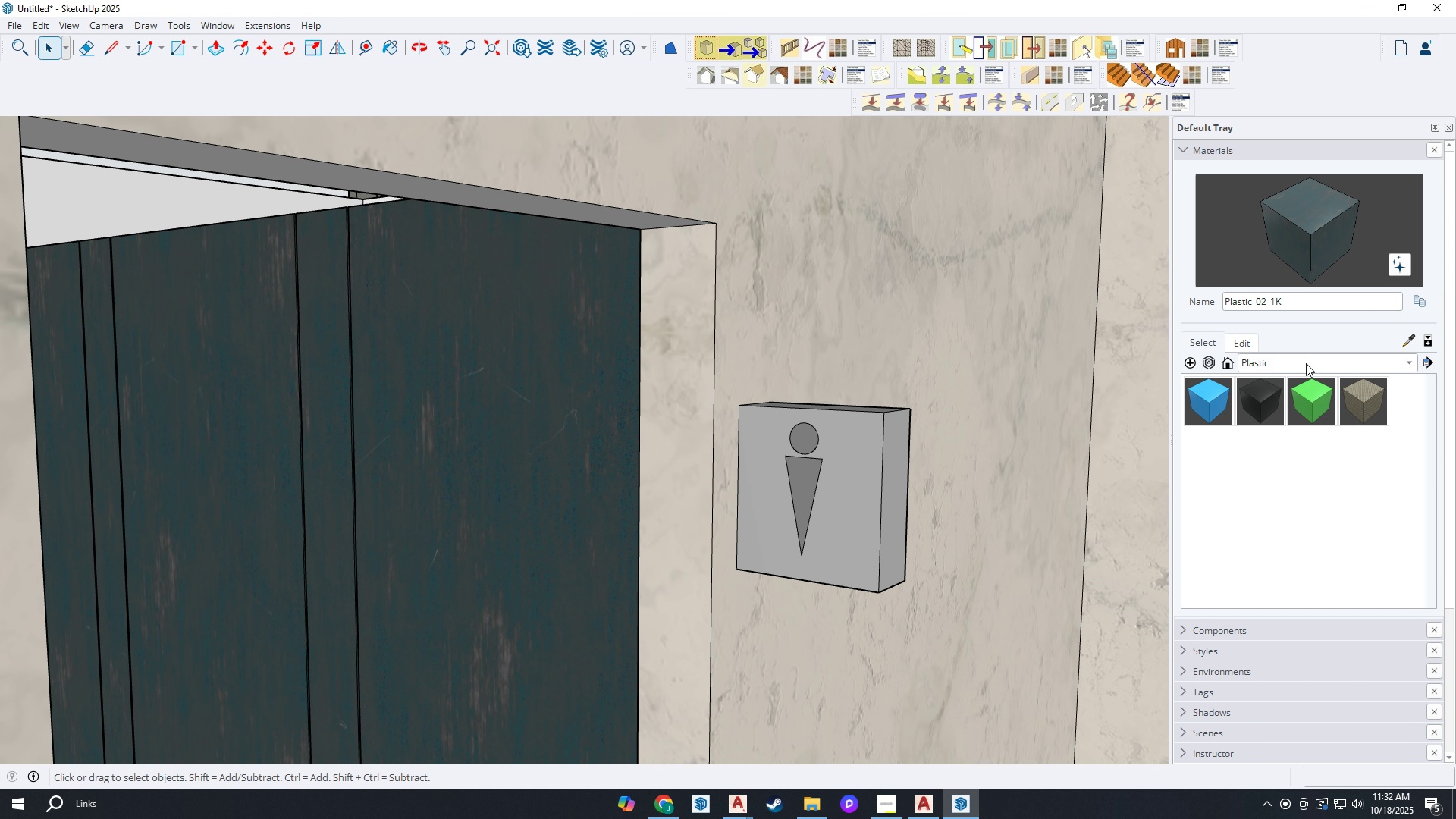 
left_click([1306, 363])
 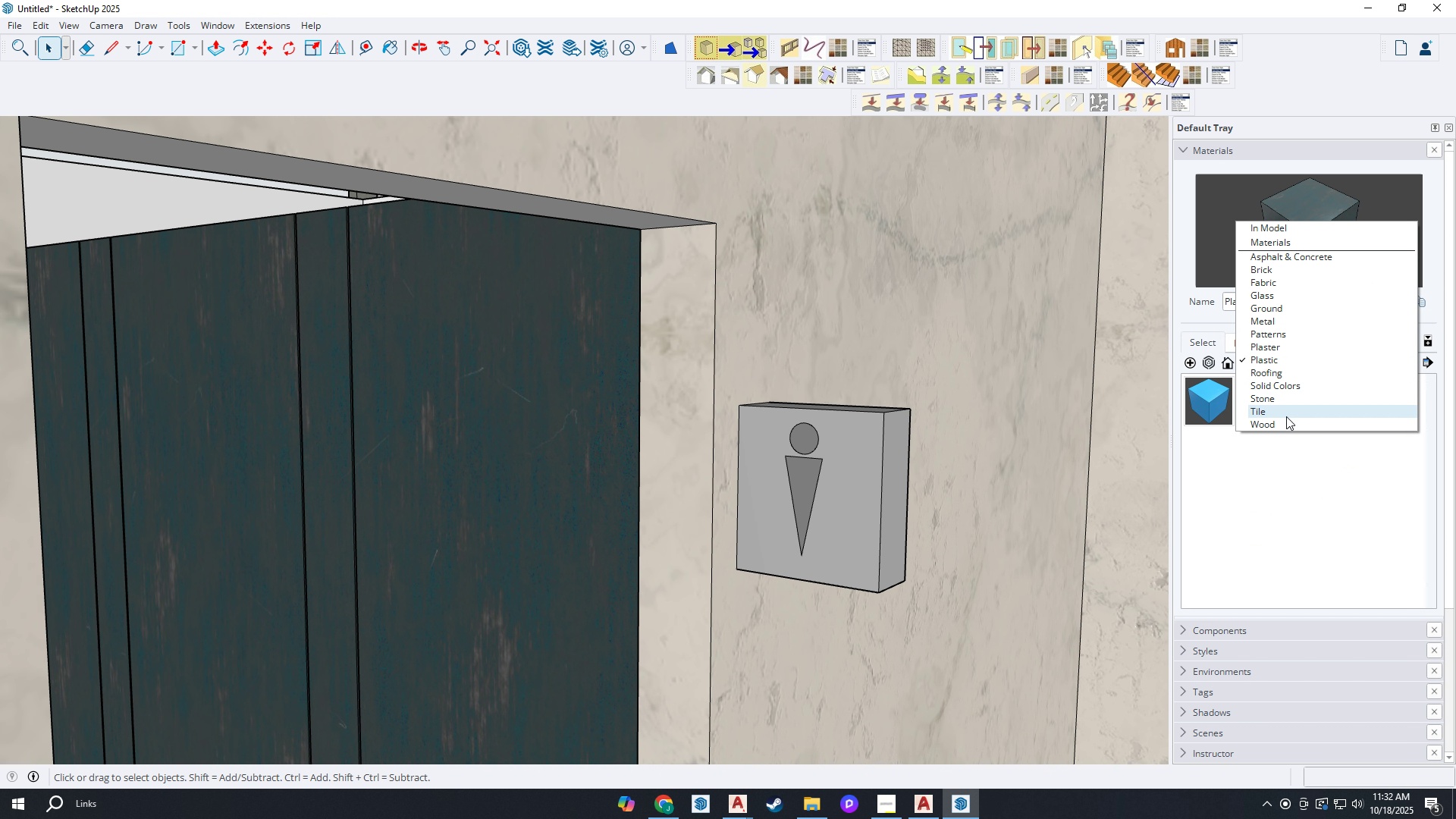 
left_click([1282, 420])
 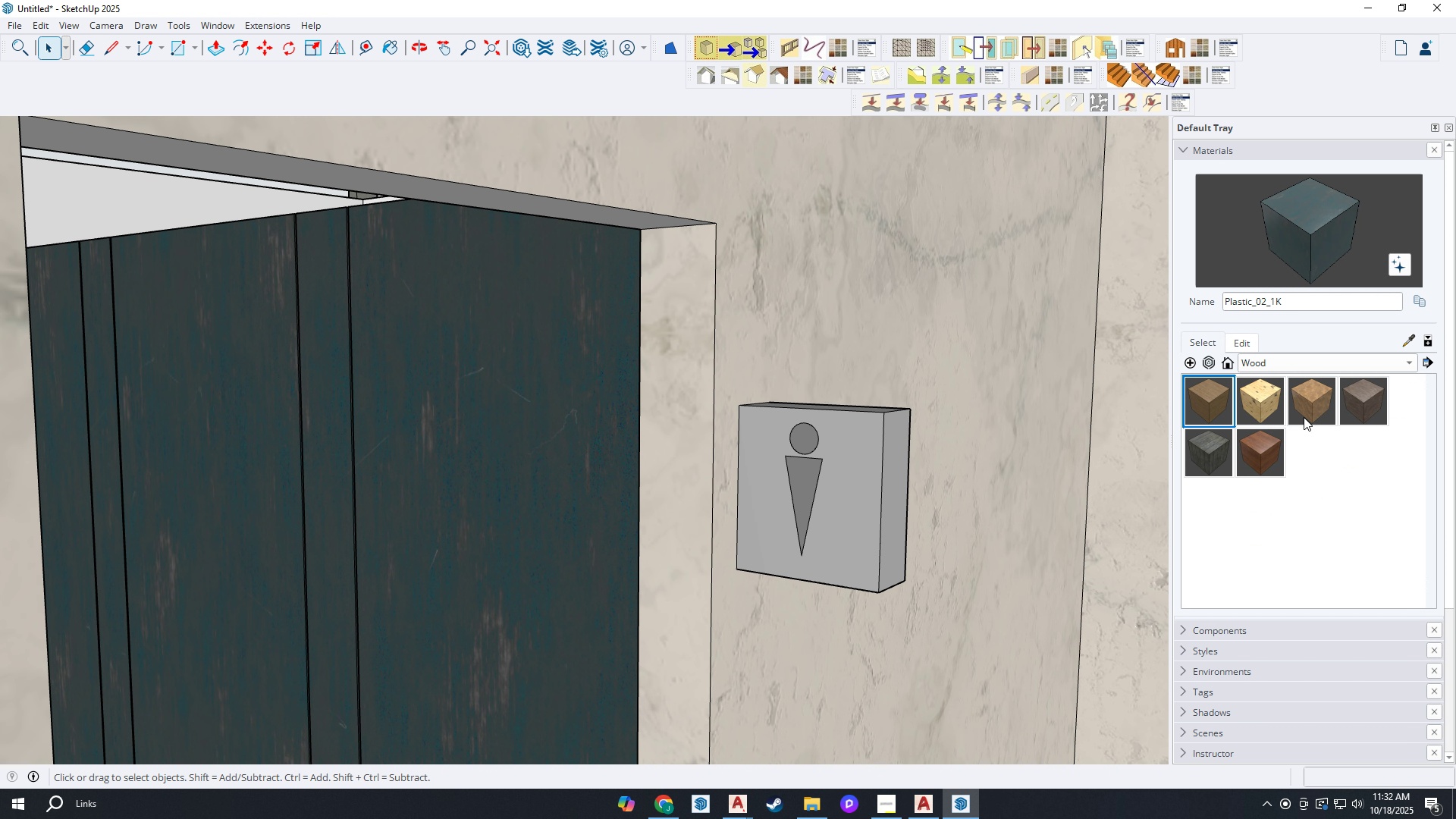 
left_click([1347, 402])
 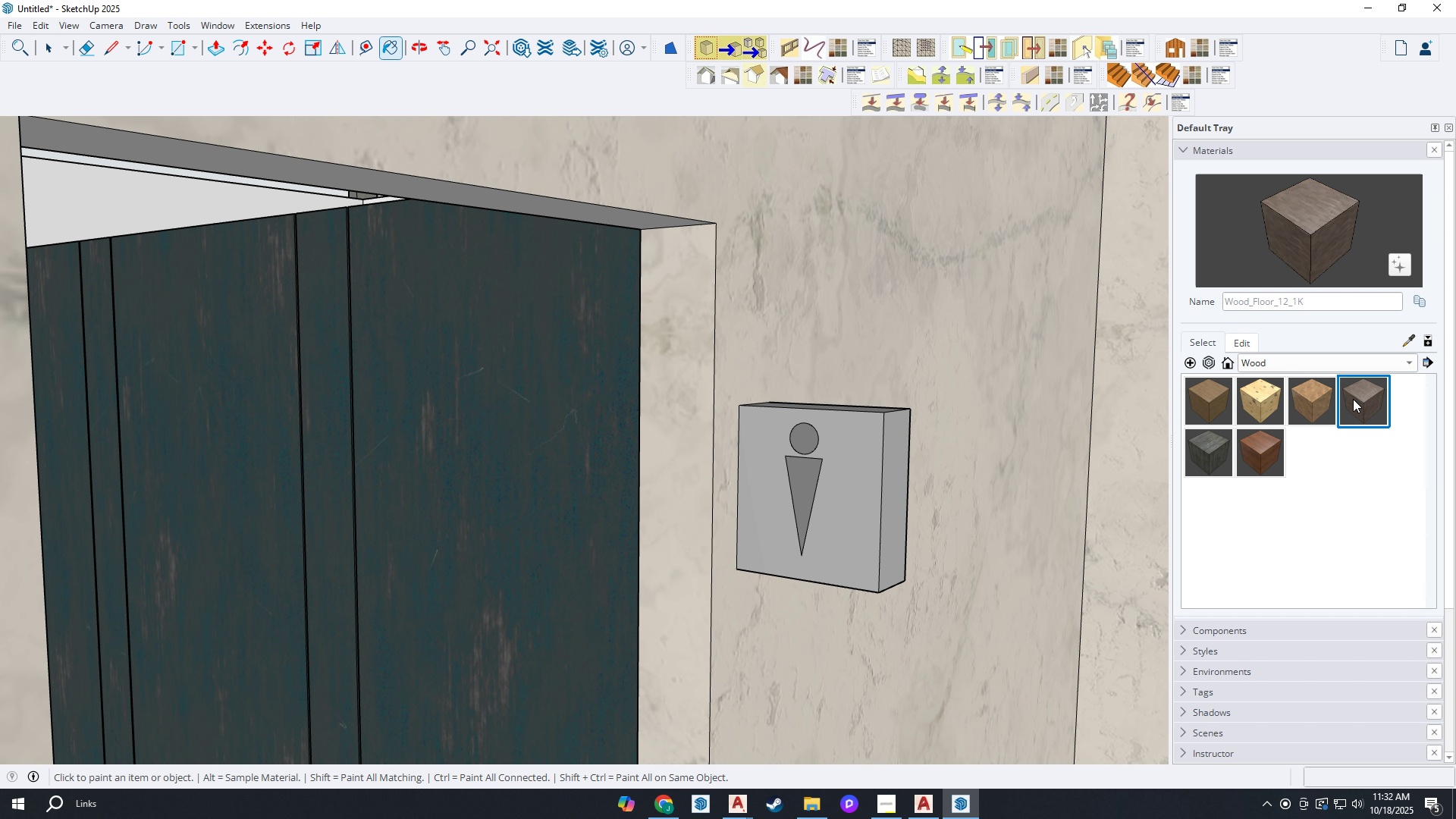 
left_click([1329, 399])
 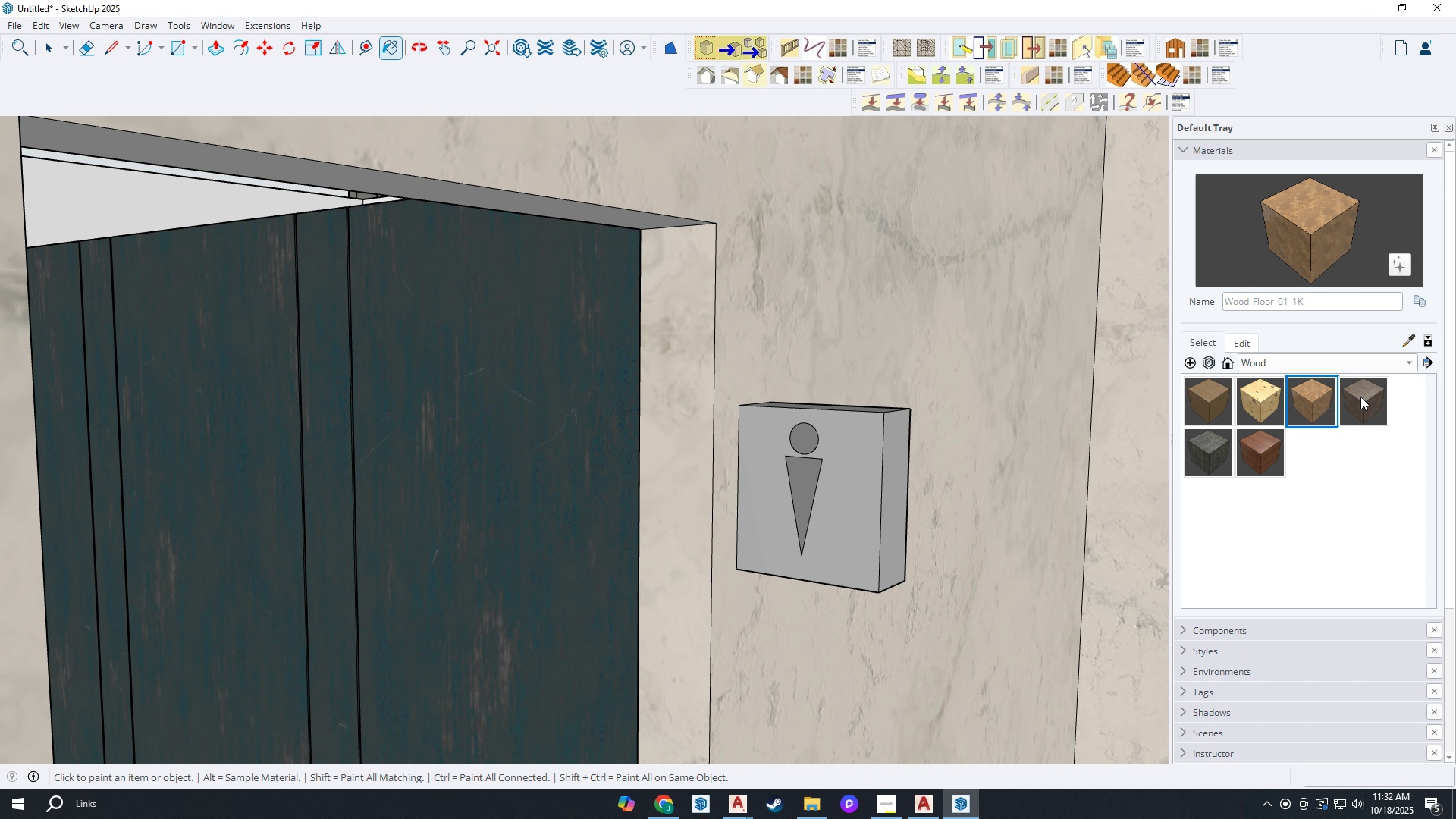 
left_click([1360, 397])
 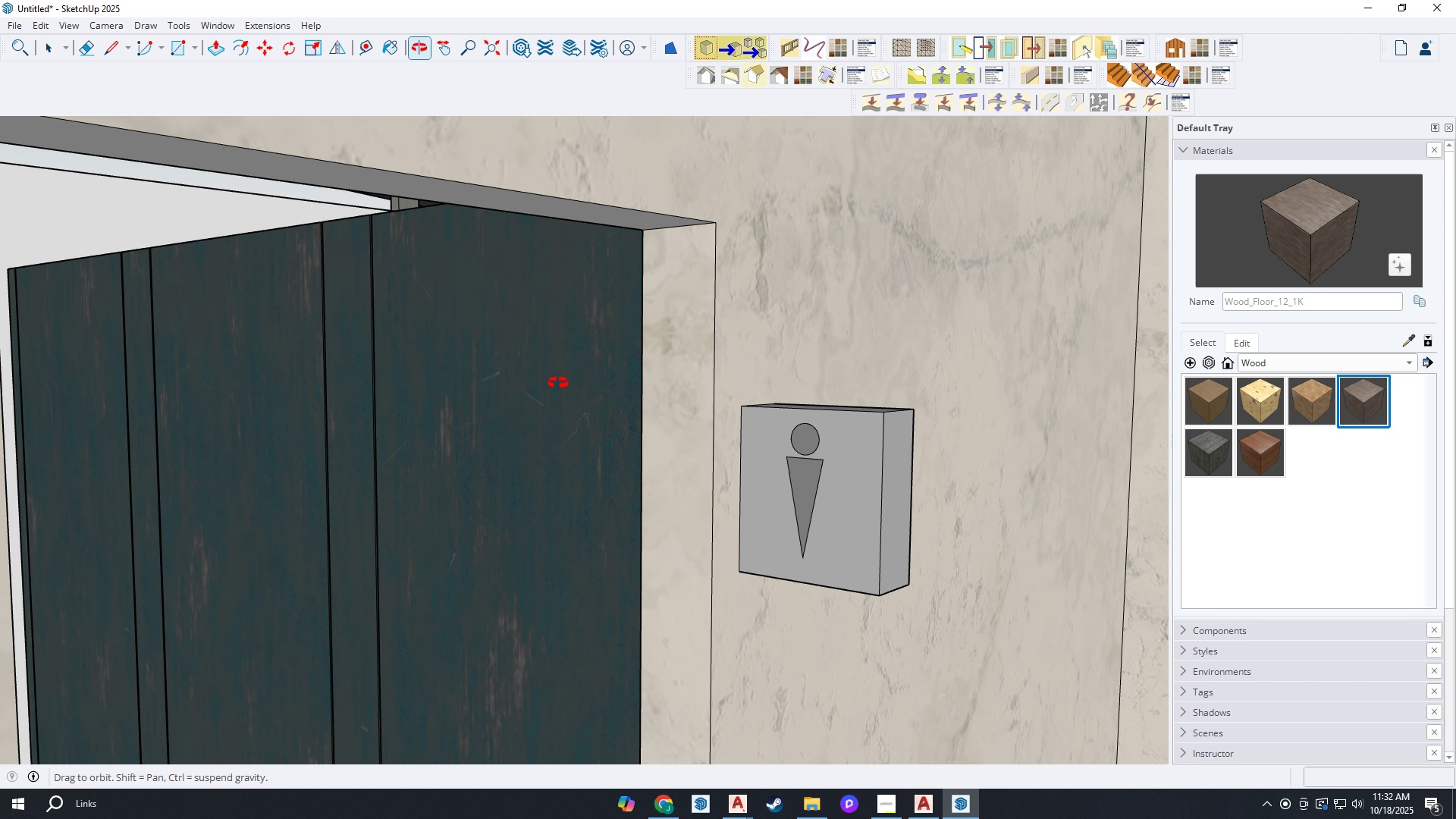 
key(Space)
 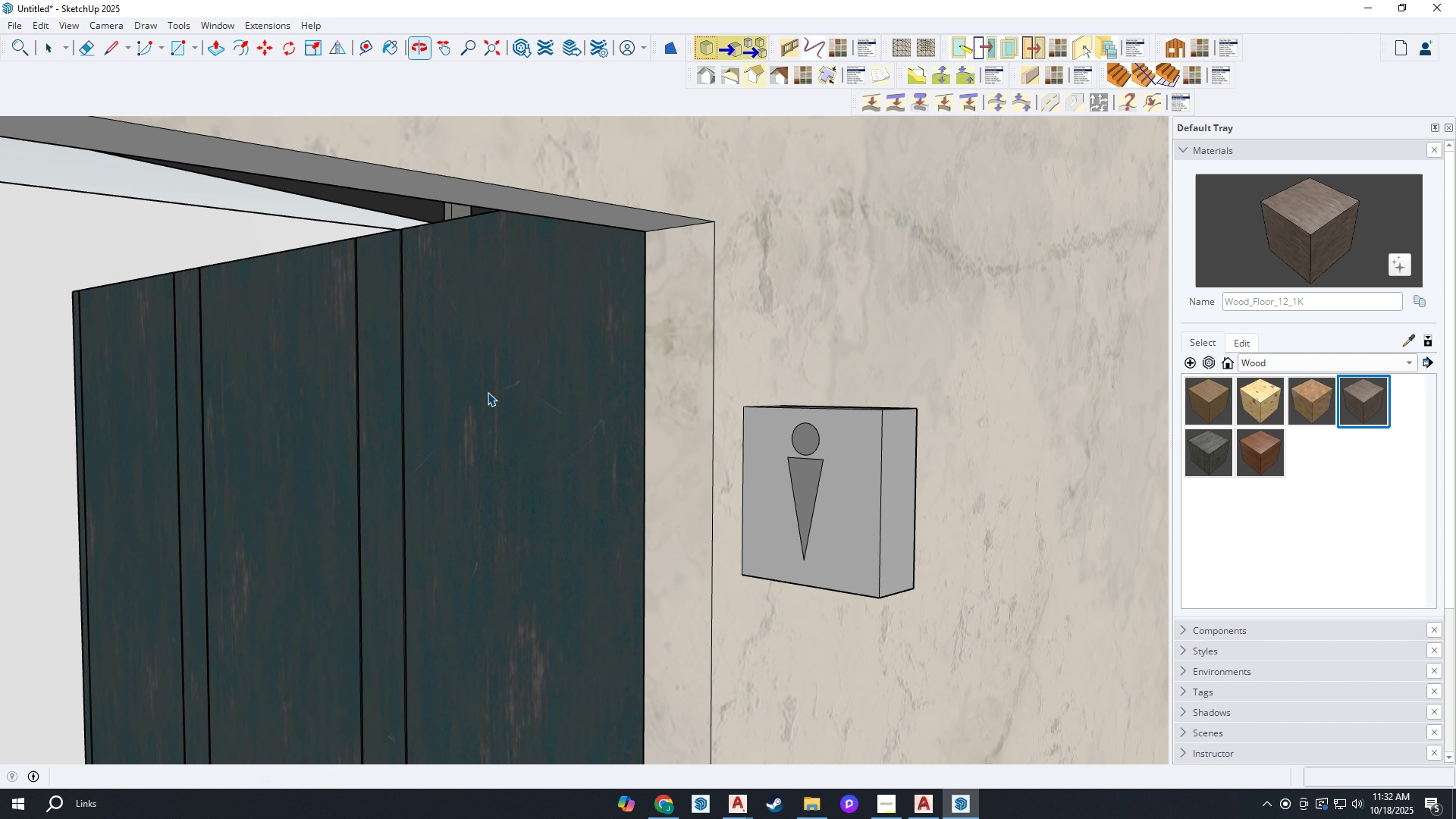 
key(B)
 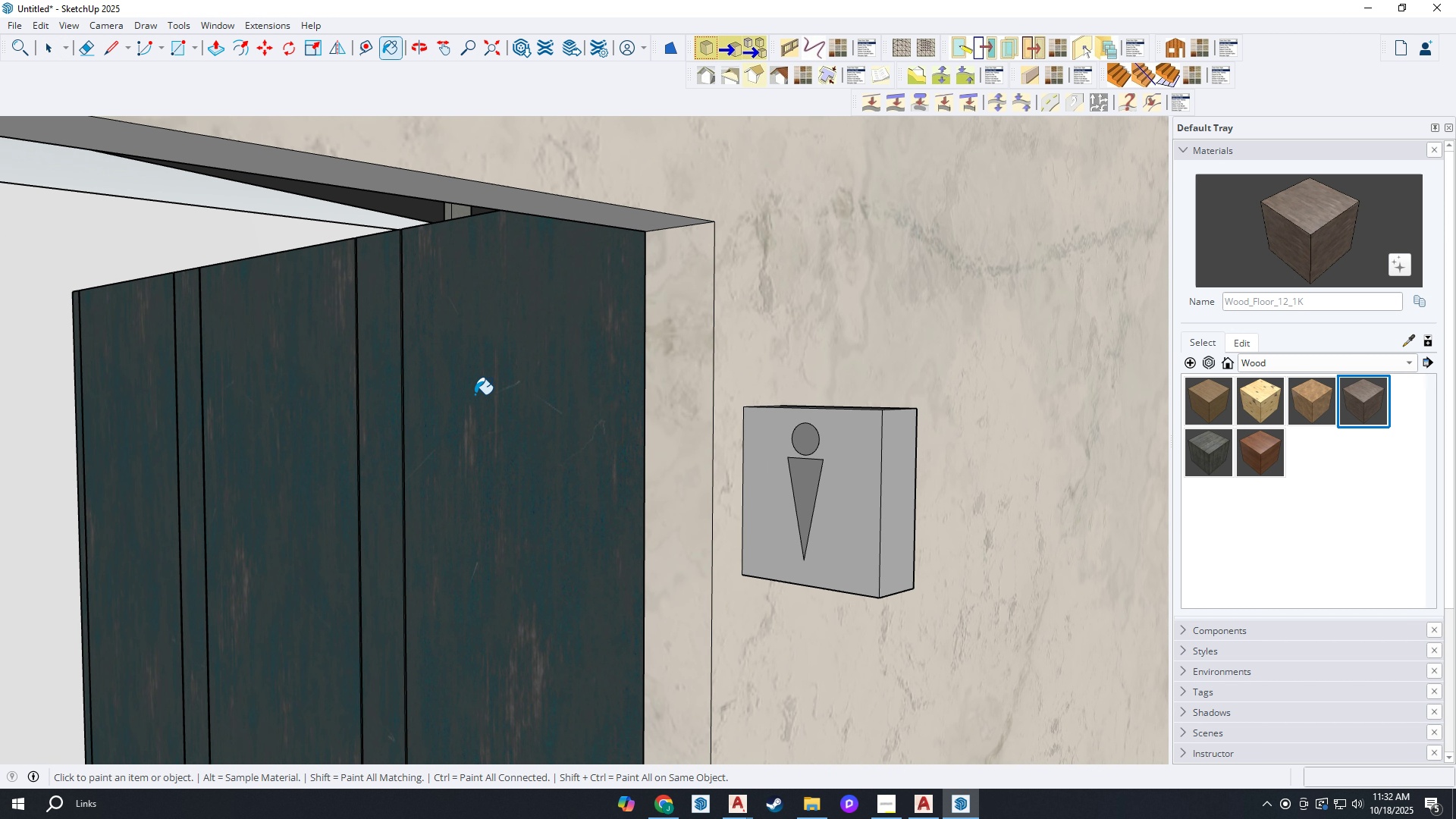 
left_click([475, 394])
 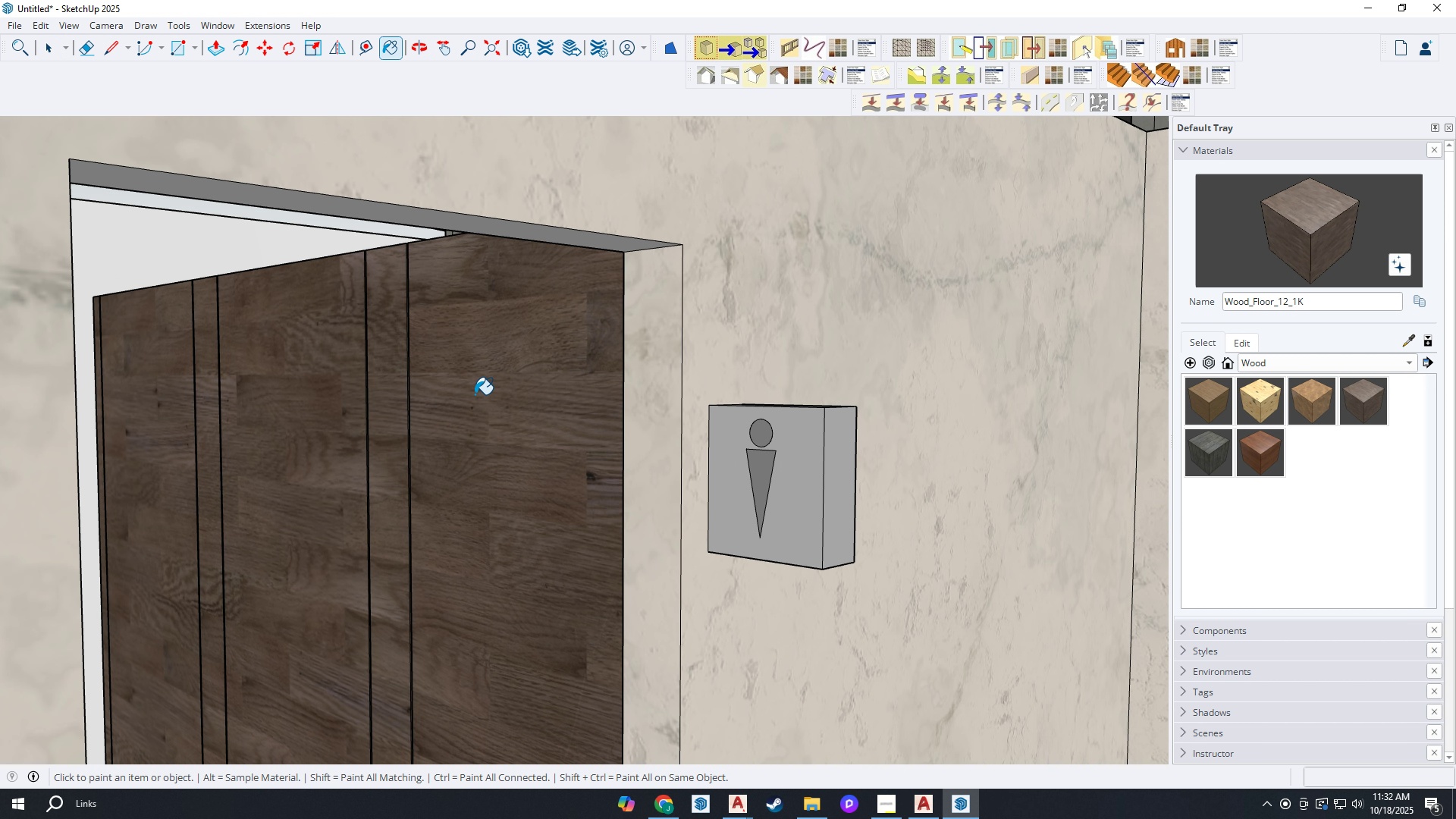 
scroll: coordinate [474, 393], scroll_direction: down, amount: 3.0
 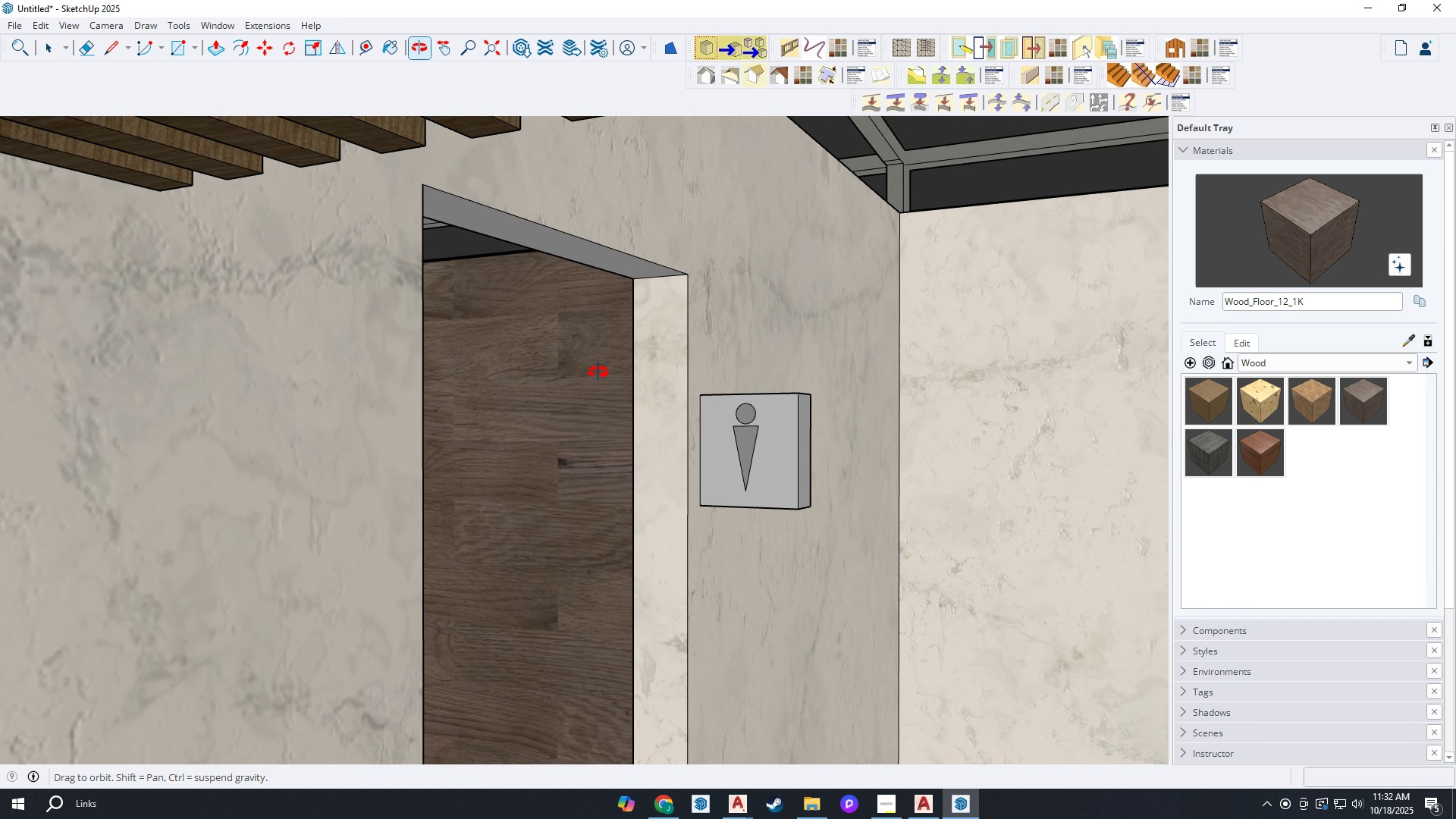 
key(H)
 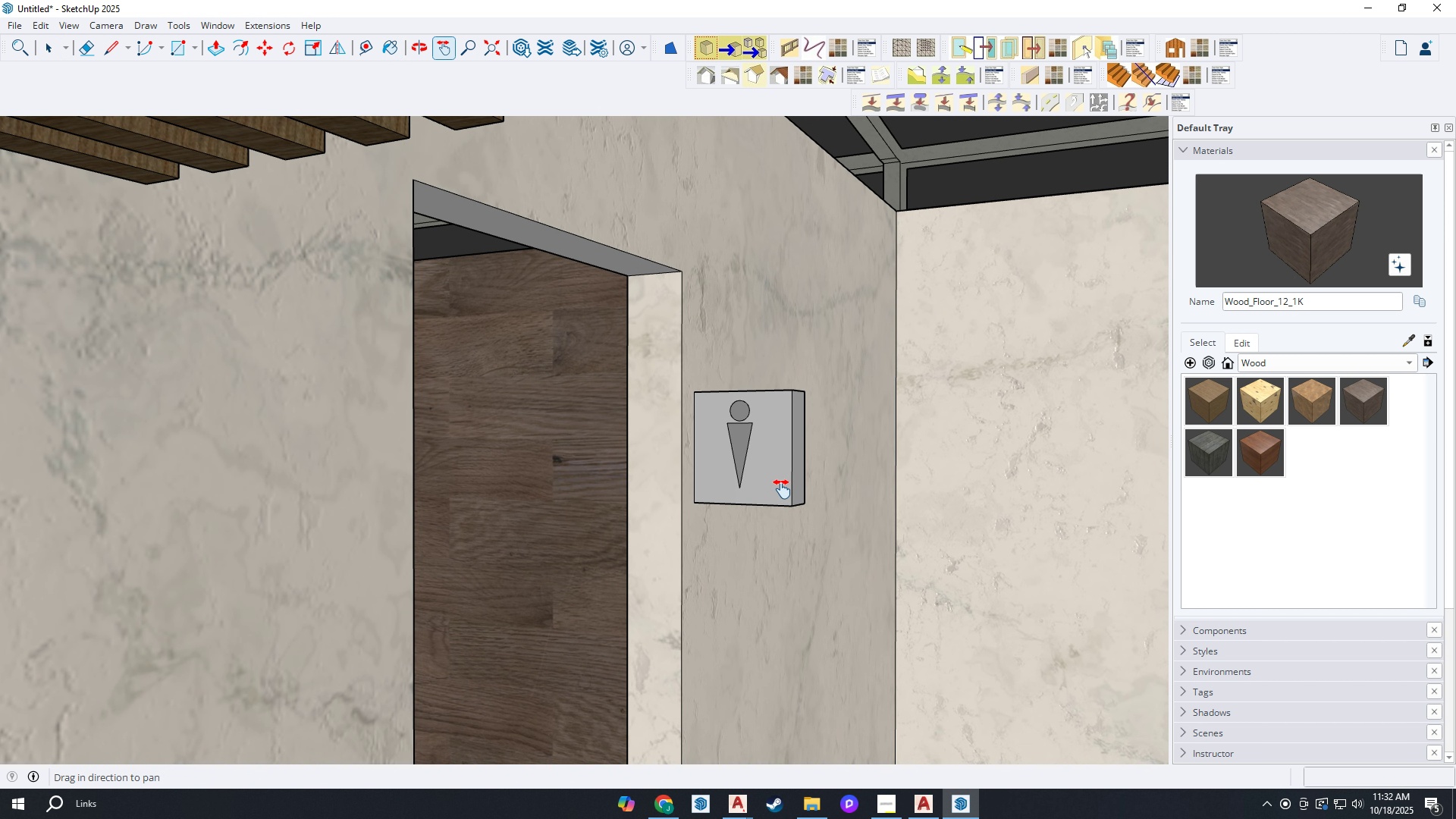 
left_click_drag(start_coordinate=[802, 500], to_coordinate=[718, 384])
 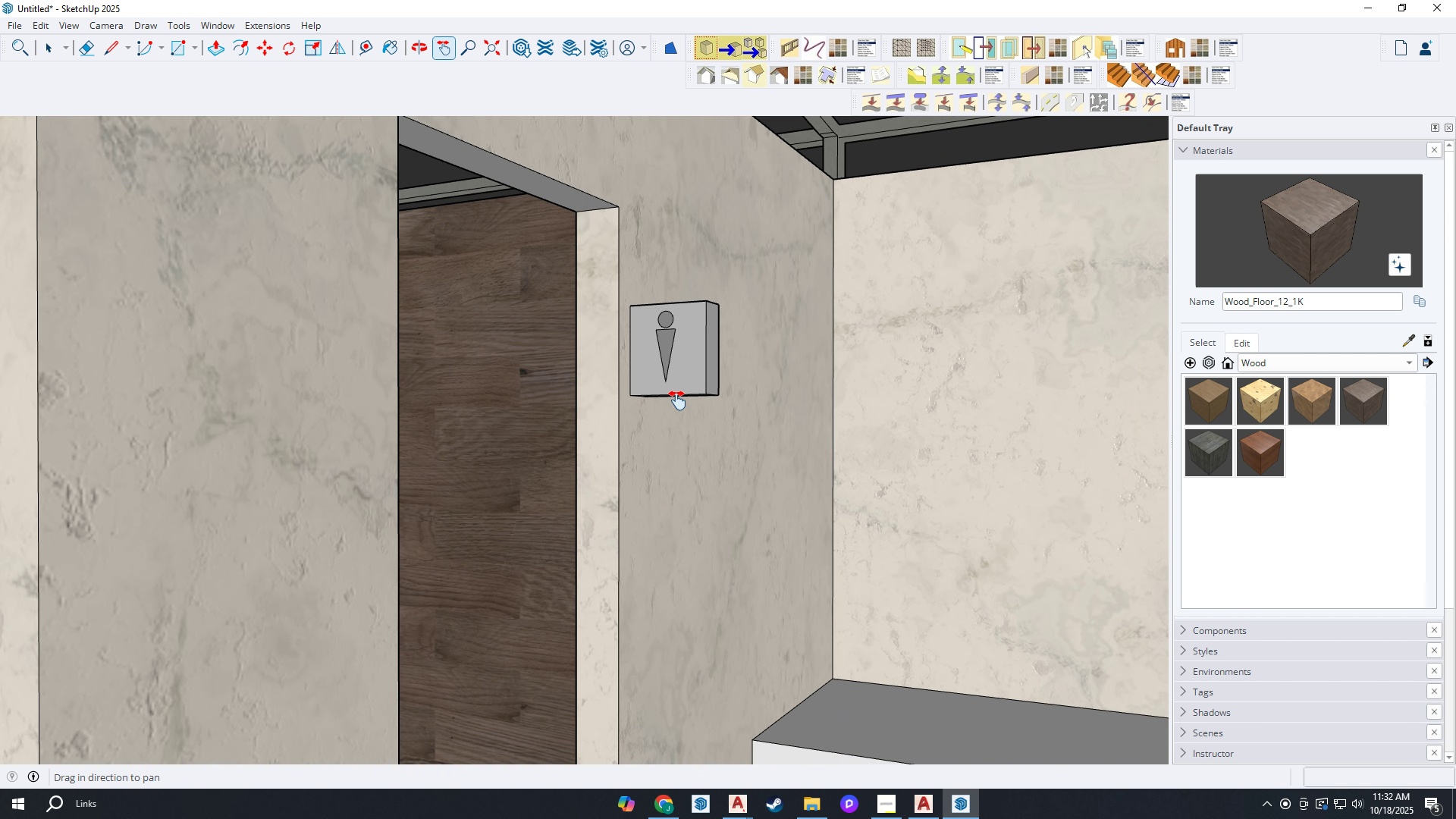 
scroll: coordinate [677, 400], scroll_direction: down, amount: 2.0
 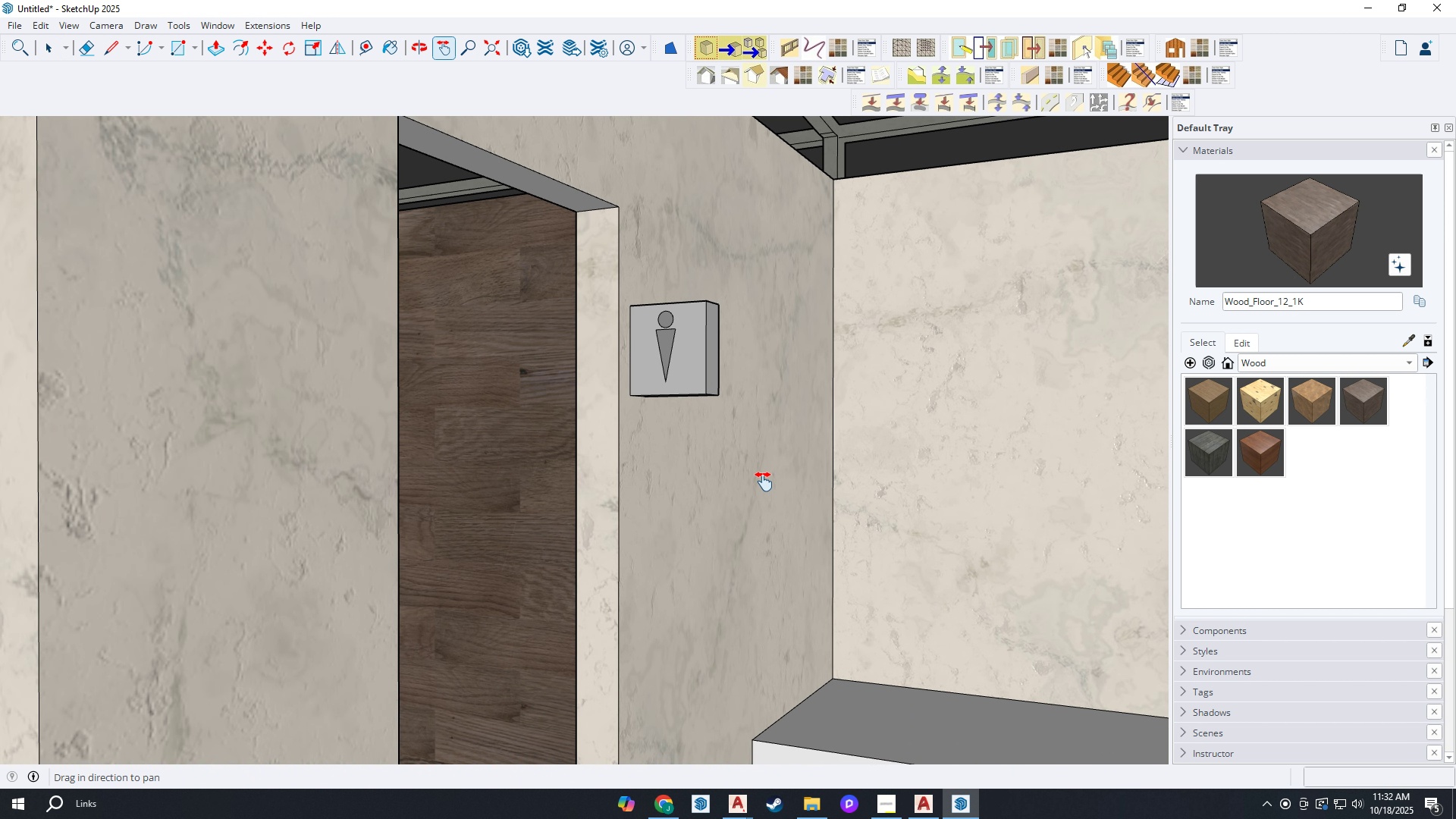 
left_click_drag(start_coordinate=[764, 482], to_coordinate=[552, 446])
 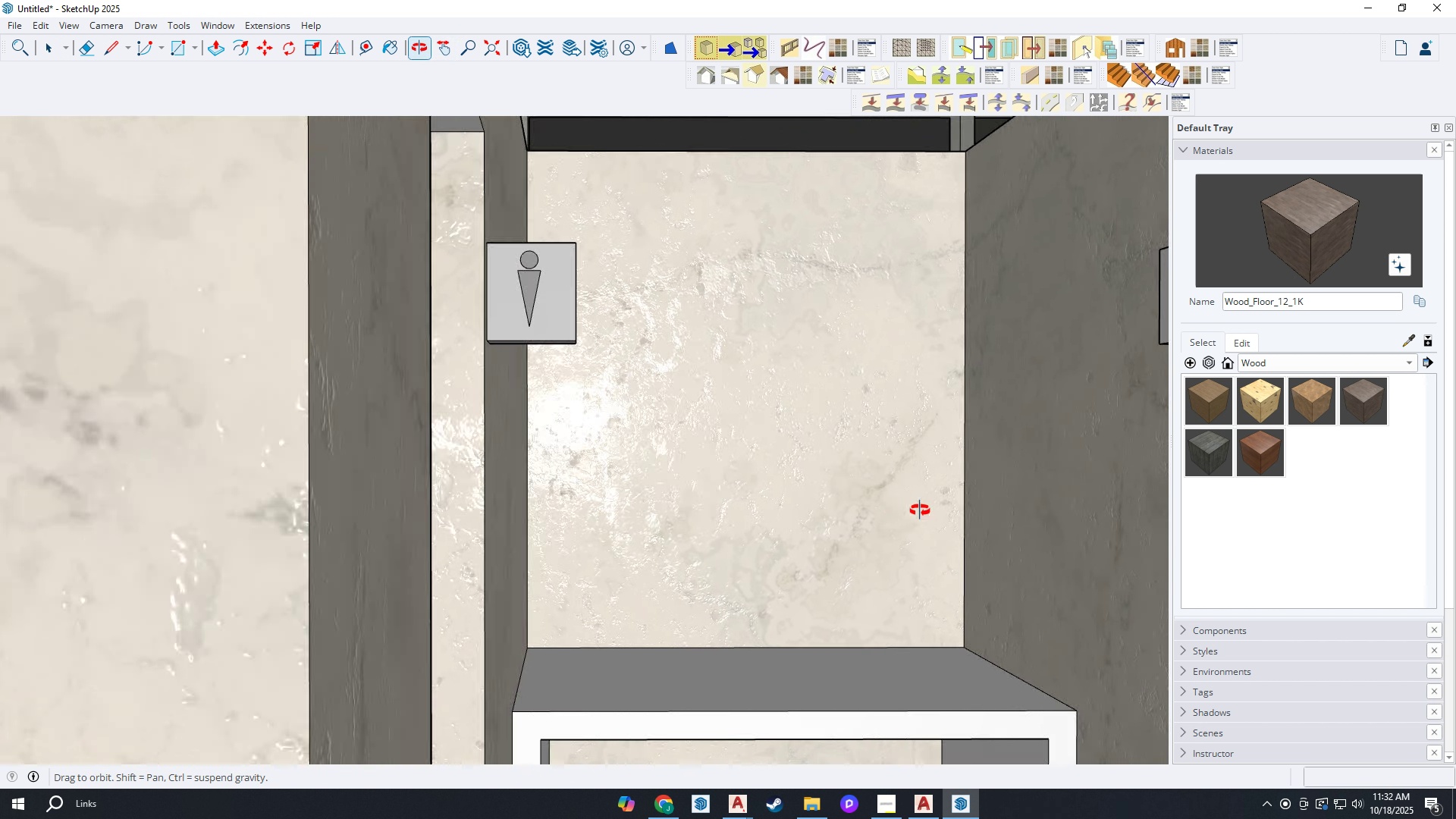 
left_click_drag(start_coordinate=[1044, 545], to_coordinate=[710, 503])
 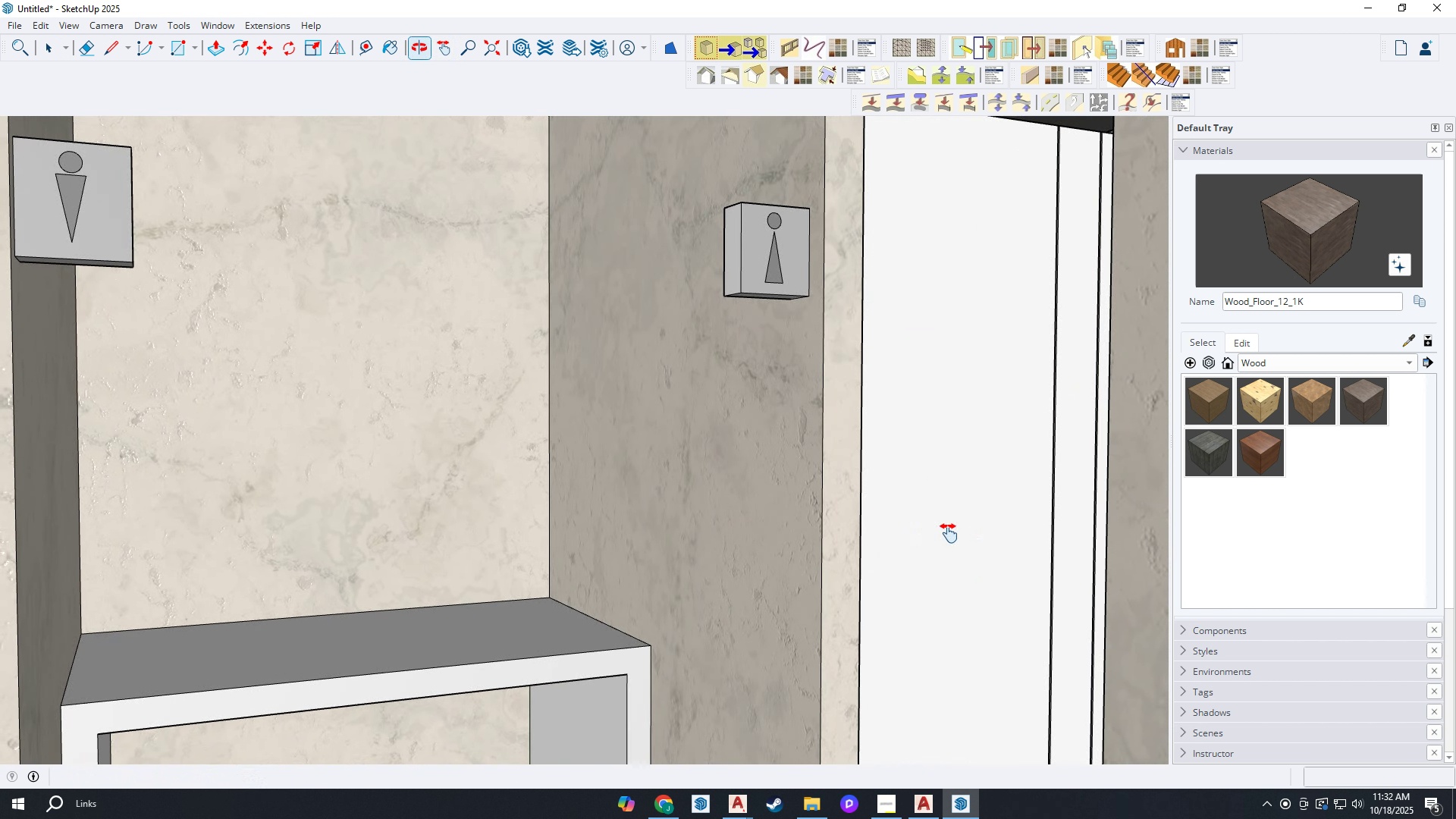 
left_click_drag(start_coordinate=[940, 529], to_coordinate=[775, 507])
 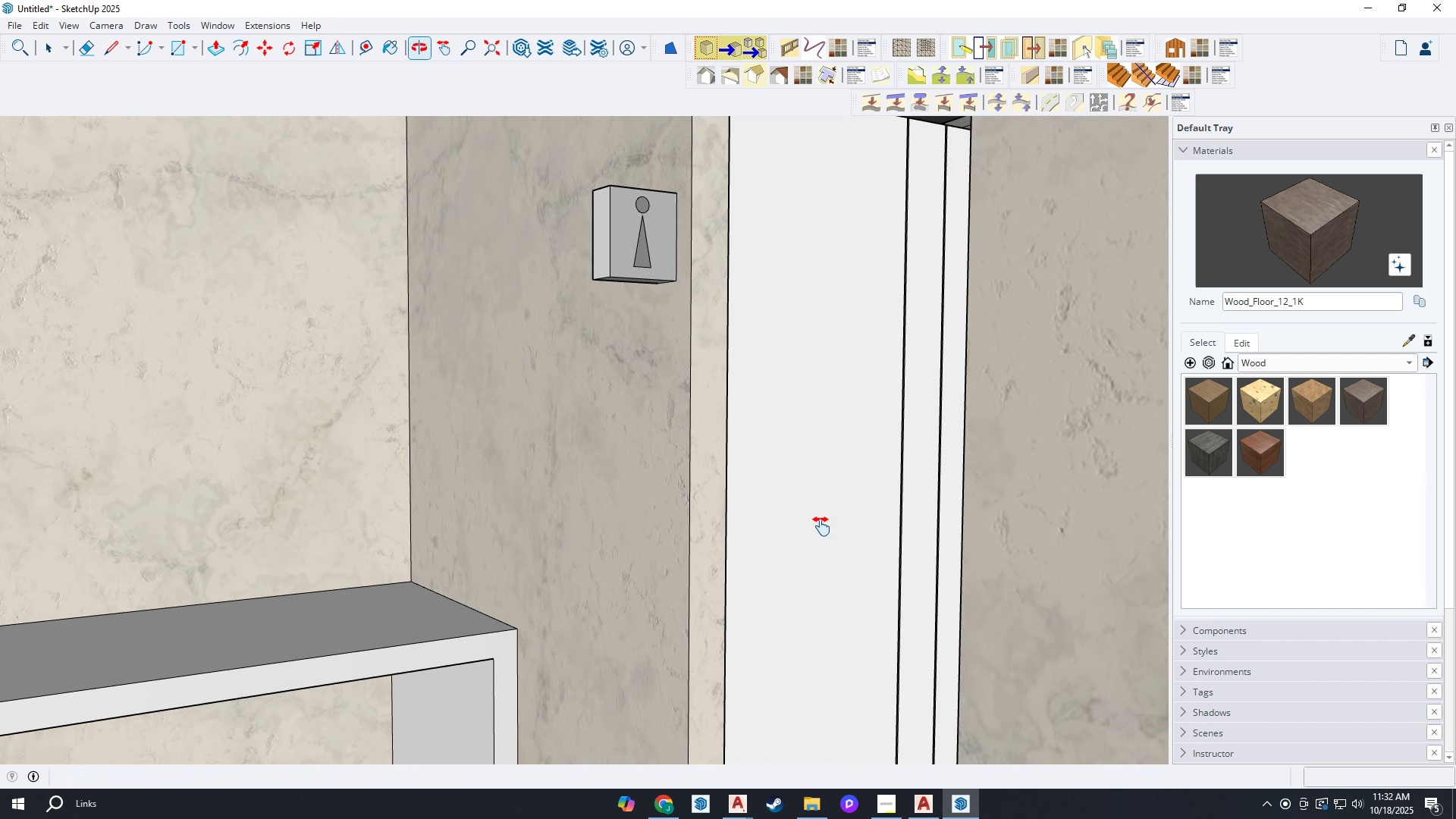 
key(Space)
 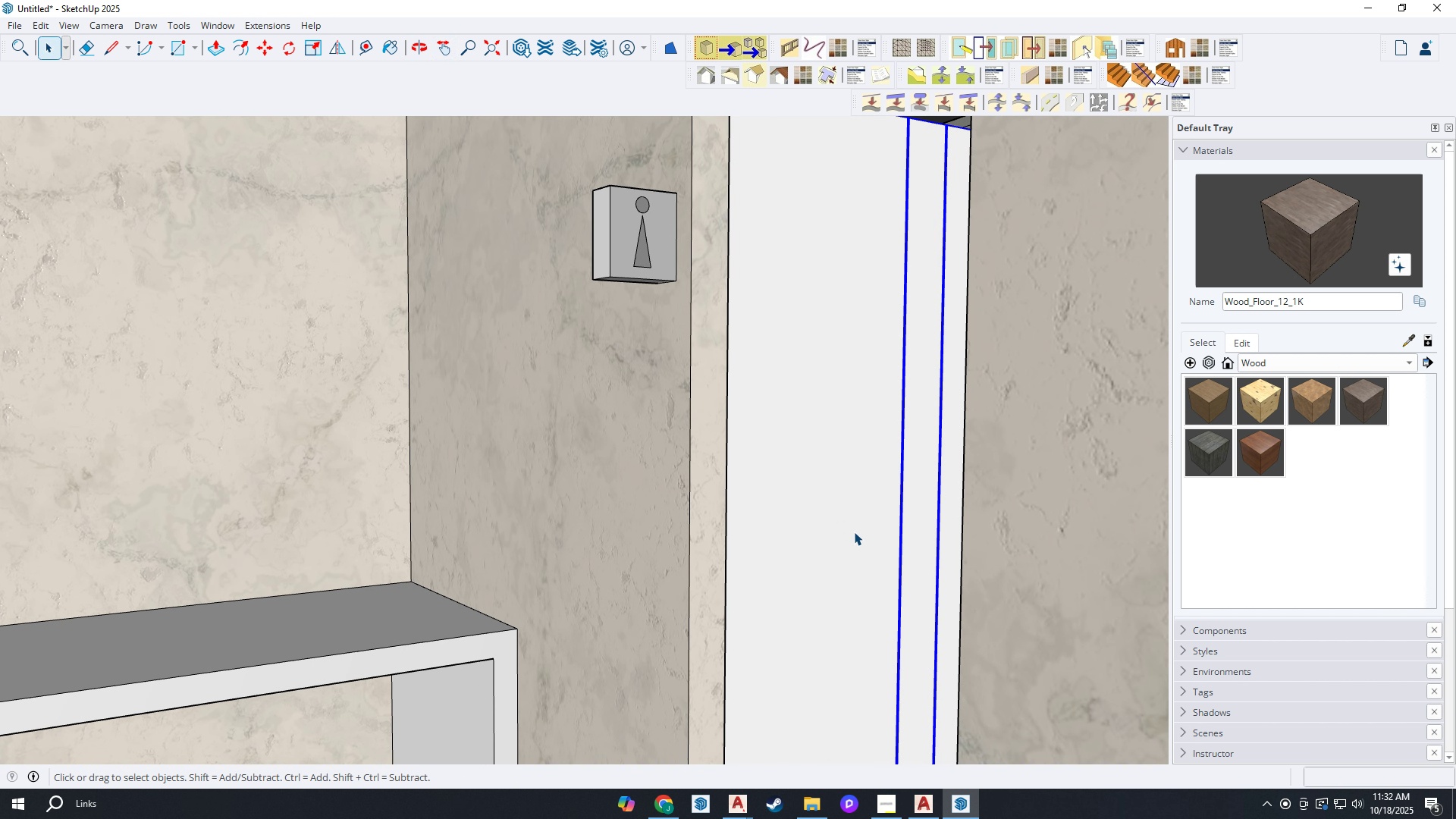 
left_click([854, 532])
 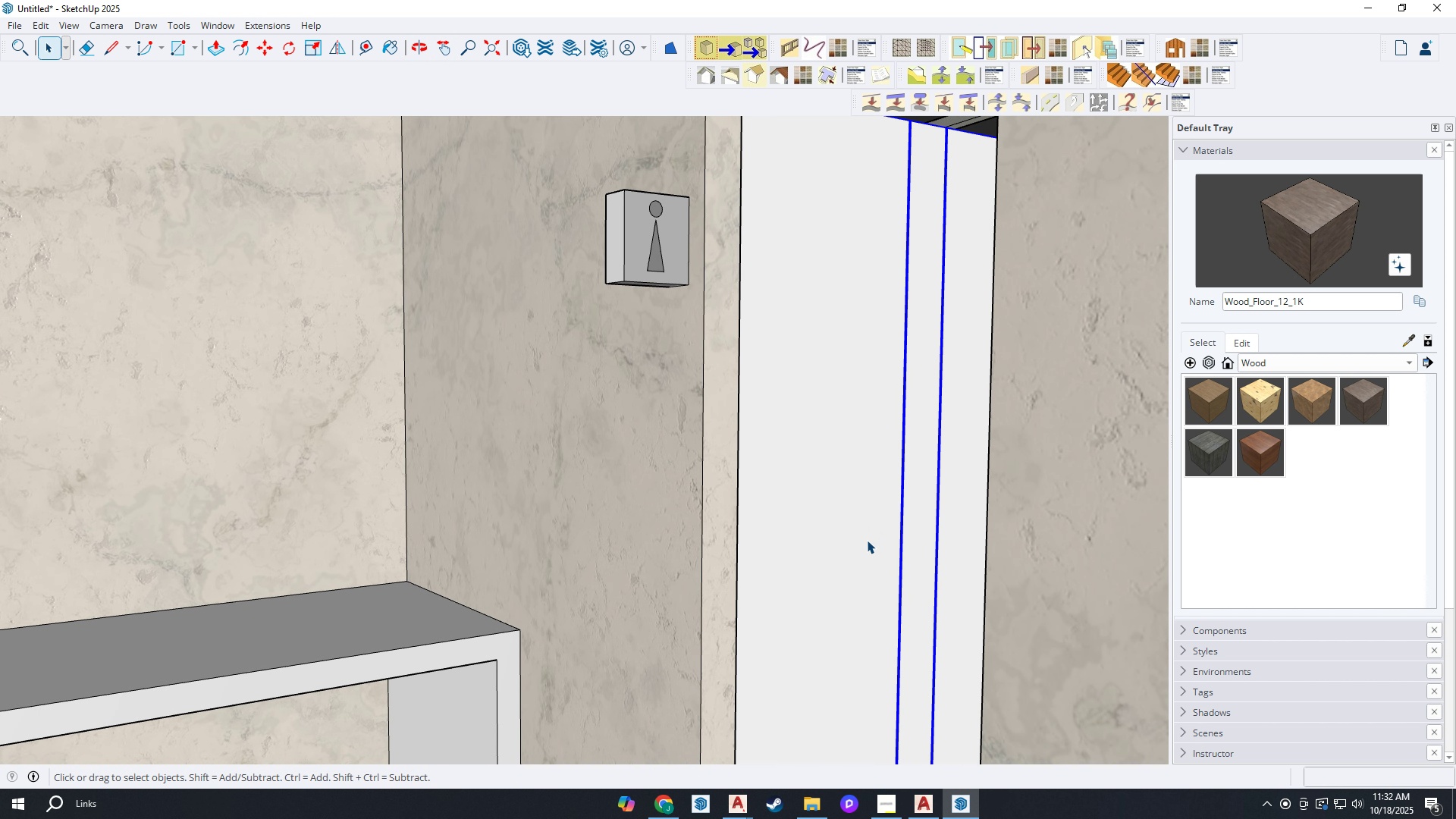 
key(B)
 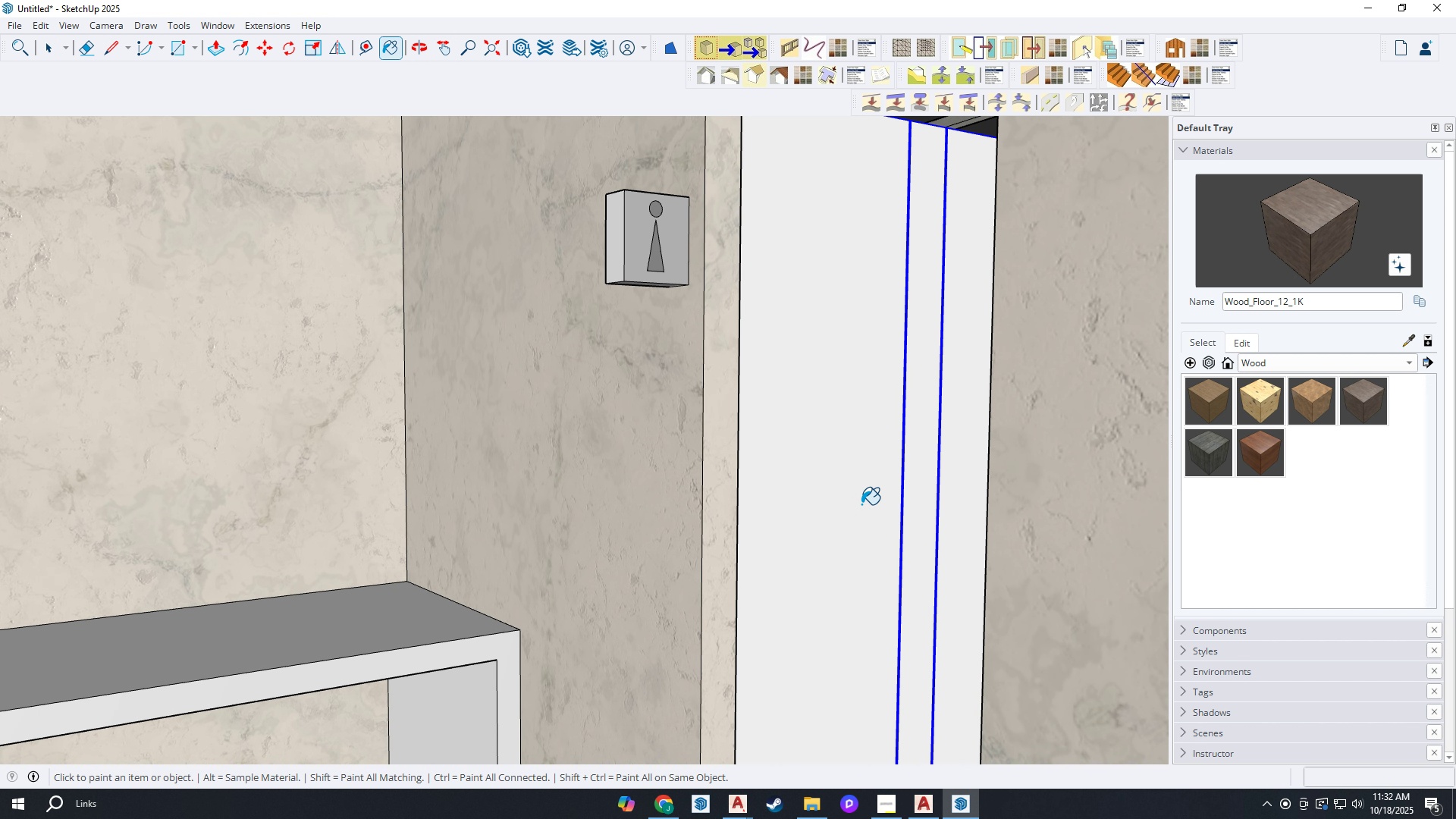 
left_click([861, 504])
 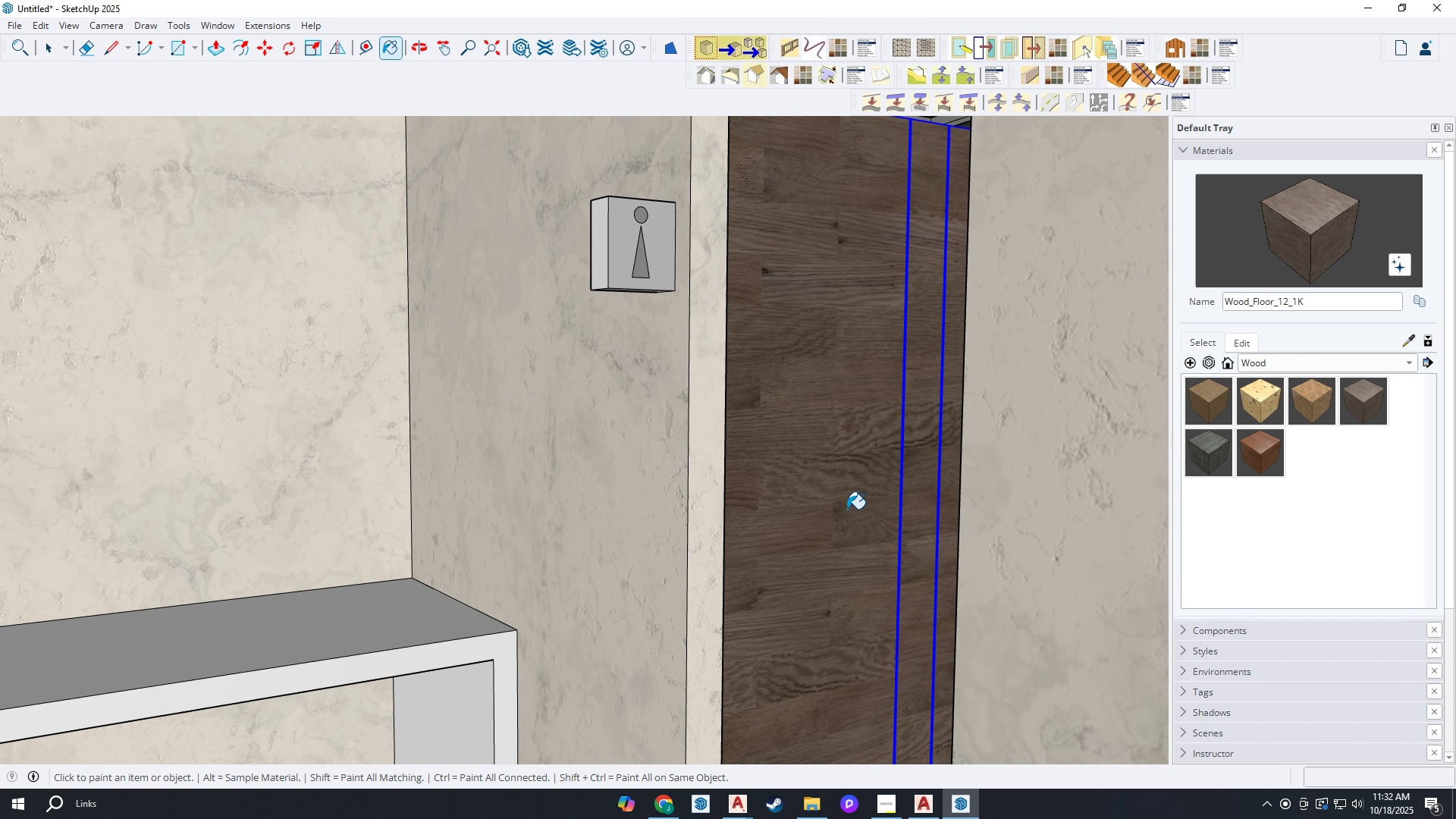 
key(H)
 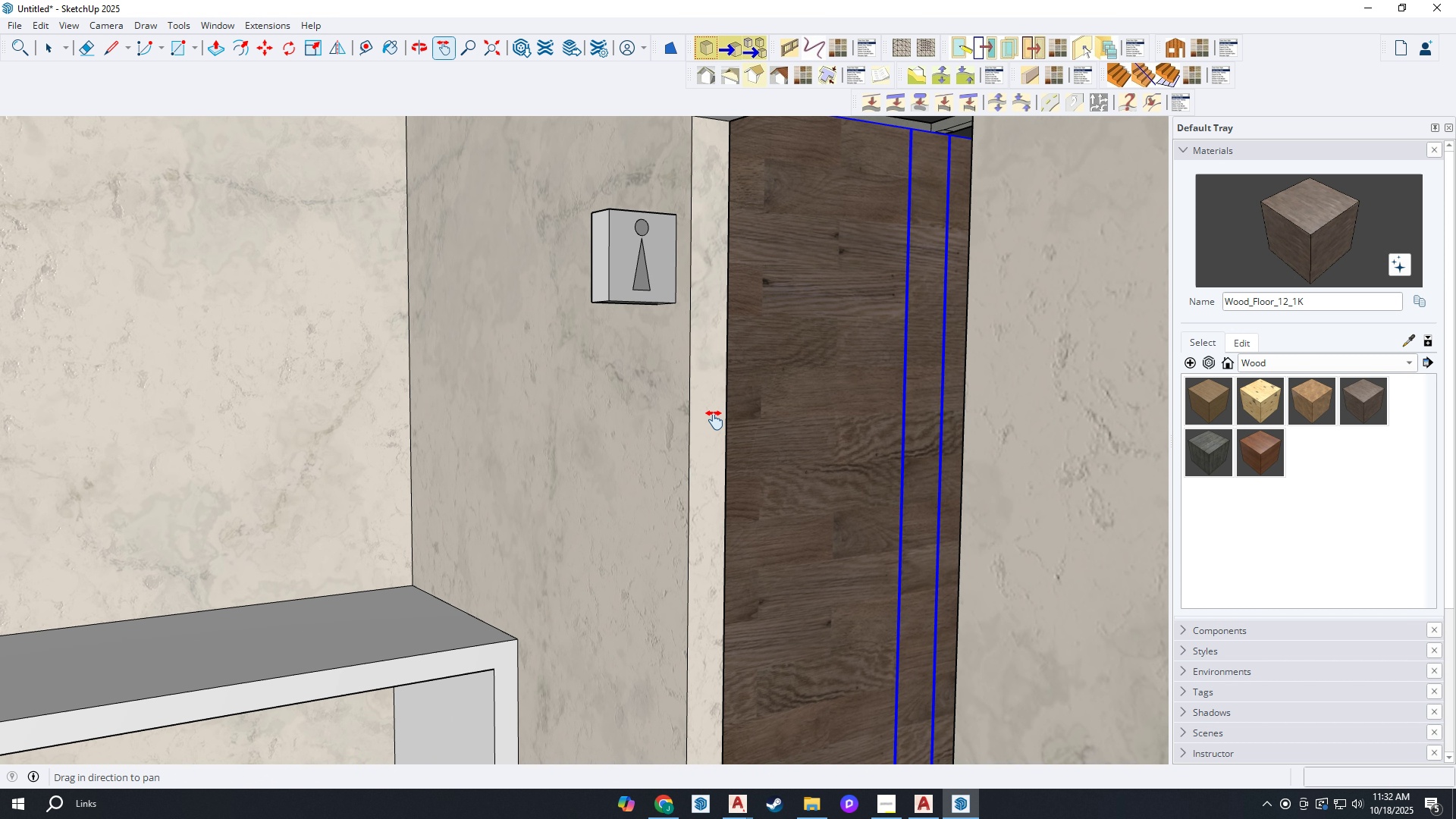 
left_click_drag(start_coordinate=[717, 381], to_coordinate=[718, 555])
 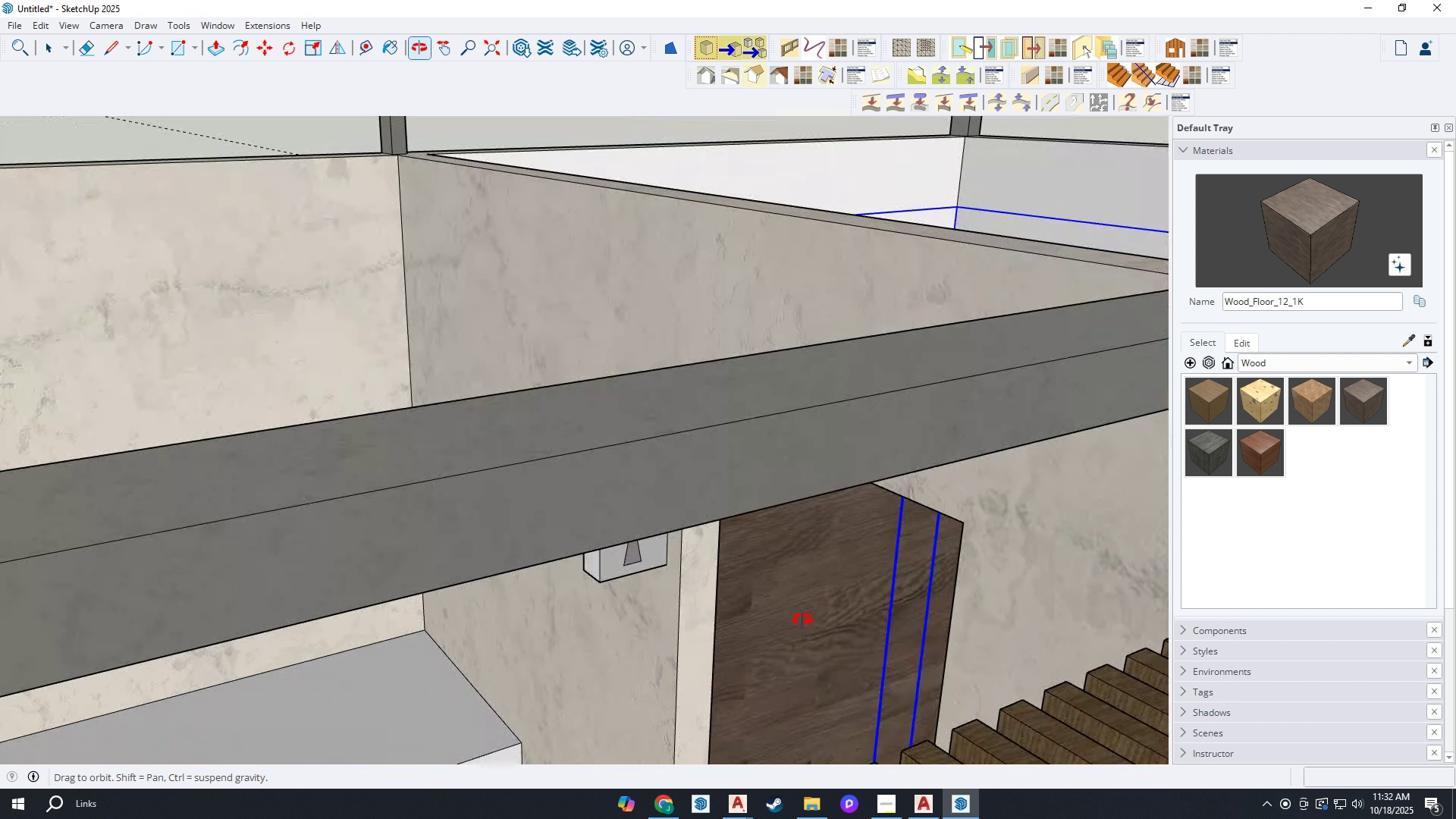 
left_click_drag(start_coordinate=[834, 347], to_coordinate=[317, 450])
 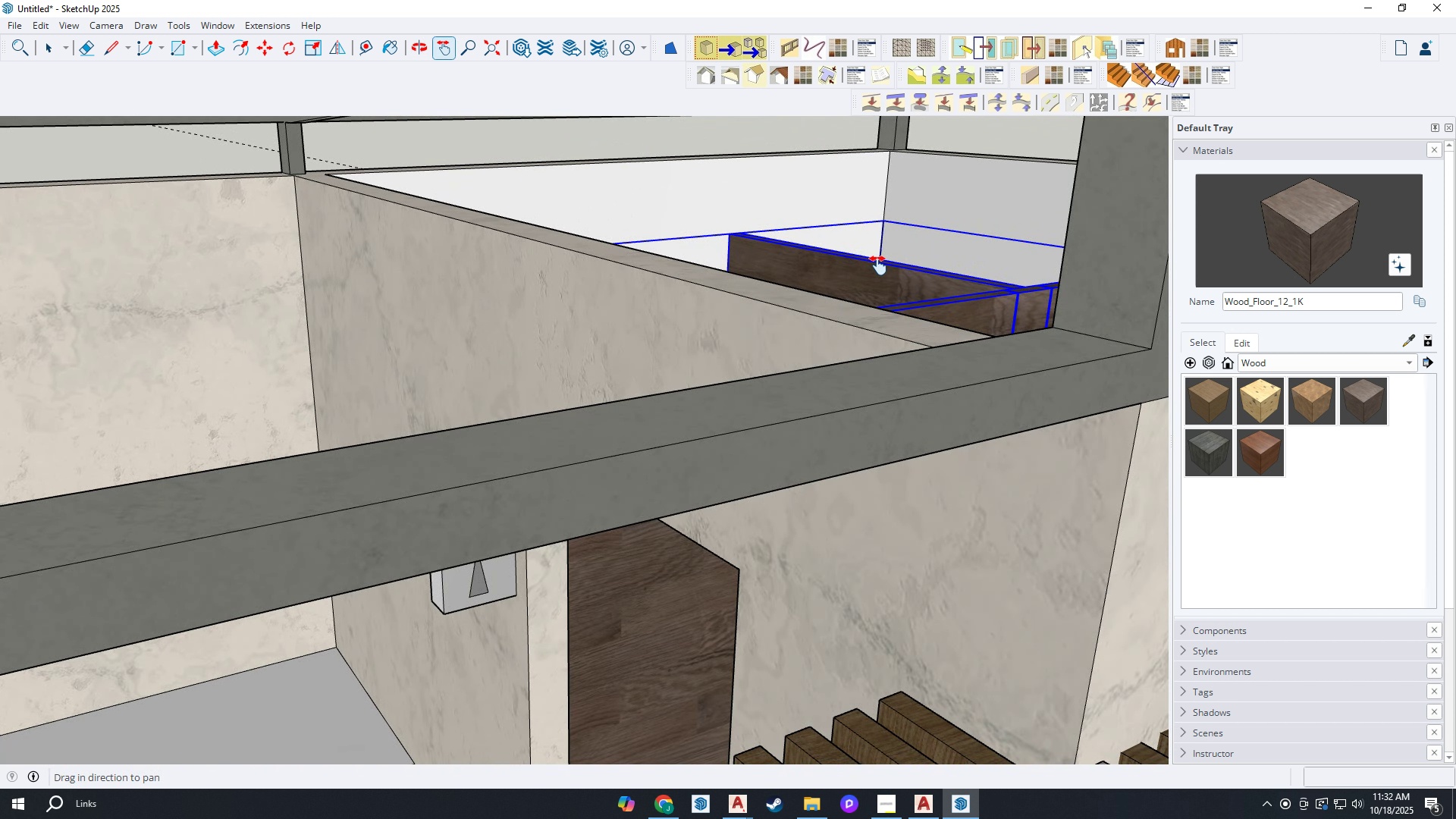 
left_click_drag(start_coordinate=[878, 265], to_coordinate=[179, 381])
 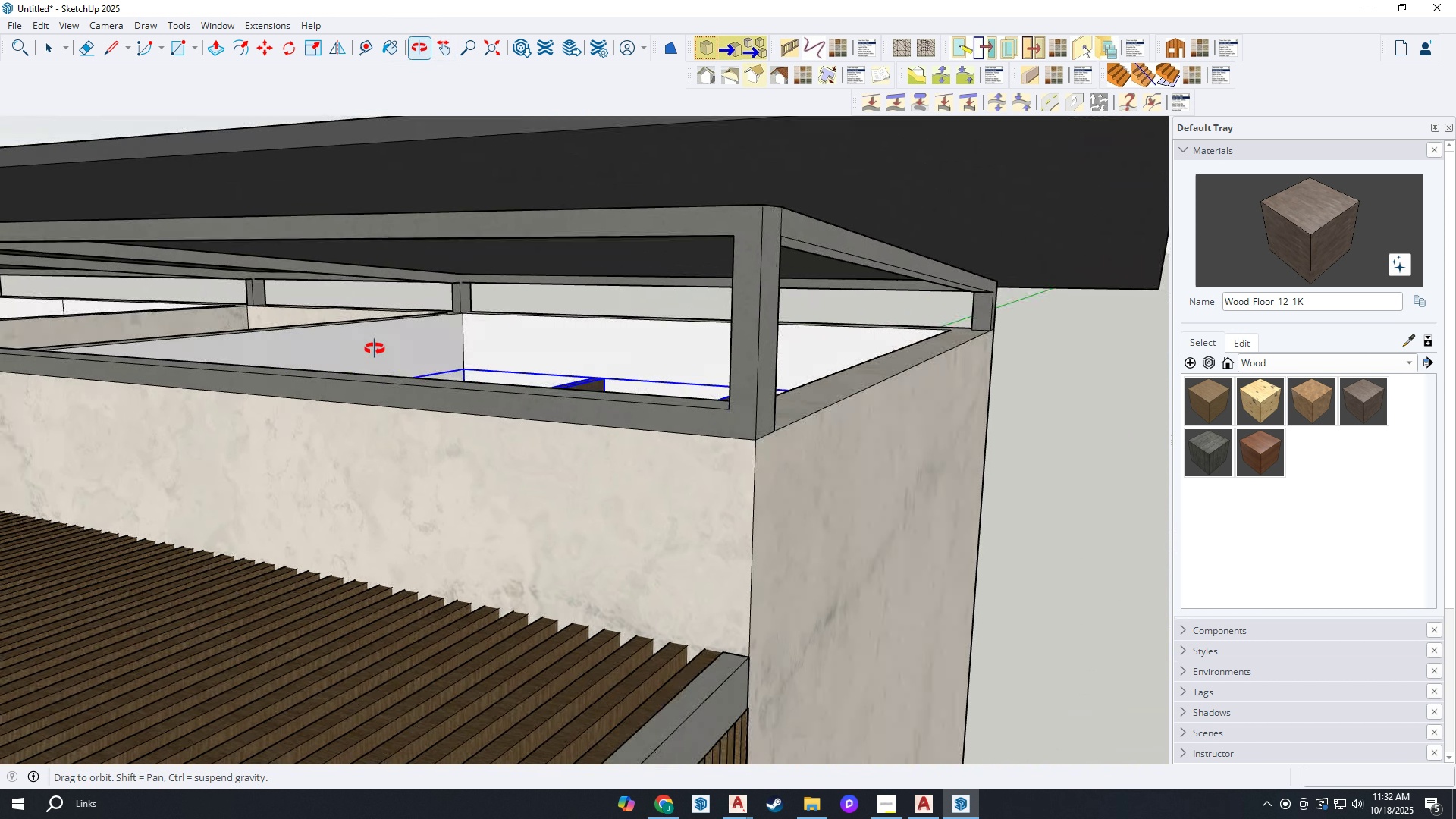 
scroll: coordinate [760, 396], scroll_direction: down, amount: 6.0
 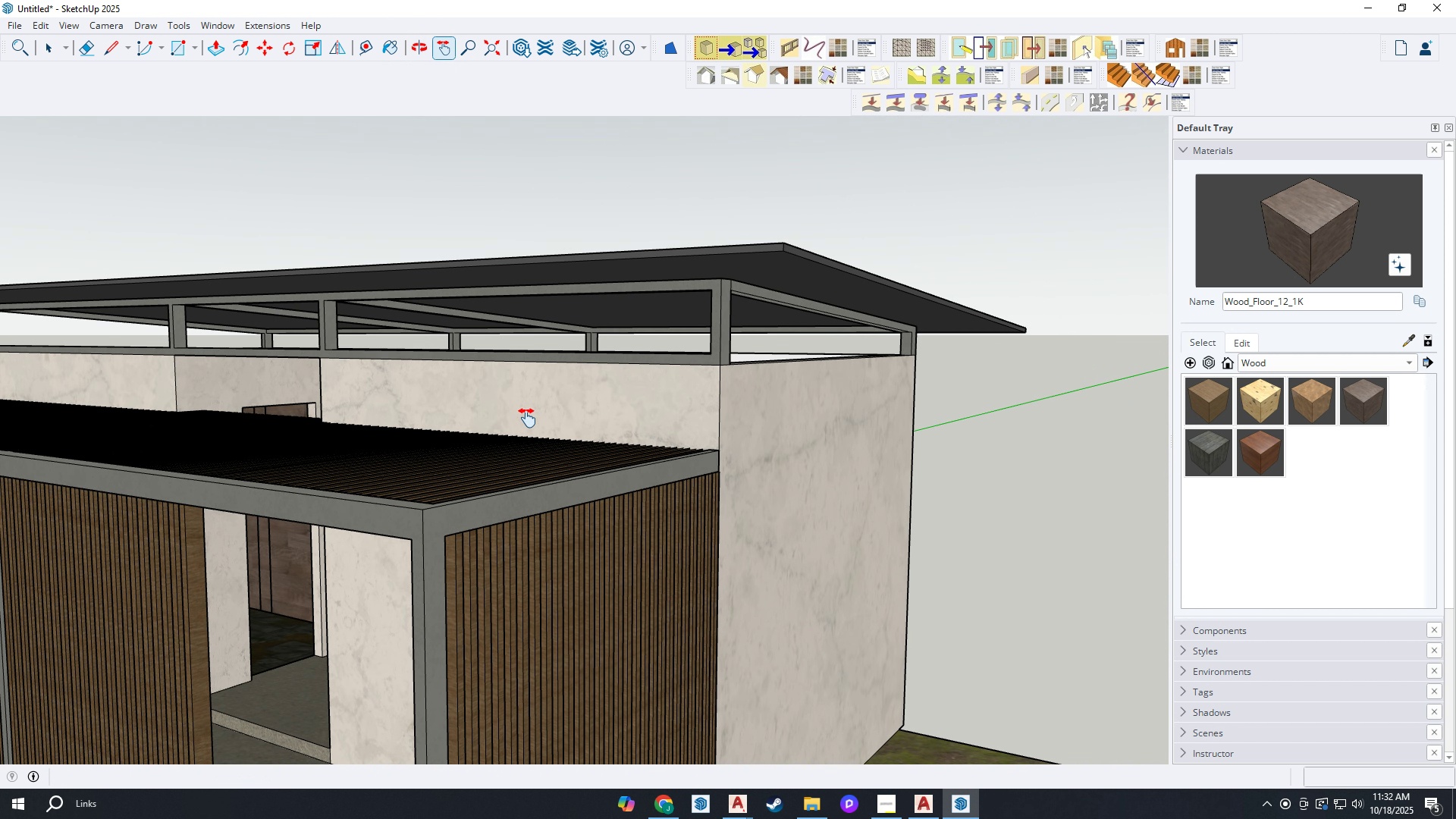 
key(H)
 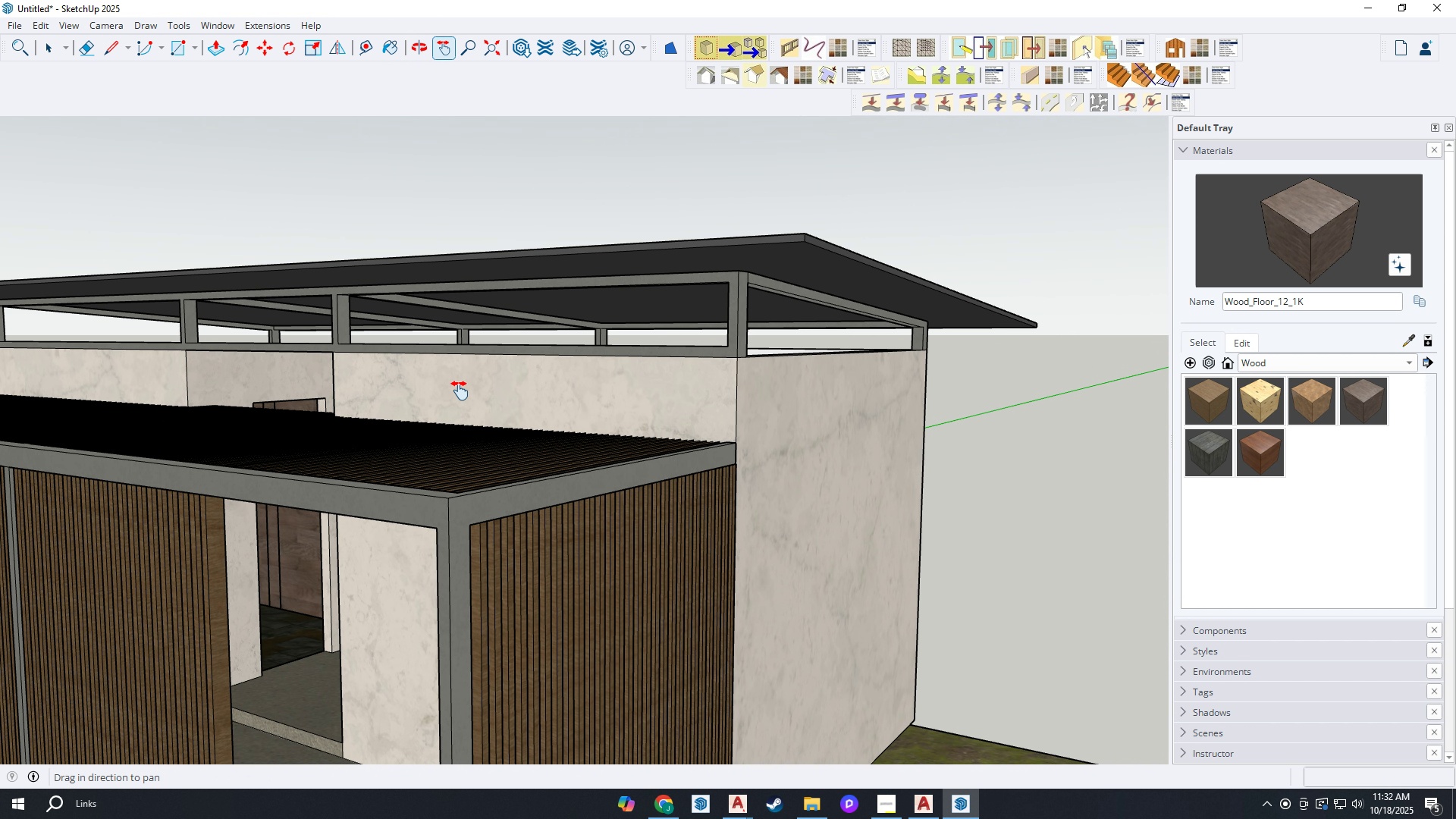 
left_click_drag(start_coordinate=[397, 410], to_coordinate=[712, 321])
 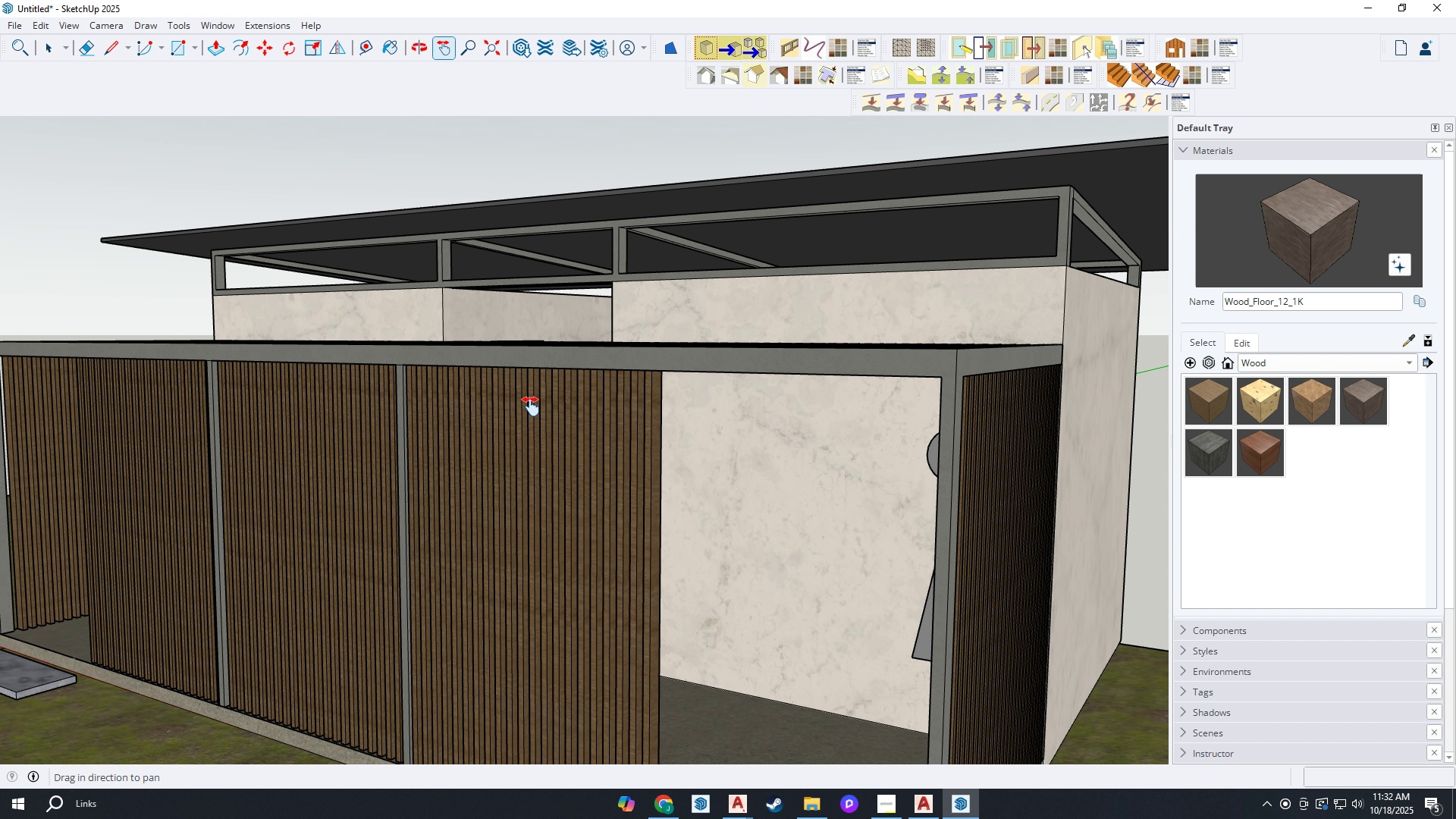 
scroll: coordinate [532, 406], scroll_direction: down, amount: 1.0
 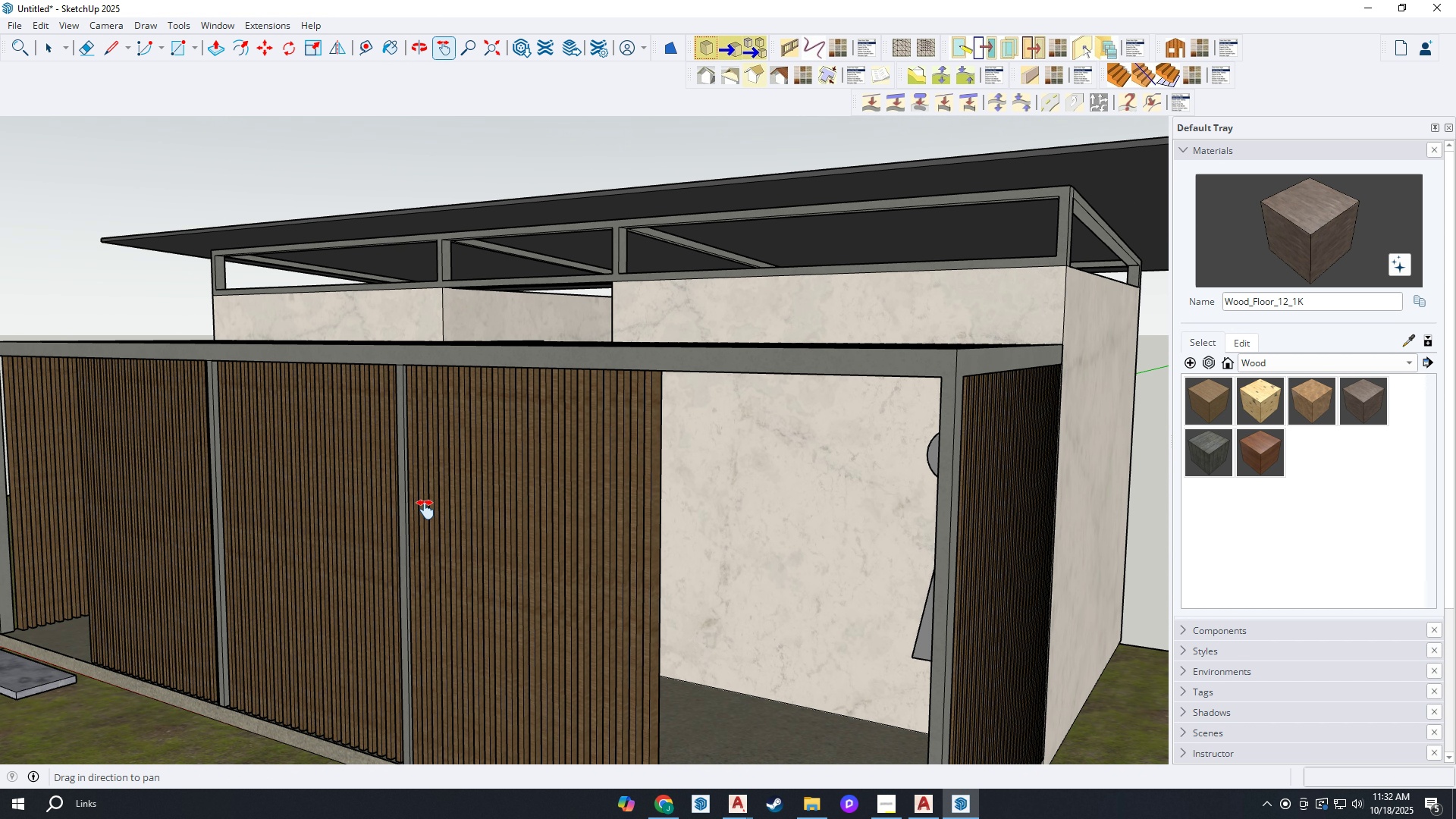 
left_click_drag(start_coordinate=[427, 509], to_coordinate=[474, 457])
 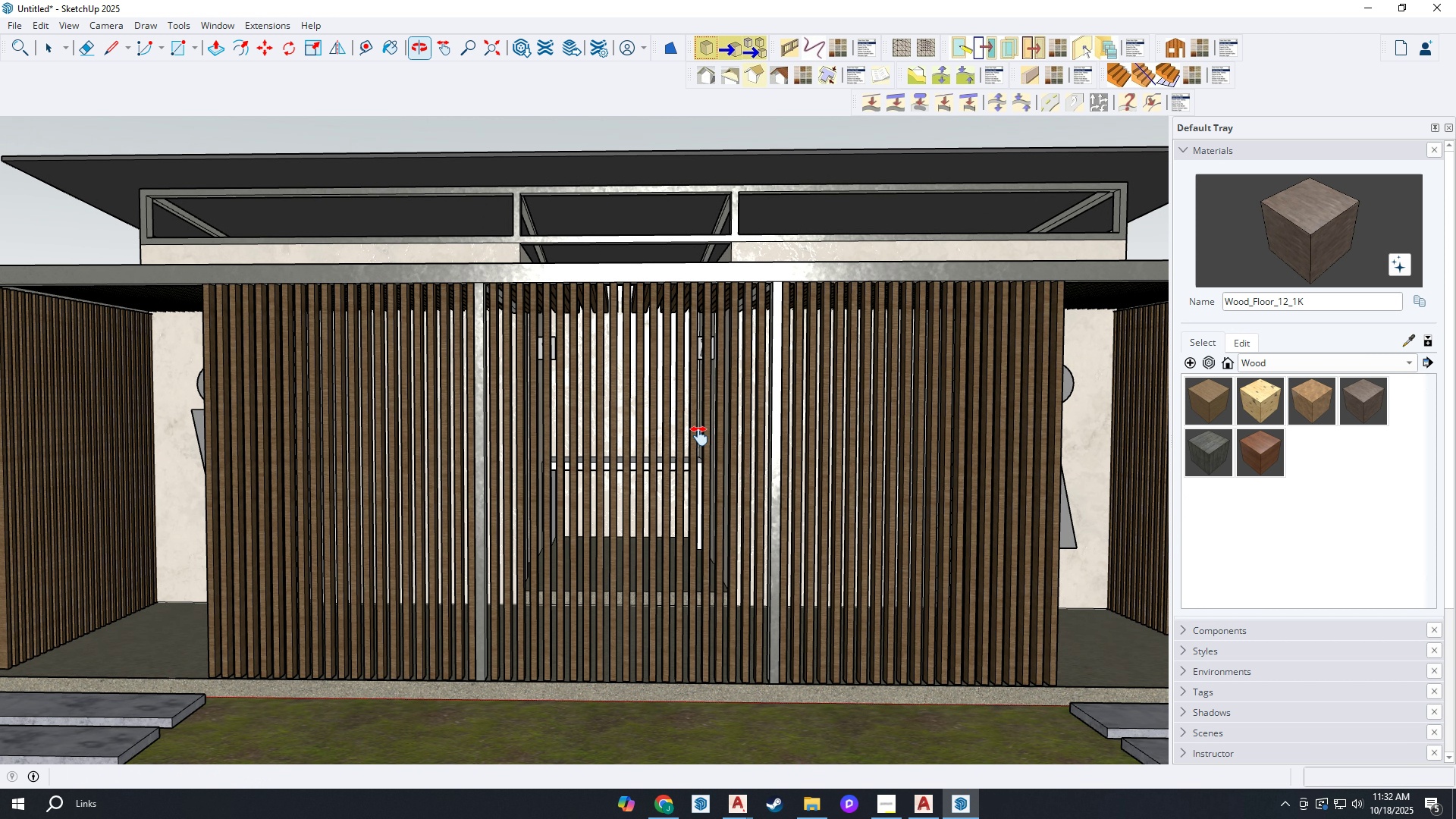 
scroll: coordinate [713, 457], scroll_direction: down, amount: 2.0
 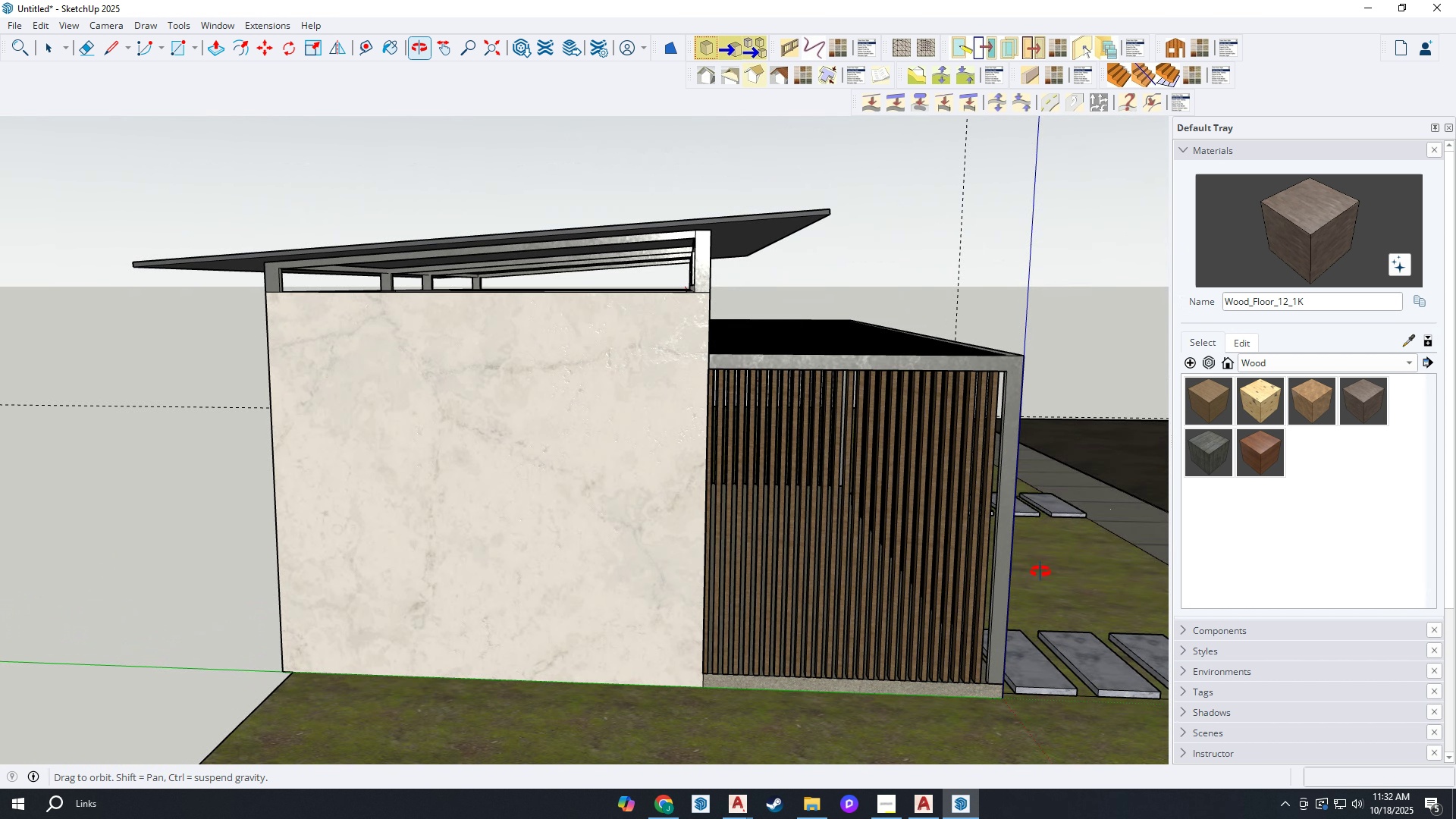 
wait(5.26)
 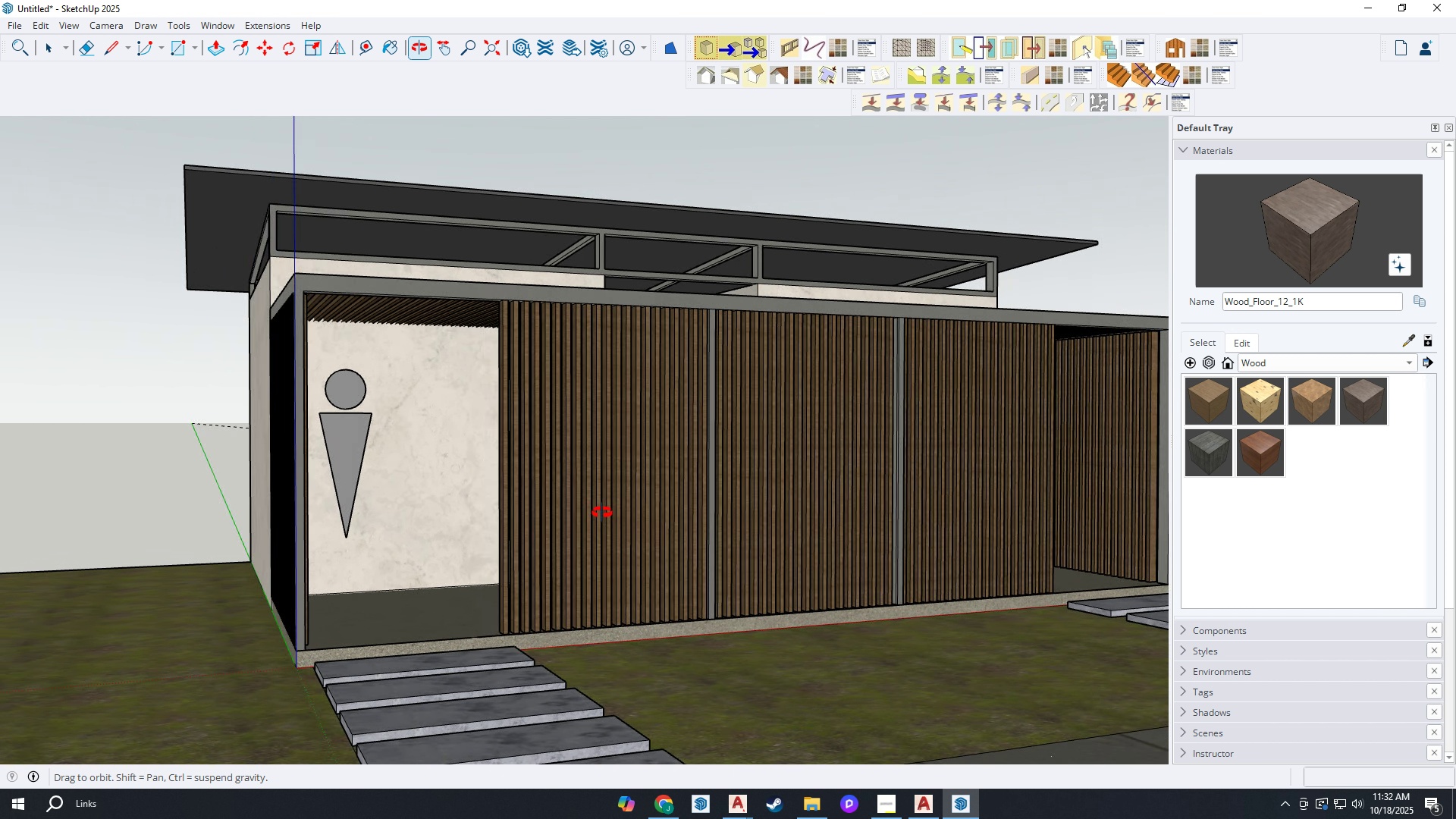 
scroll: coordinate [550, 531], scroll_direction: down, amount: 4.0
 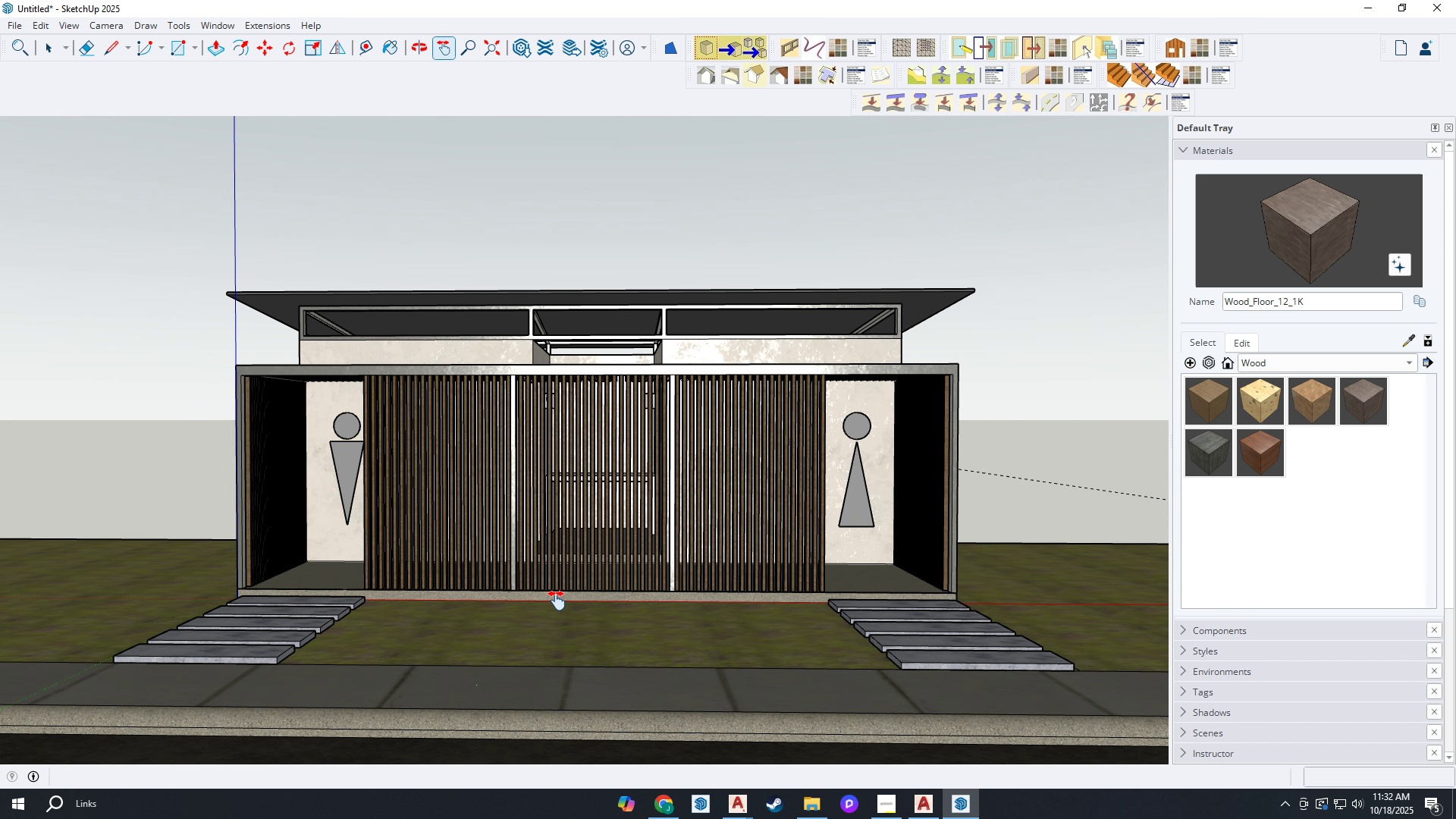 
left_click_drag(start_coordinate=[516, 594], to_coordinate=[544, 559])
 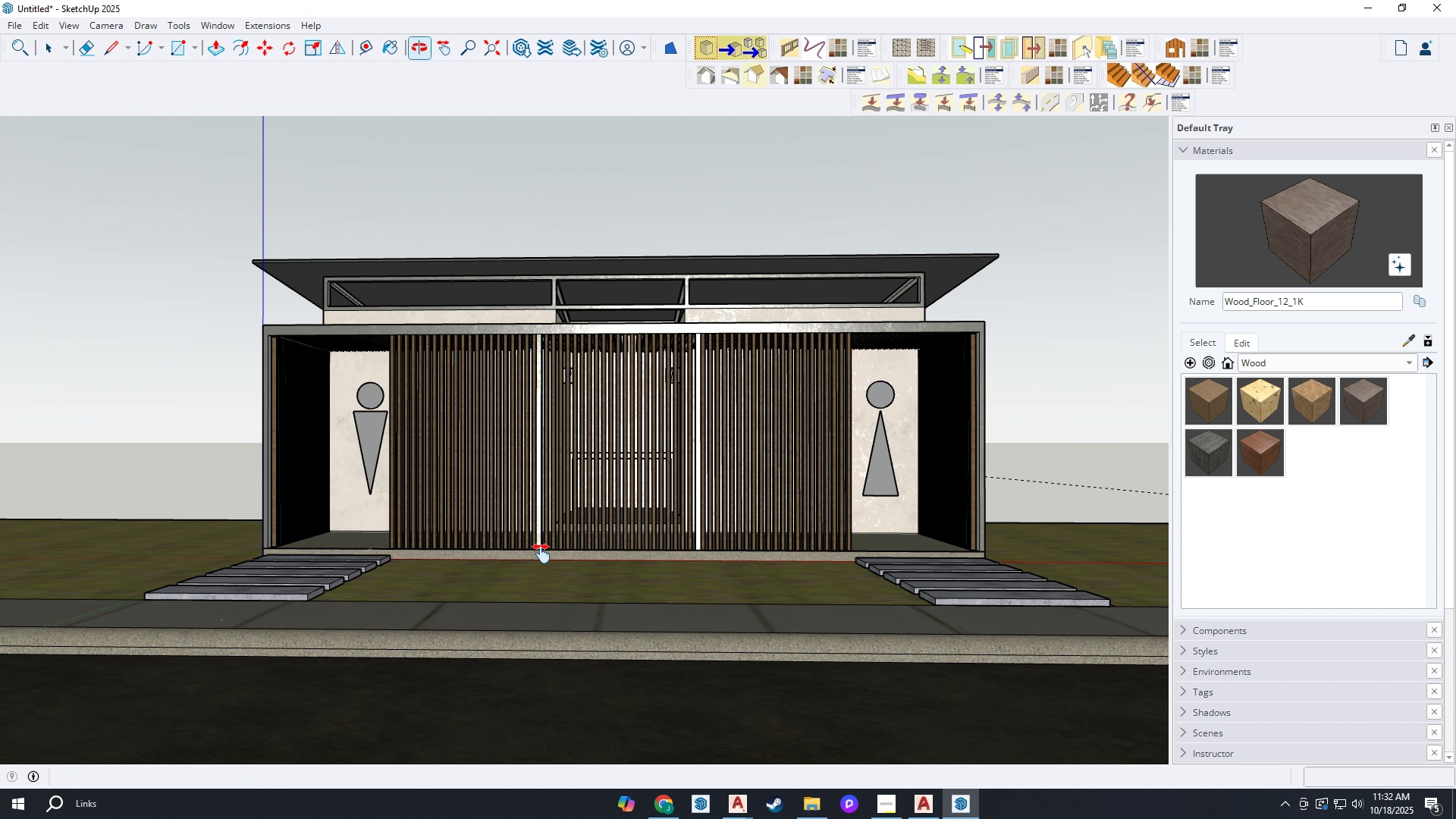 
key(Space)
 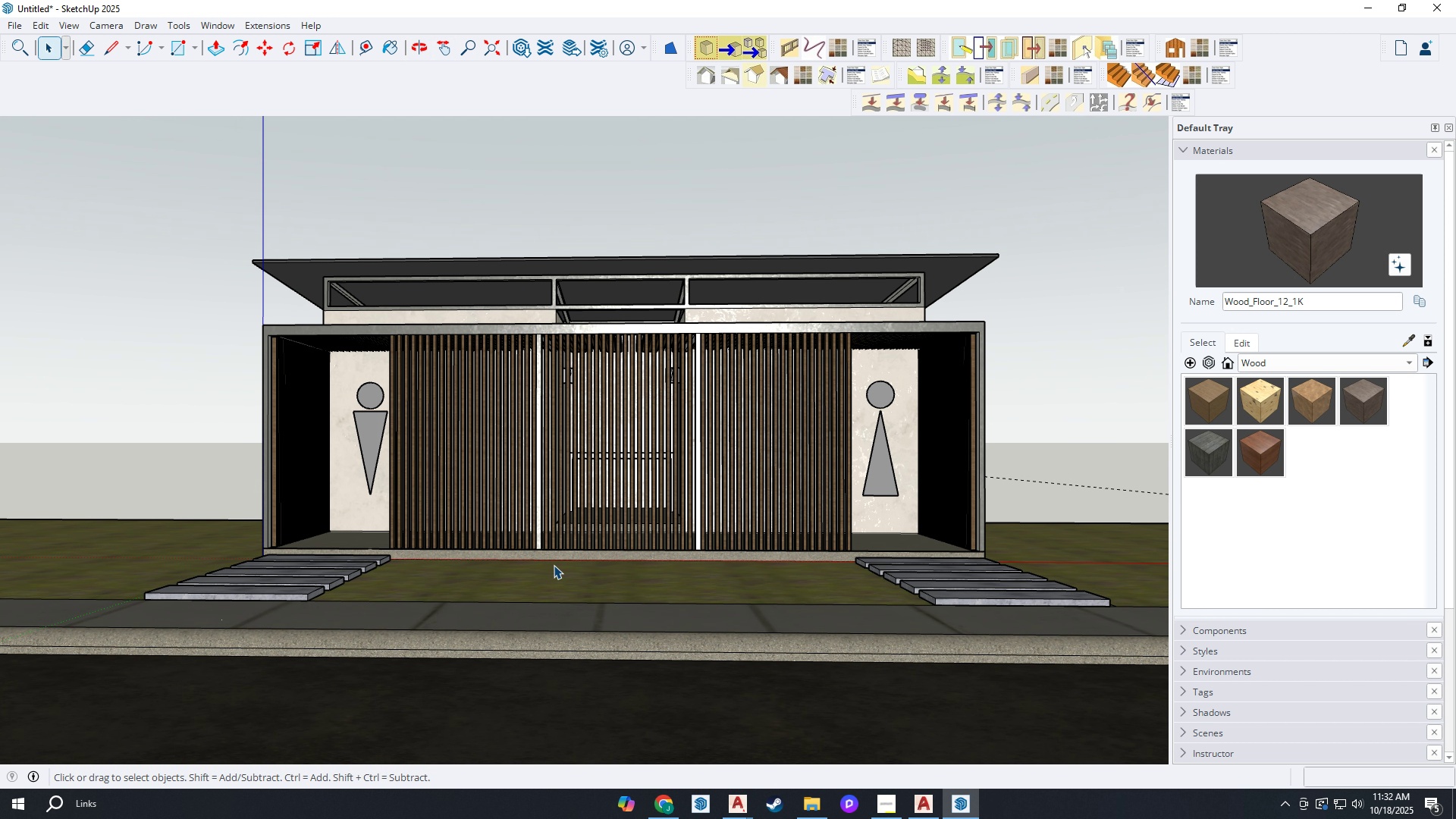 
key(Escape)
 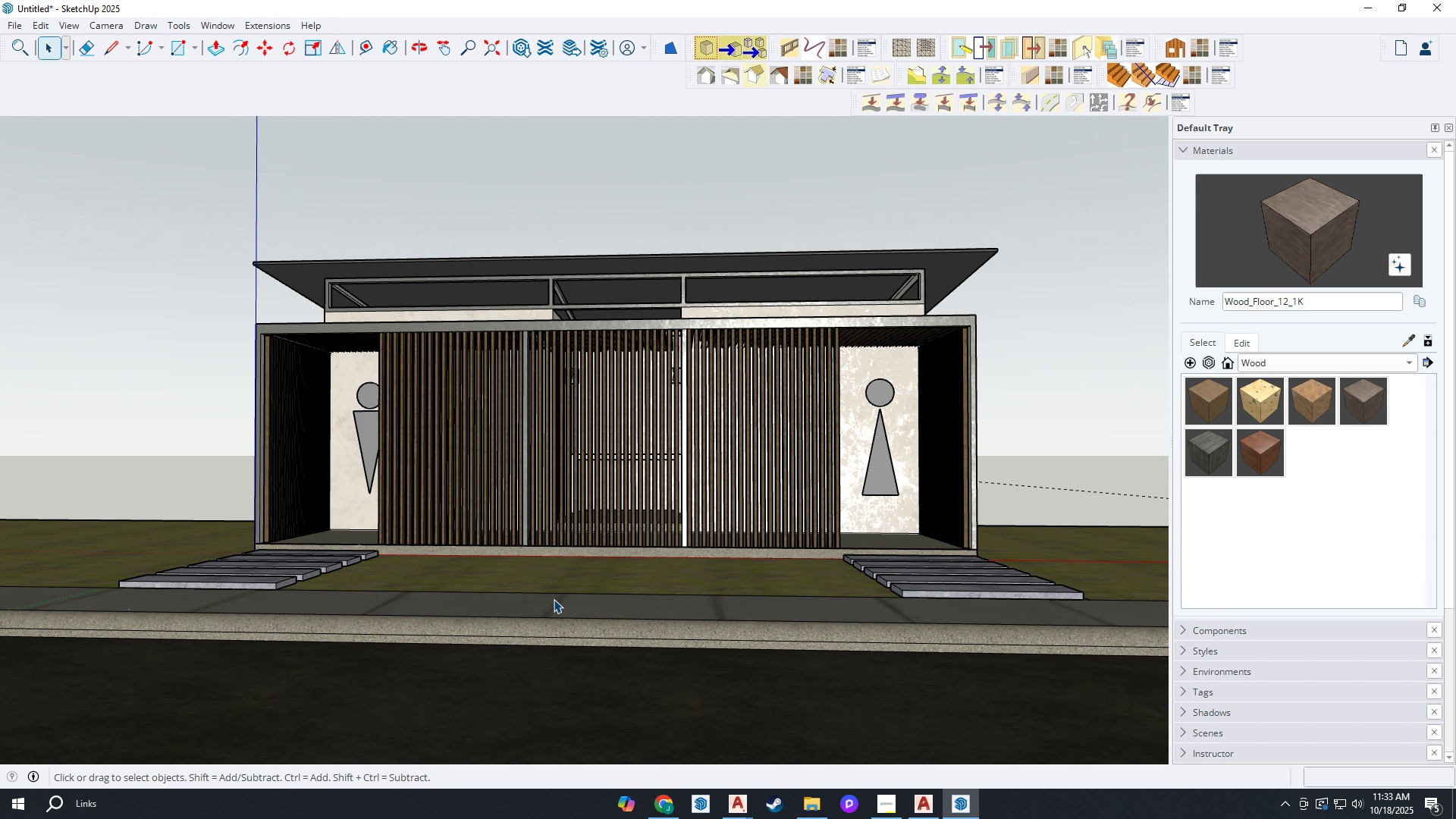 
scroll: coordinate [593, 592], scroll_direction: down, amount: 2.0
 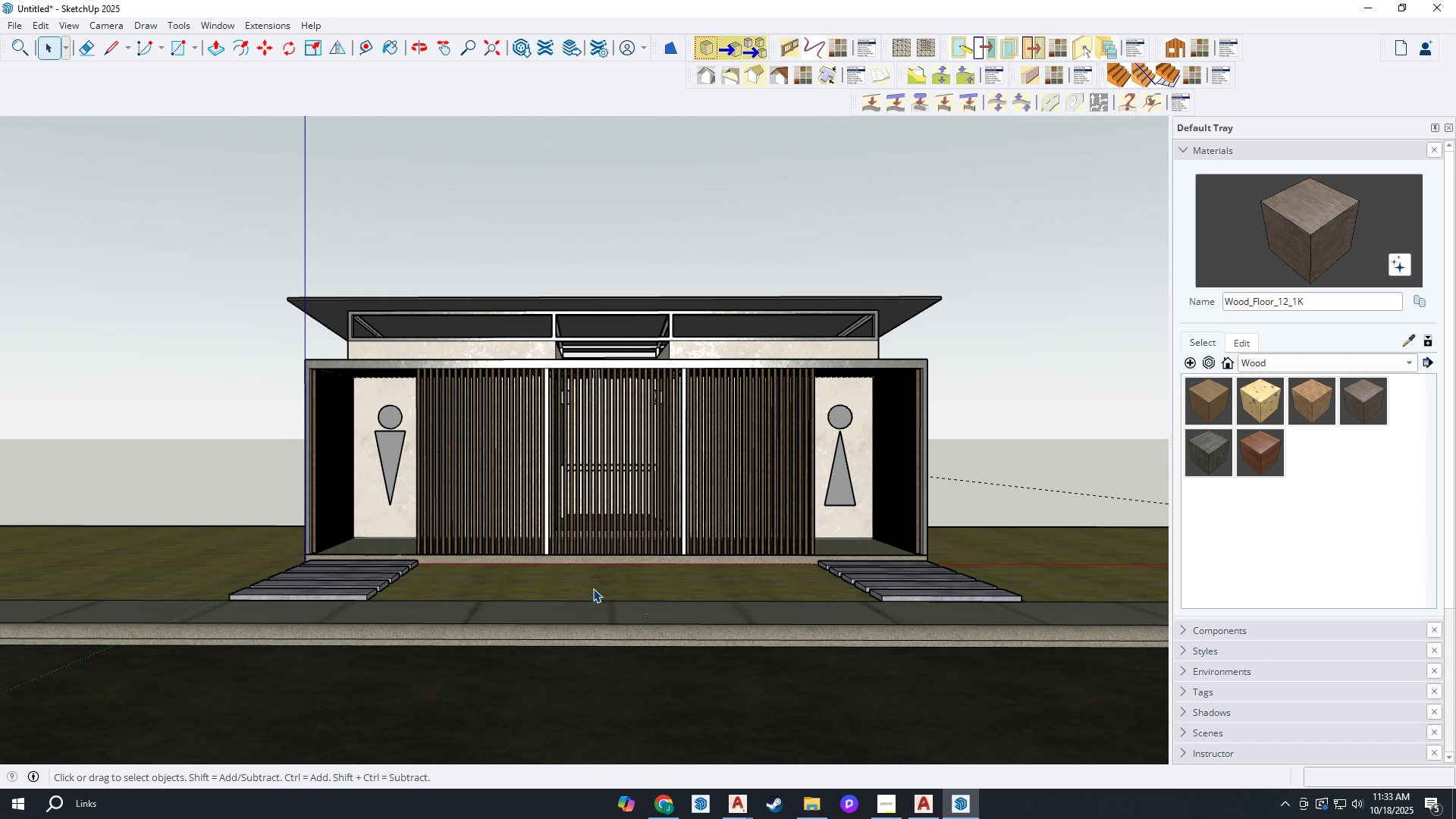 
key(H)
 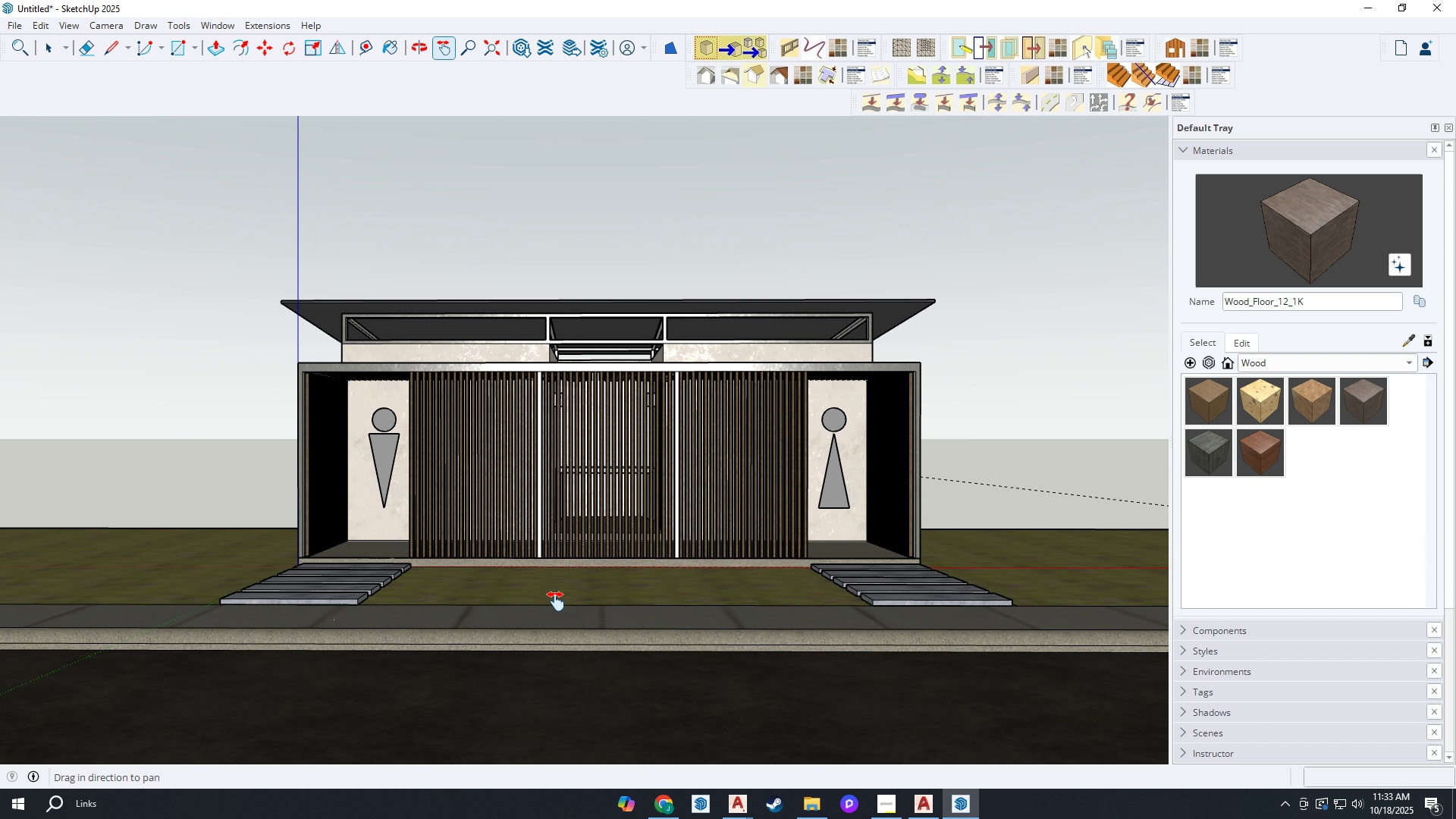 
left_click_drag(start_coordinate=[590, 586], to_coordinate=[497, 626])
 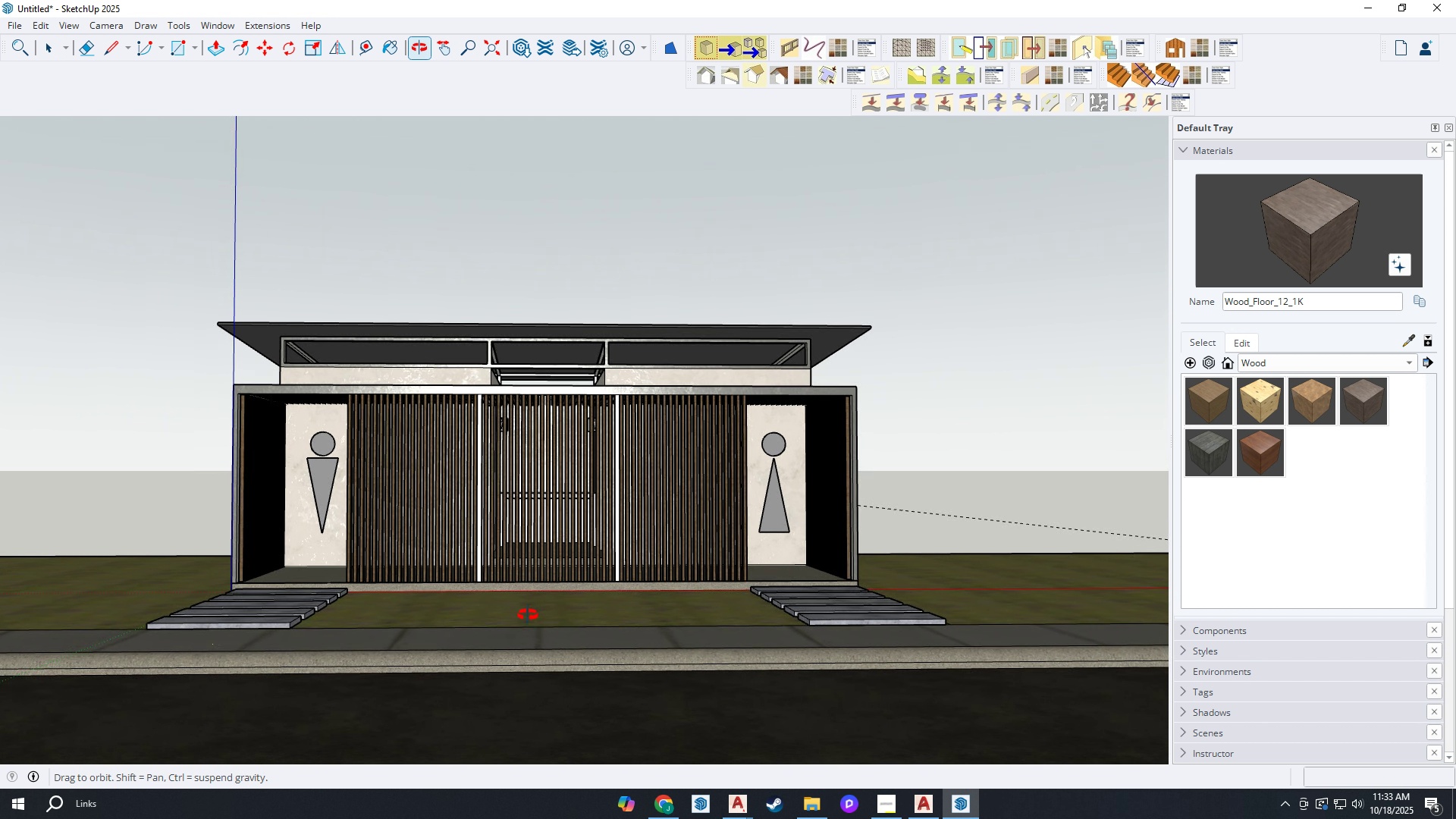 
scroll: coordinate [524, 614], scroll_direction: down, amount: 1.0
 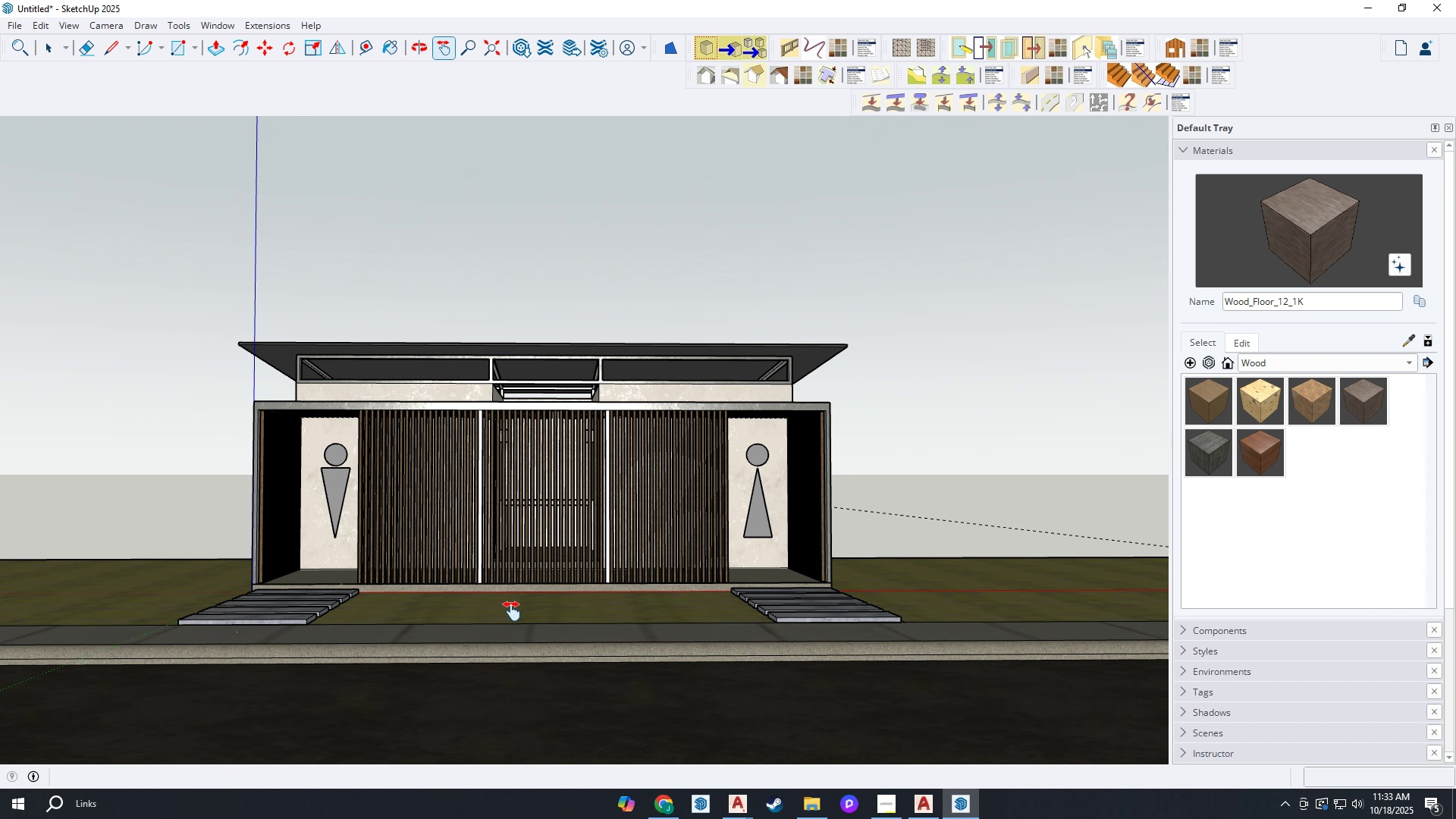 
left_click_drag(start_coordinate=[508, 610], to_coordinate=[539, 598])
 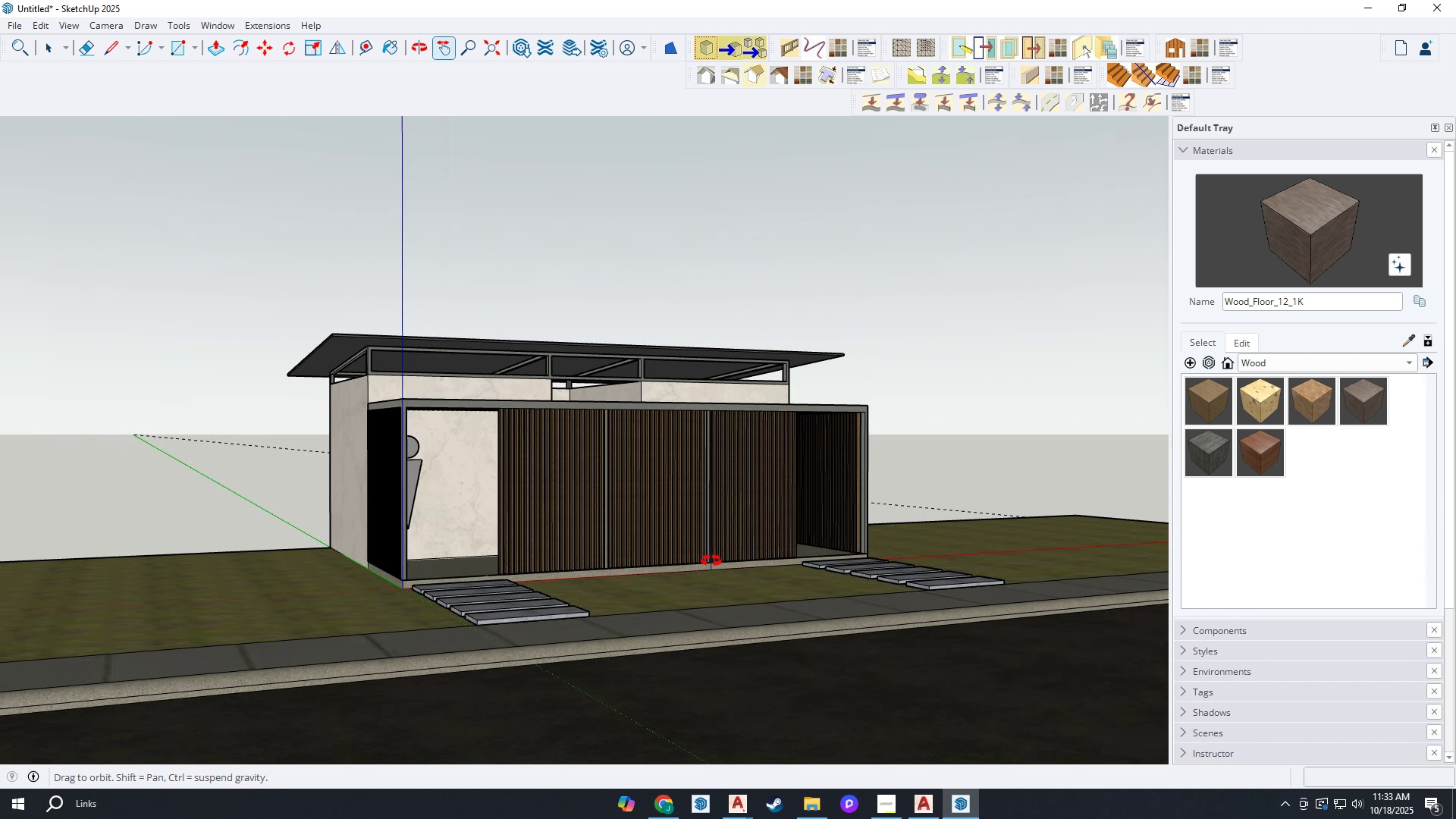 
wait(23.09)
 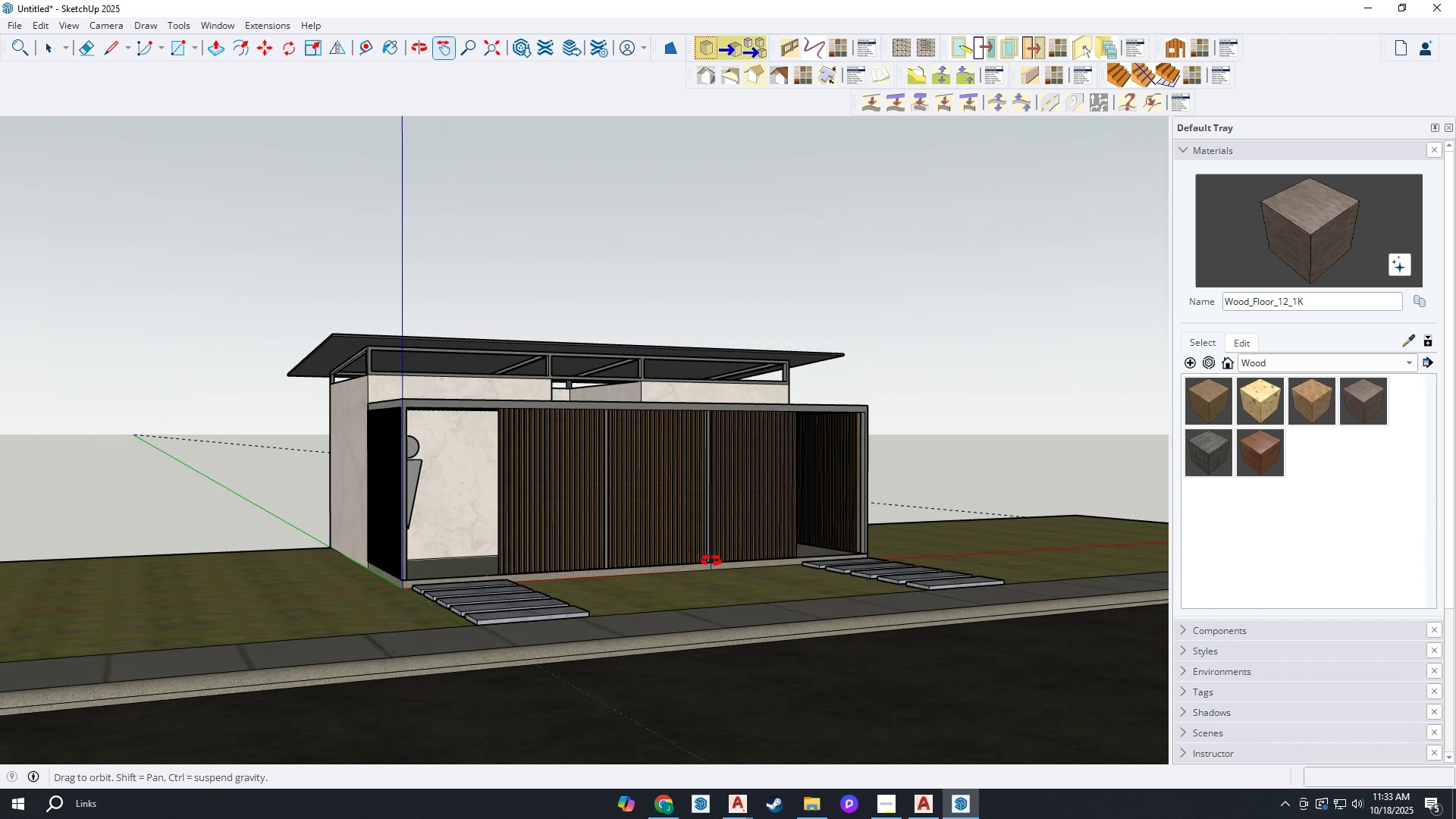 
key(H)
 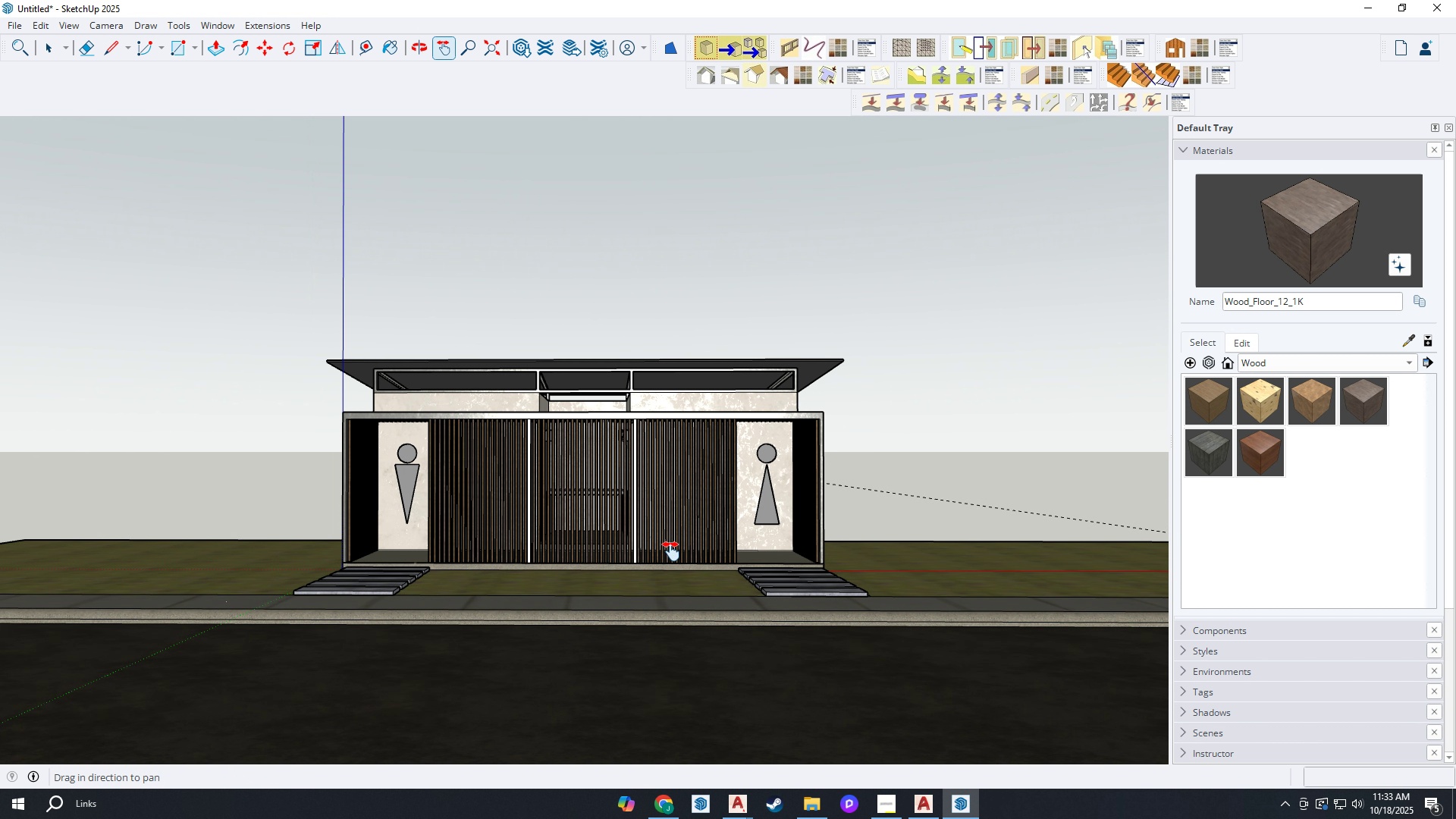 
scroll: coordinate [666, 551], scroll_direction: down, amount: 1.0
 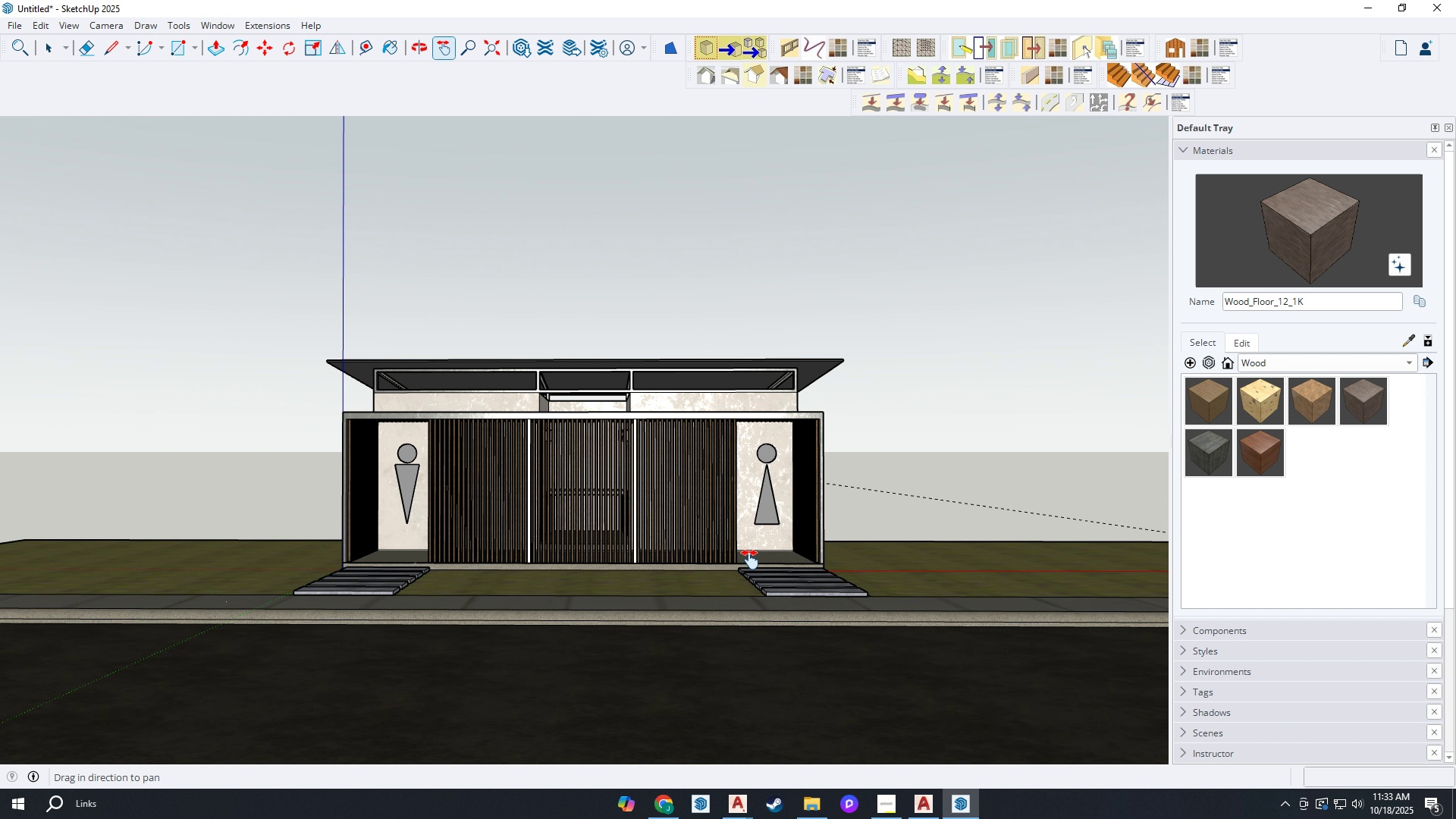 
left_click_drag(start_coordinate=[750, 560], to_coordinate=[589, 581])
 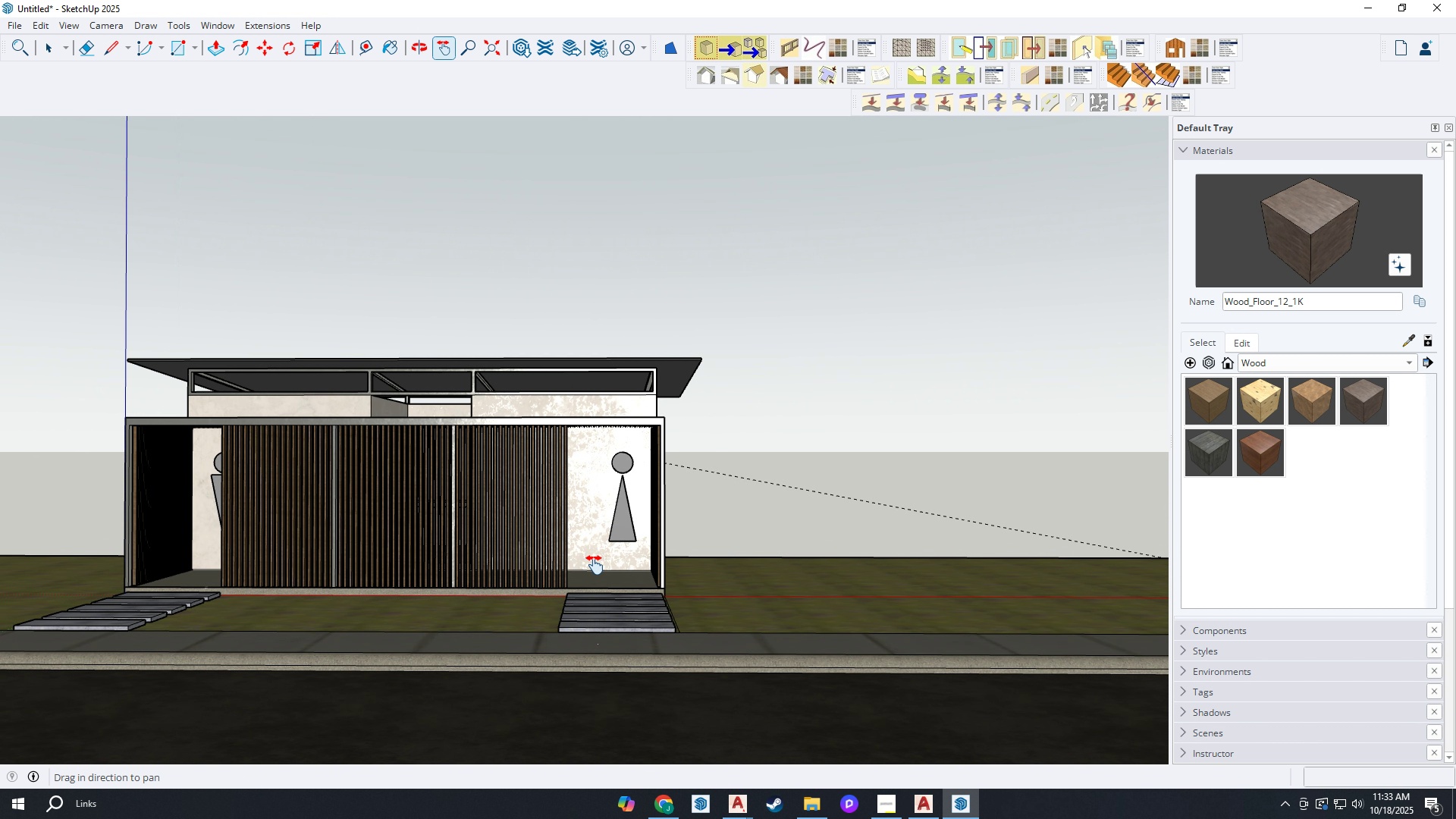 
scroll: coordinate [532, 667], scroll_direction: up, amount: 8.0
 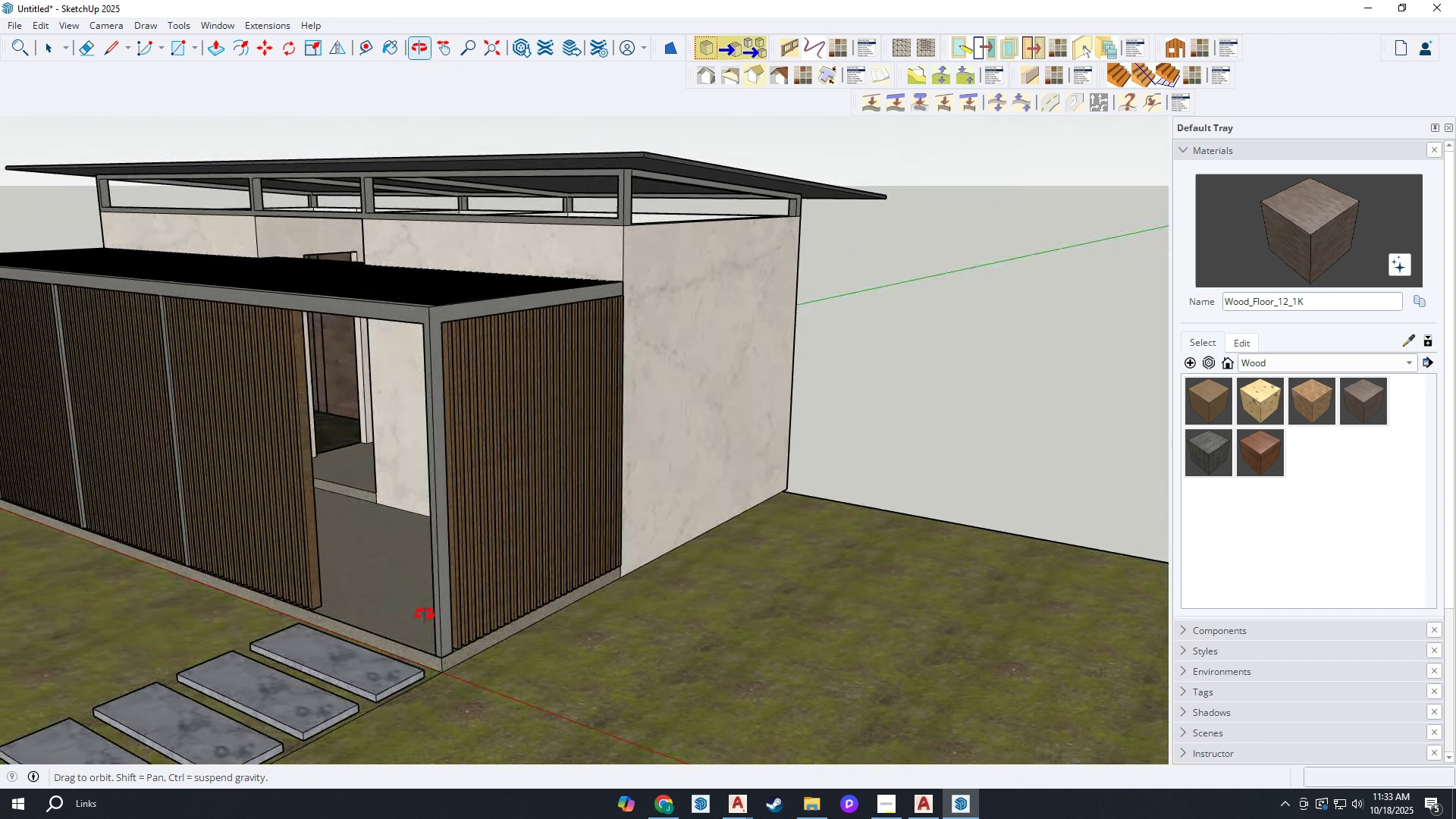 
left_click_drag(start_coordinate=[440, 496], to_coordinate=[458, 617])
 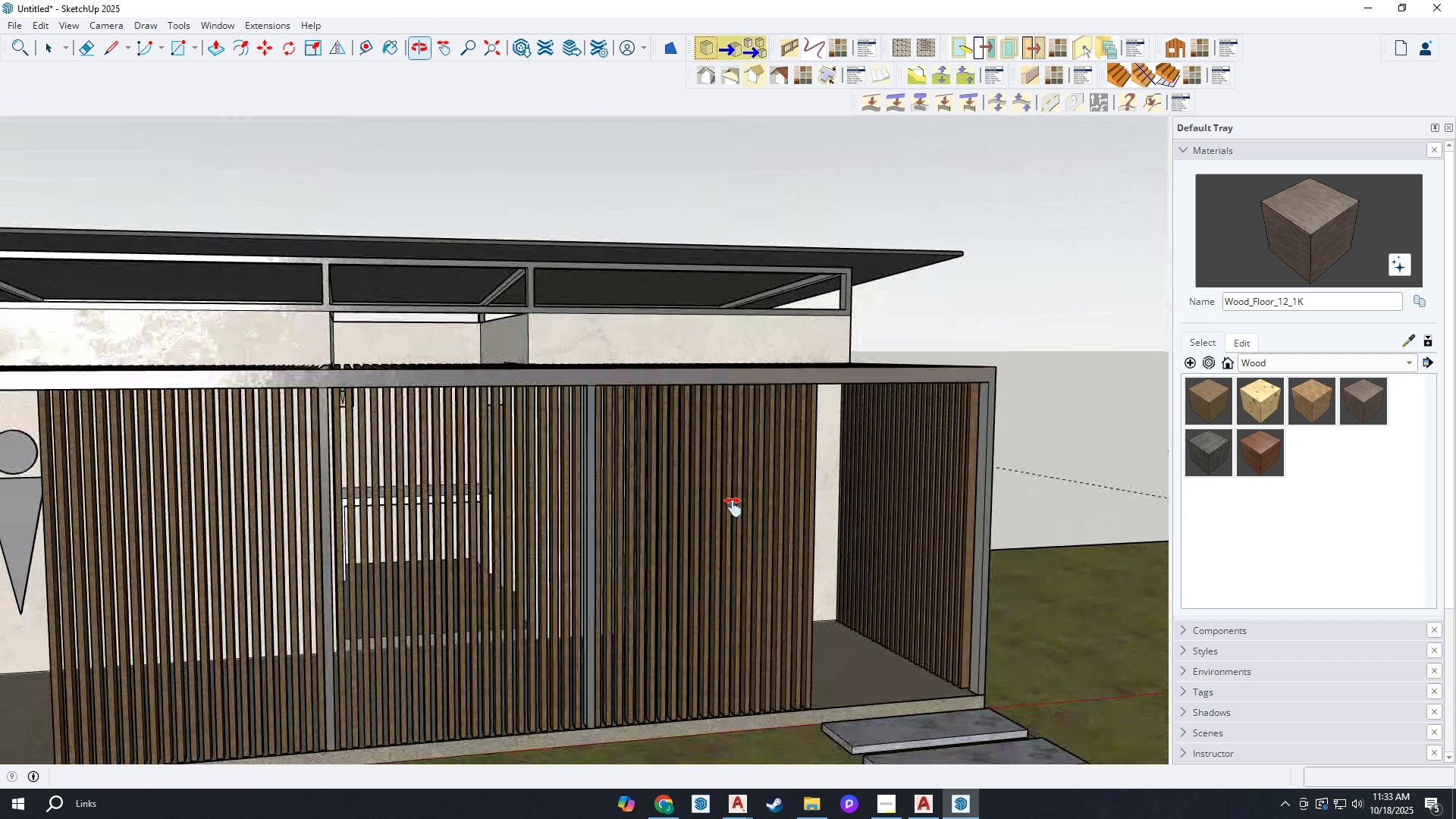 
left_click_drag(start_coordinate=[550, 484], to_coordinate=[592, 367])
 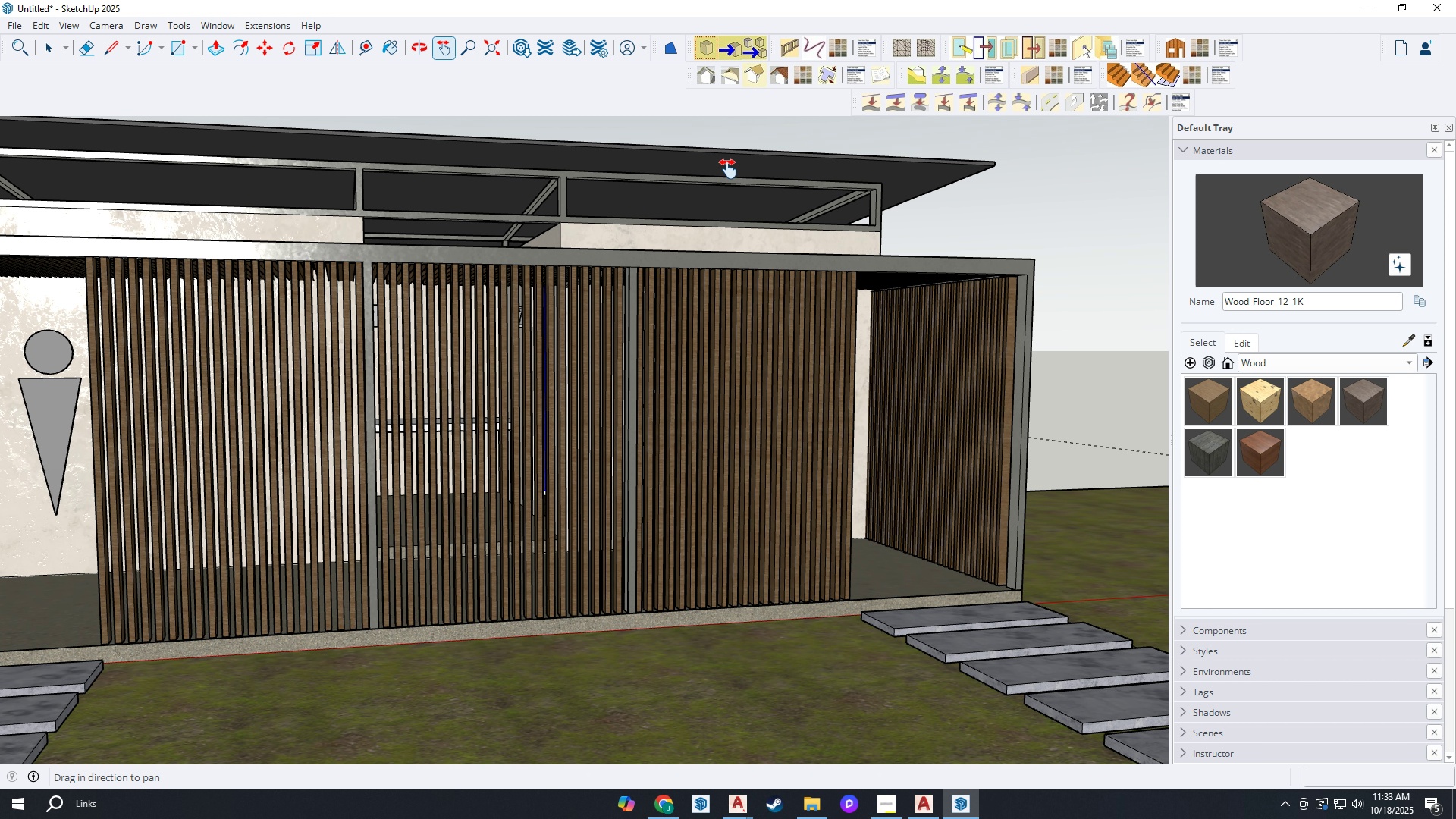 
scroll: coordinate [679, 366], scroll_direction: down, amount: 4.0
 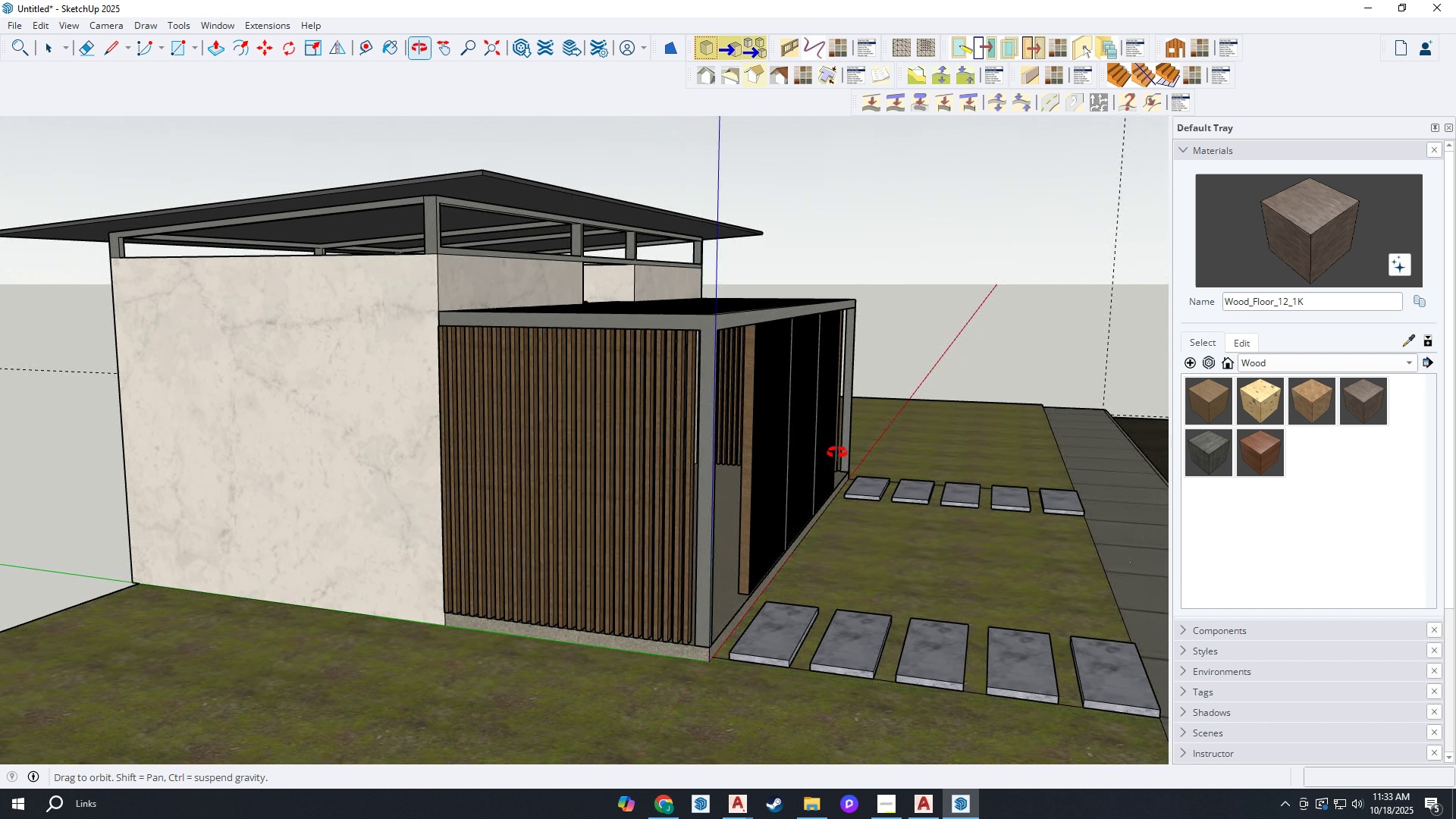 
wait(14.14)
 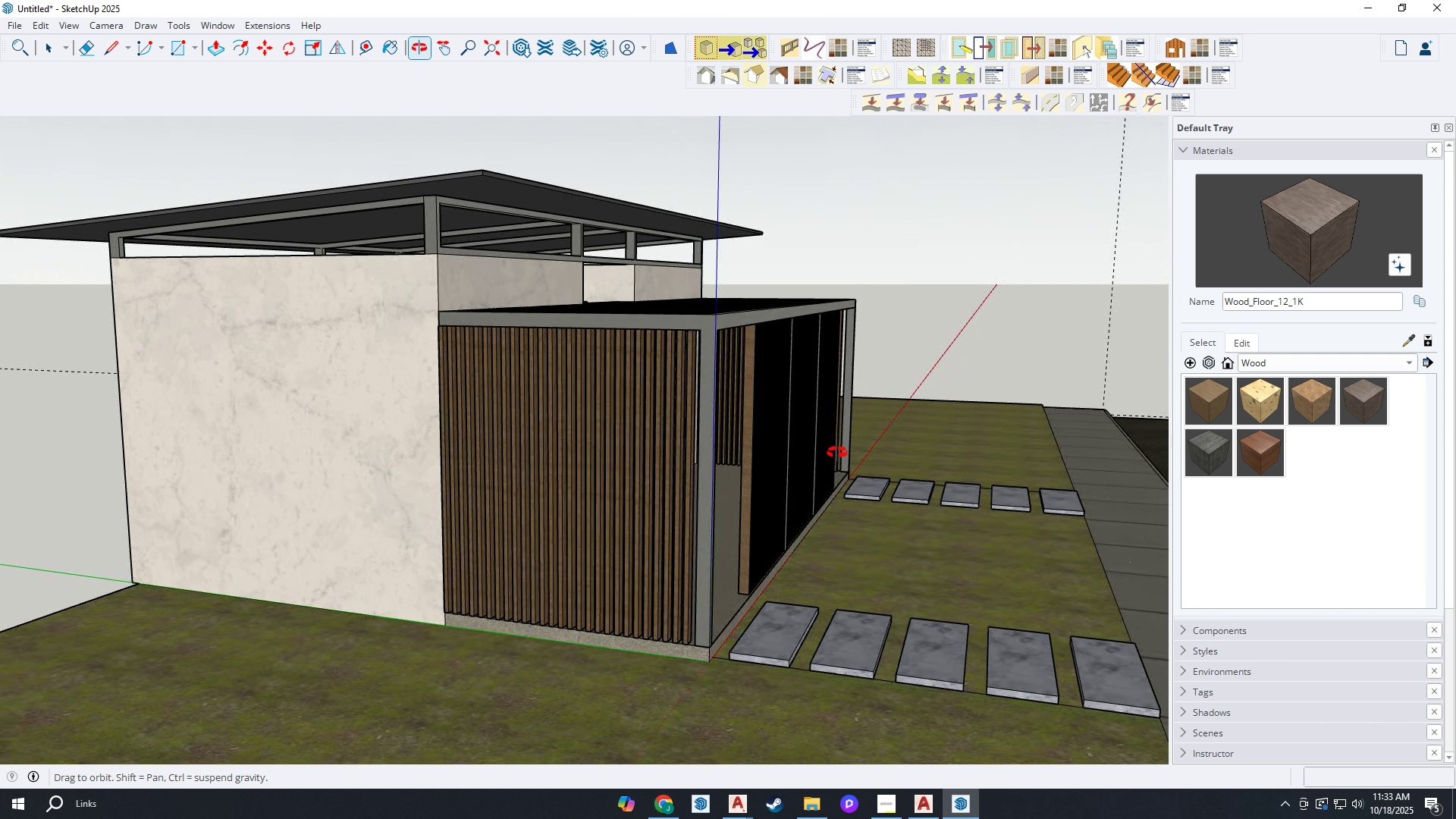 
scroll: coordinate [439, 447], scroll_direction: down, amount: 2.0
 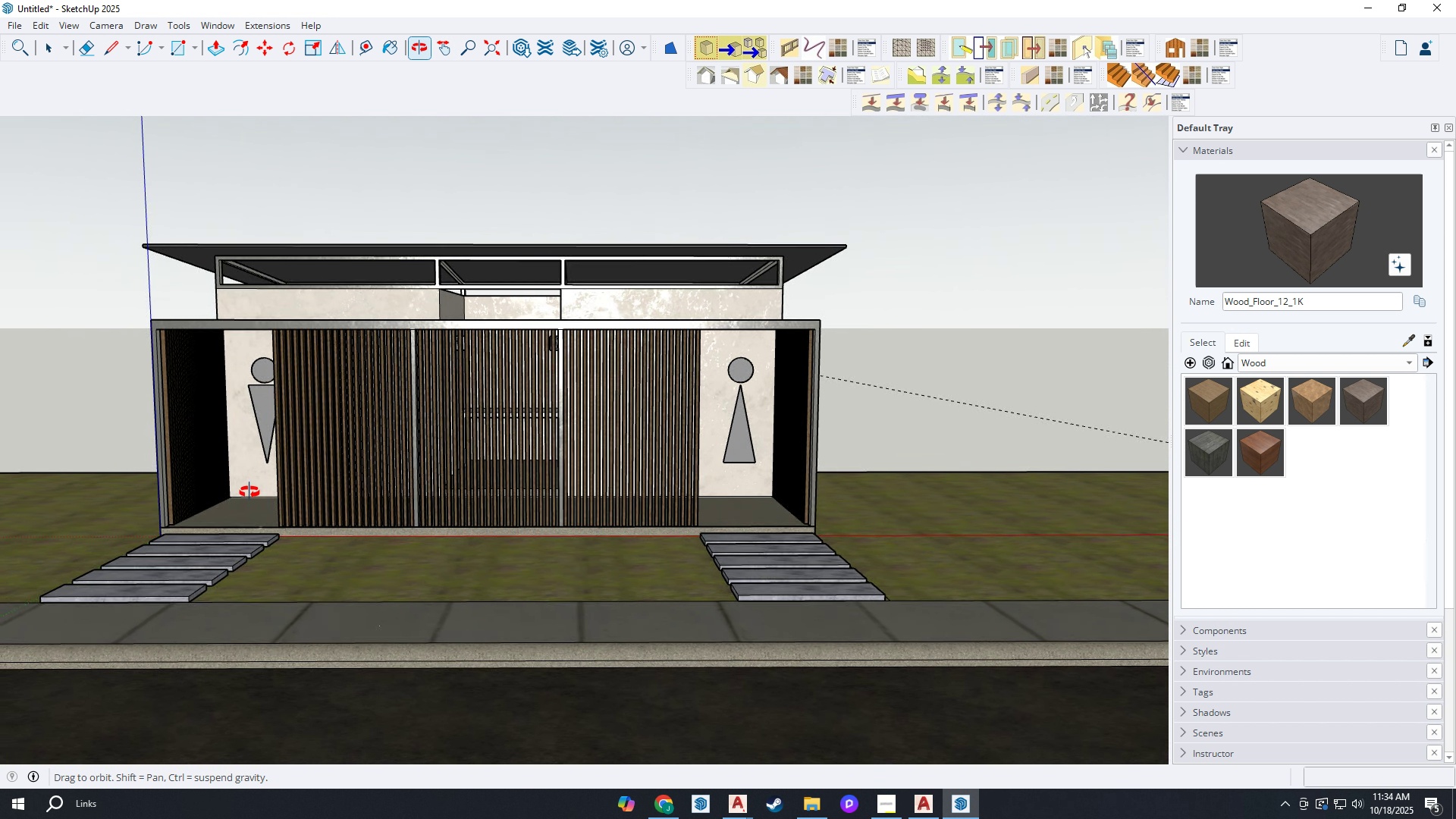 
wait(12.14)
 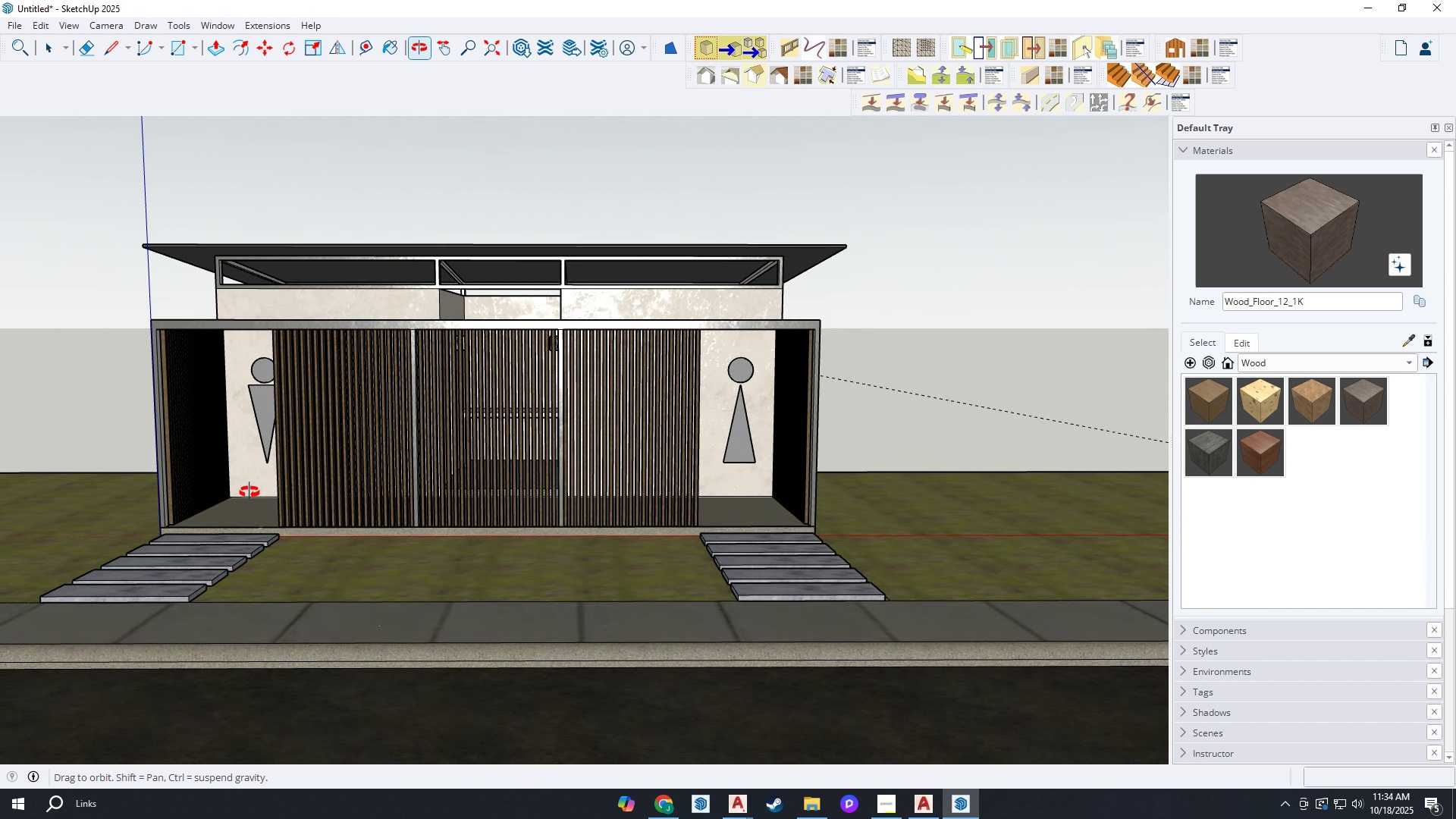 
left_click_drag(start_coordinate=[244, 552], to_coordinate=[308, 544])
 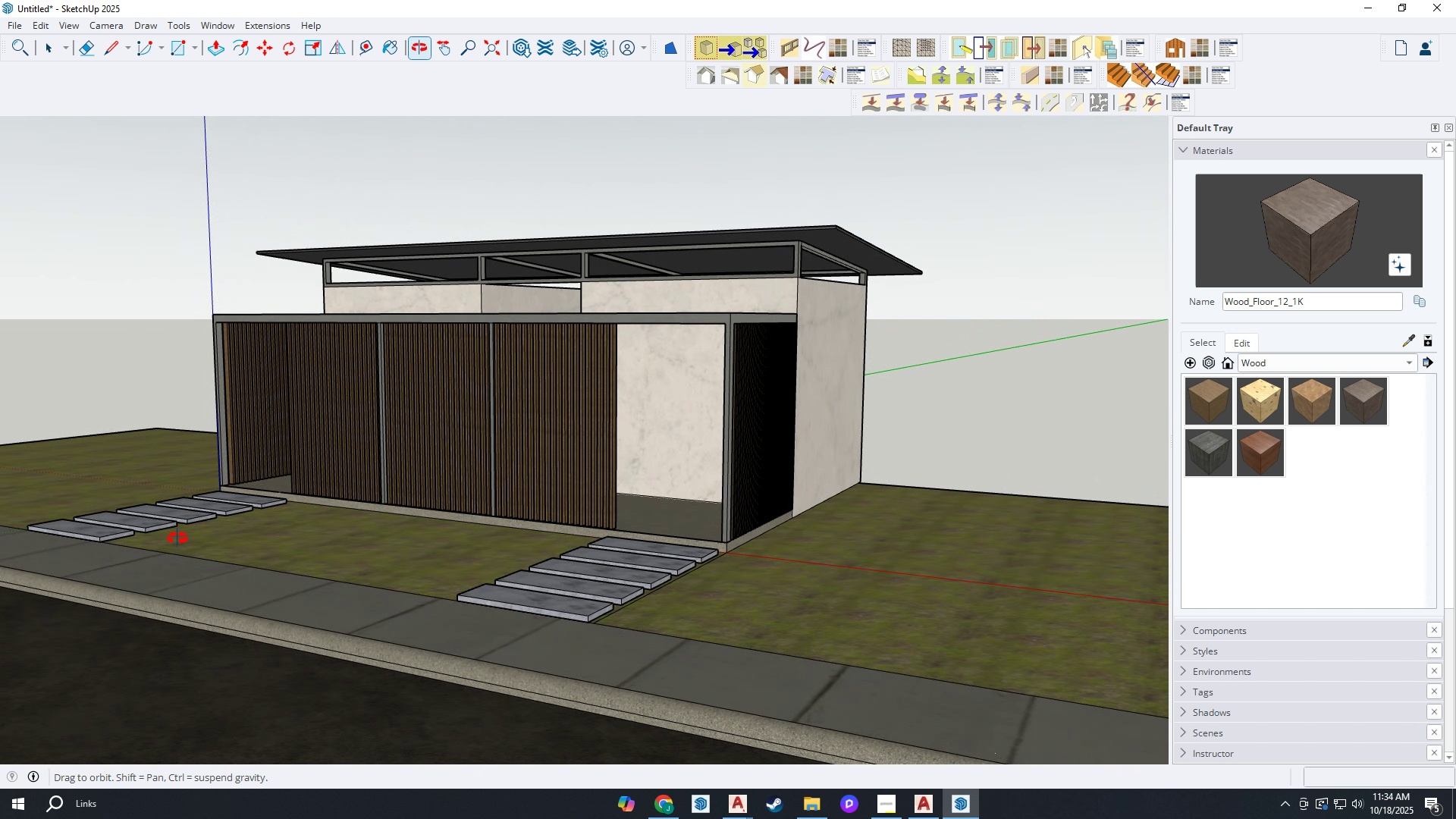 
wait(8.1)
 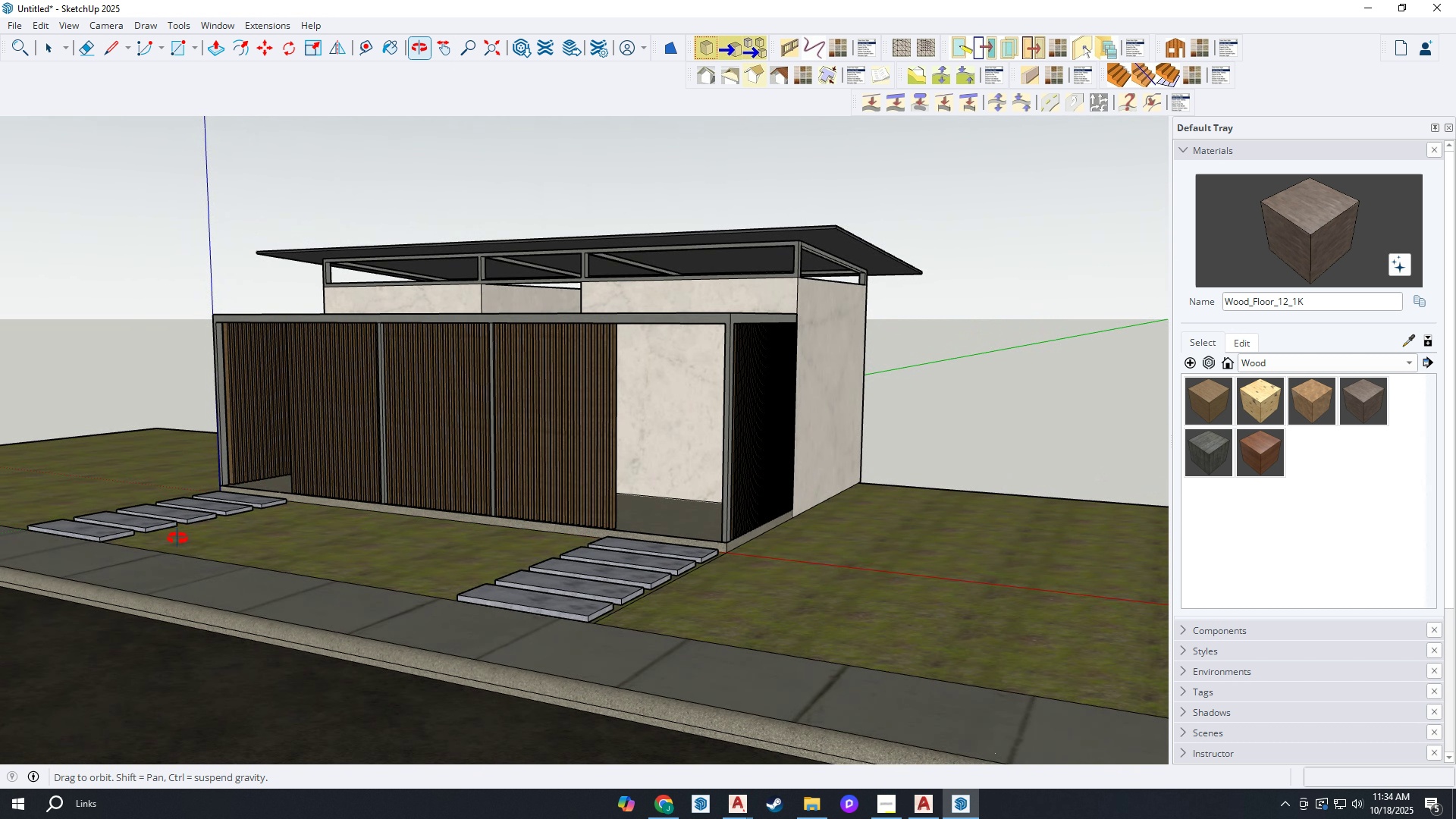 
scroll: coordinate [620, 560], scroll_direction: down, amount: 1.0
 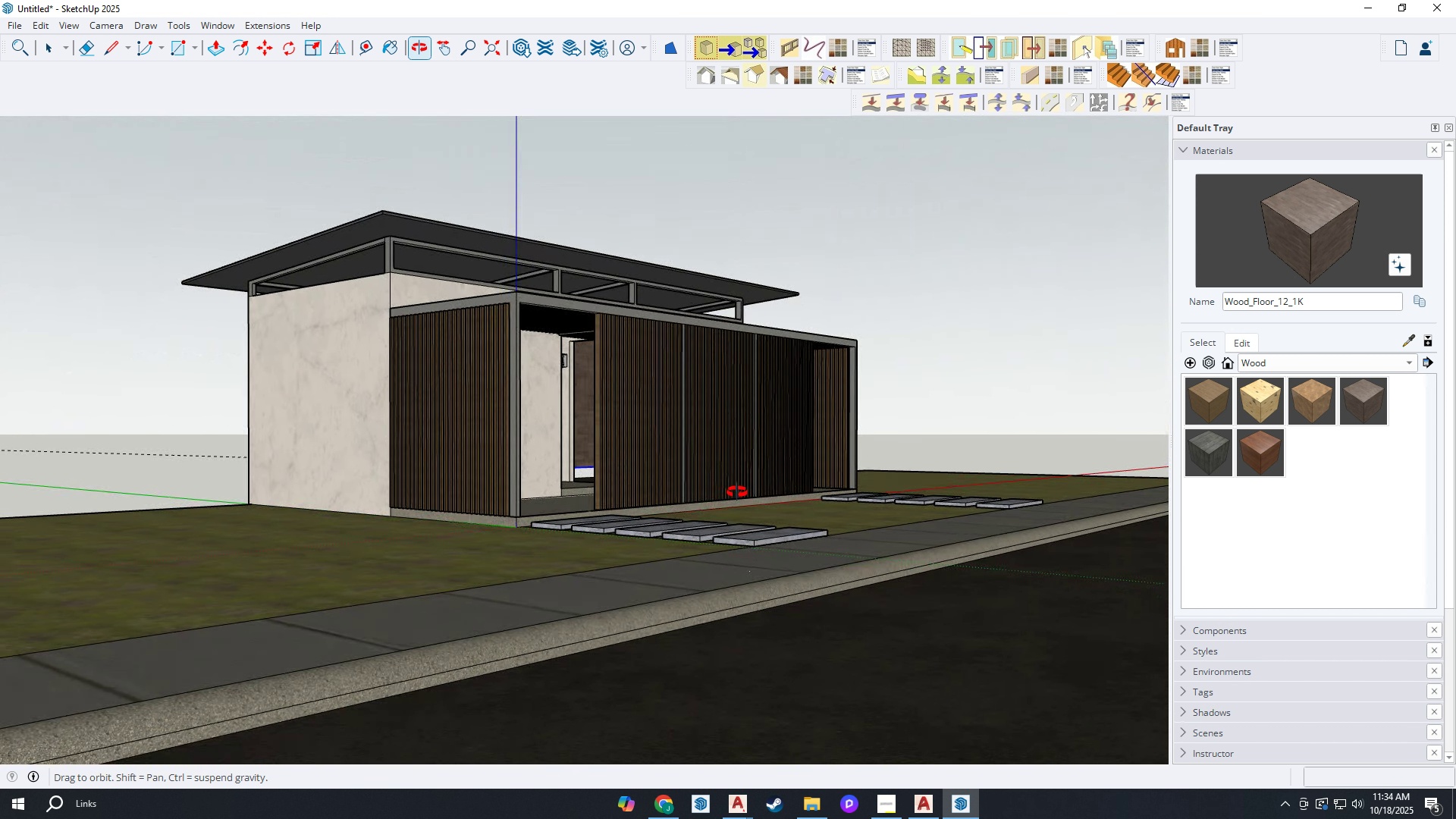 
scroll: coordinate [546, 375], scroll_direction: up, amount: 23.0
 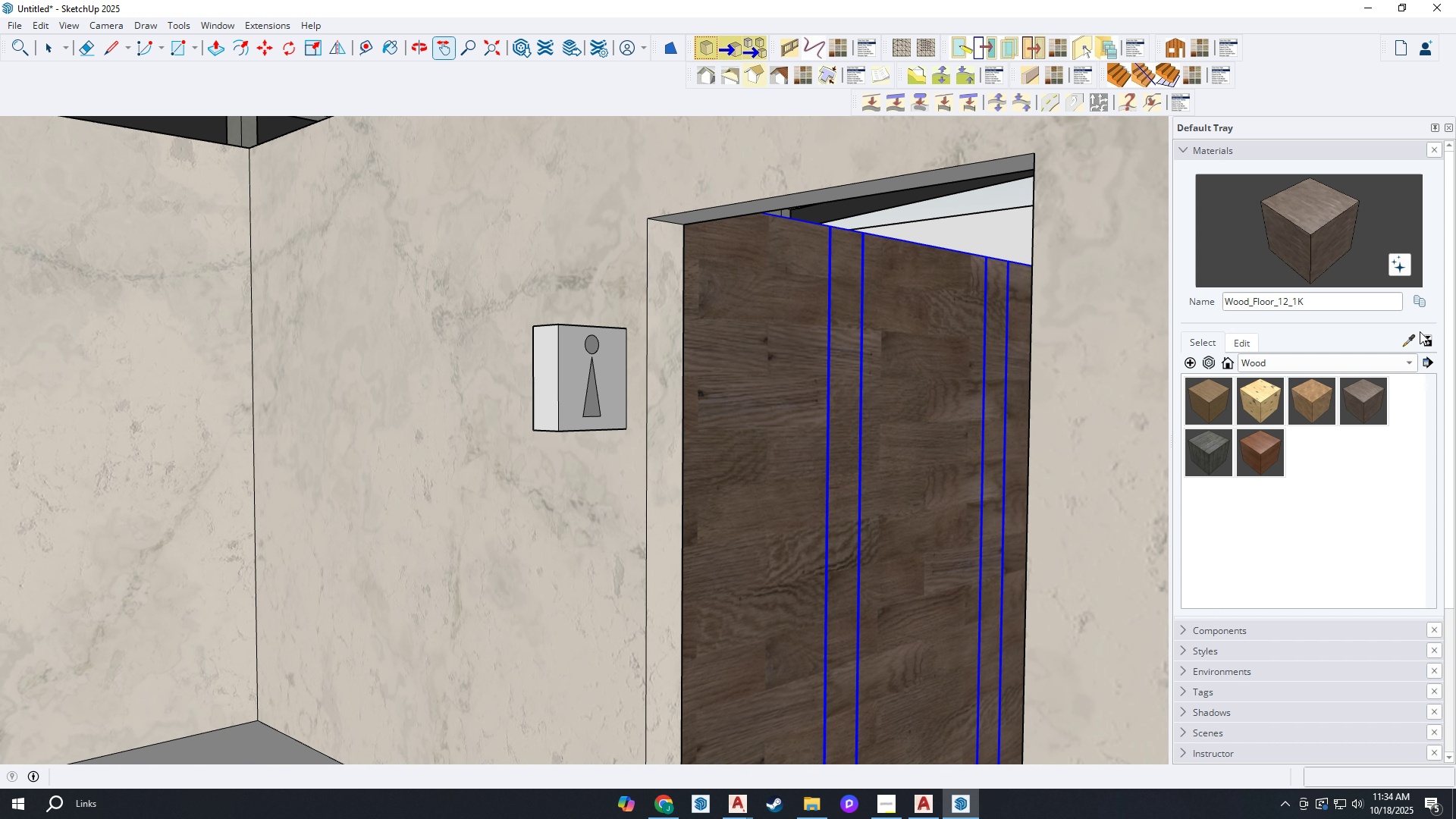 
left_click([1411, 339])
 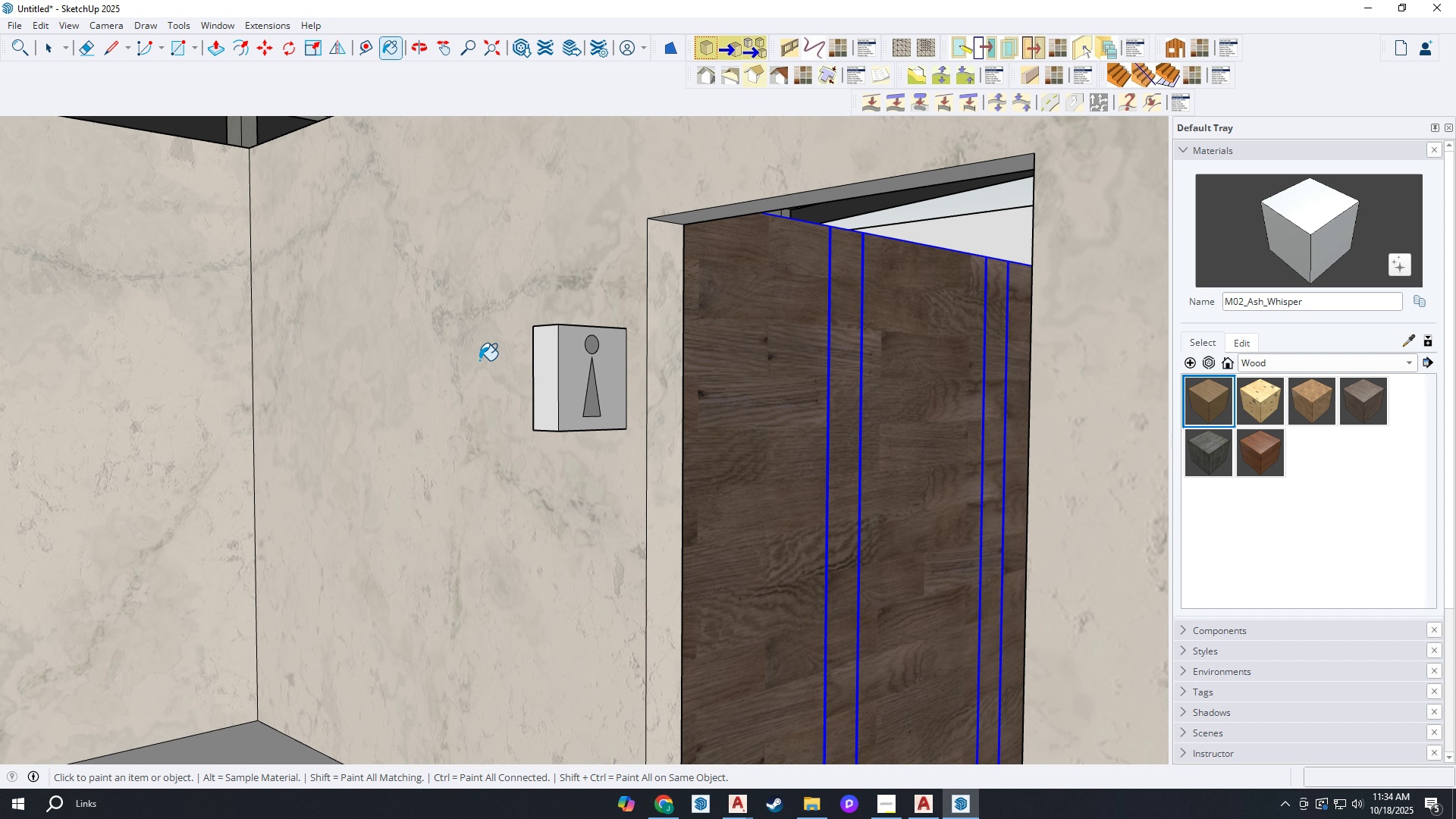 
scroll: coordinate [570, 360], scroll_direction: up, amount: 2.0
 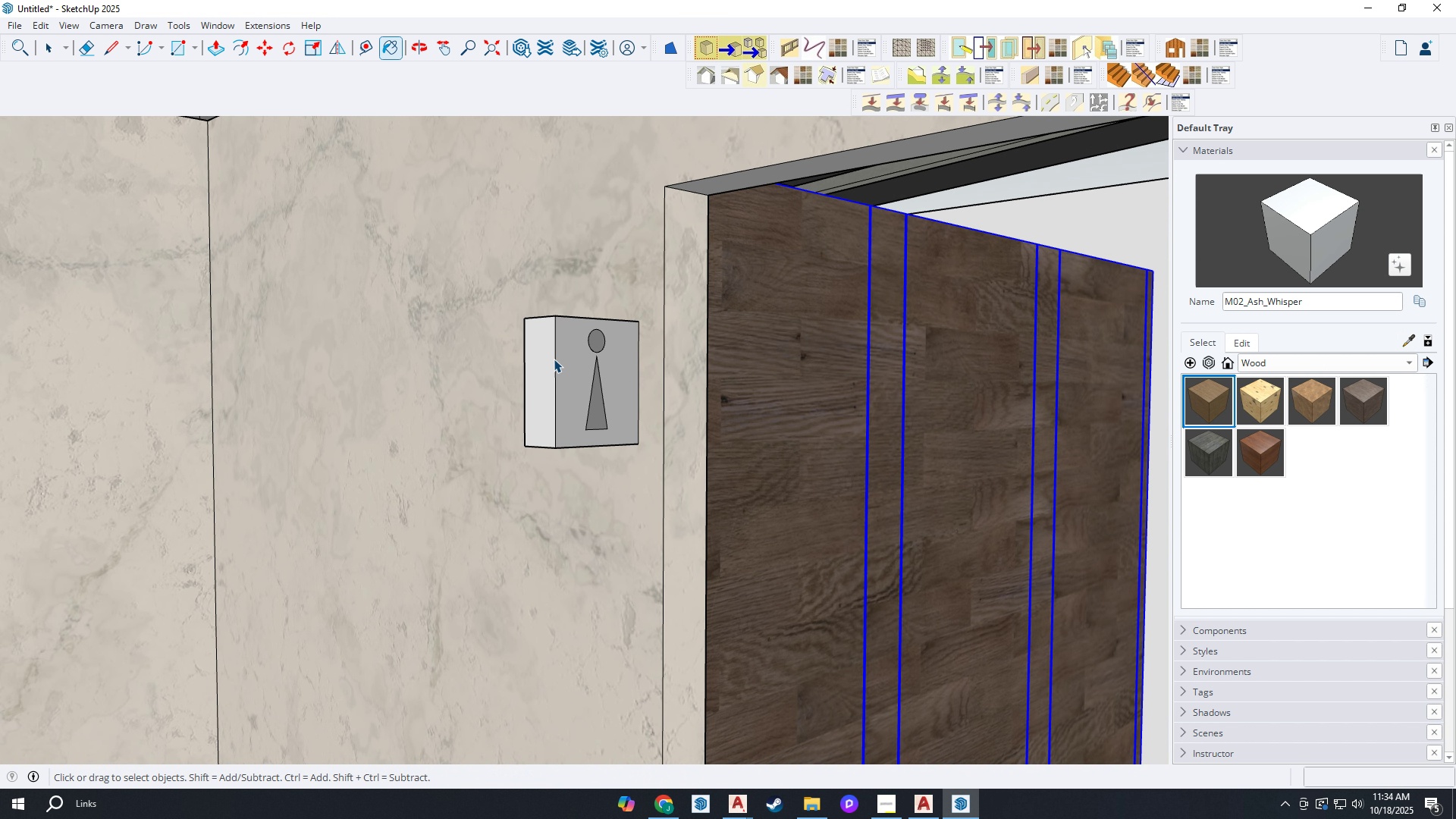 
key(Space)
 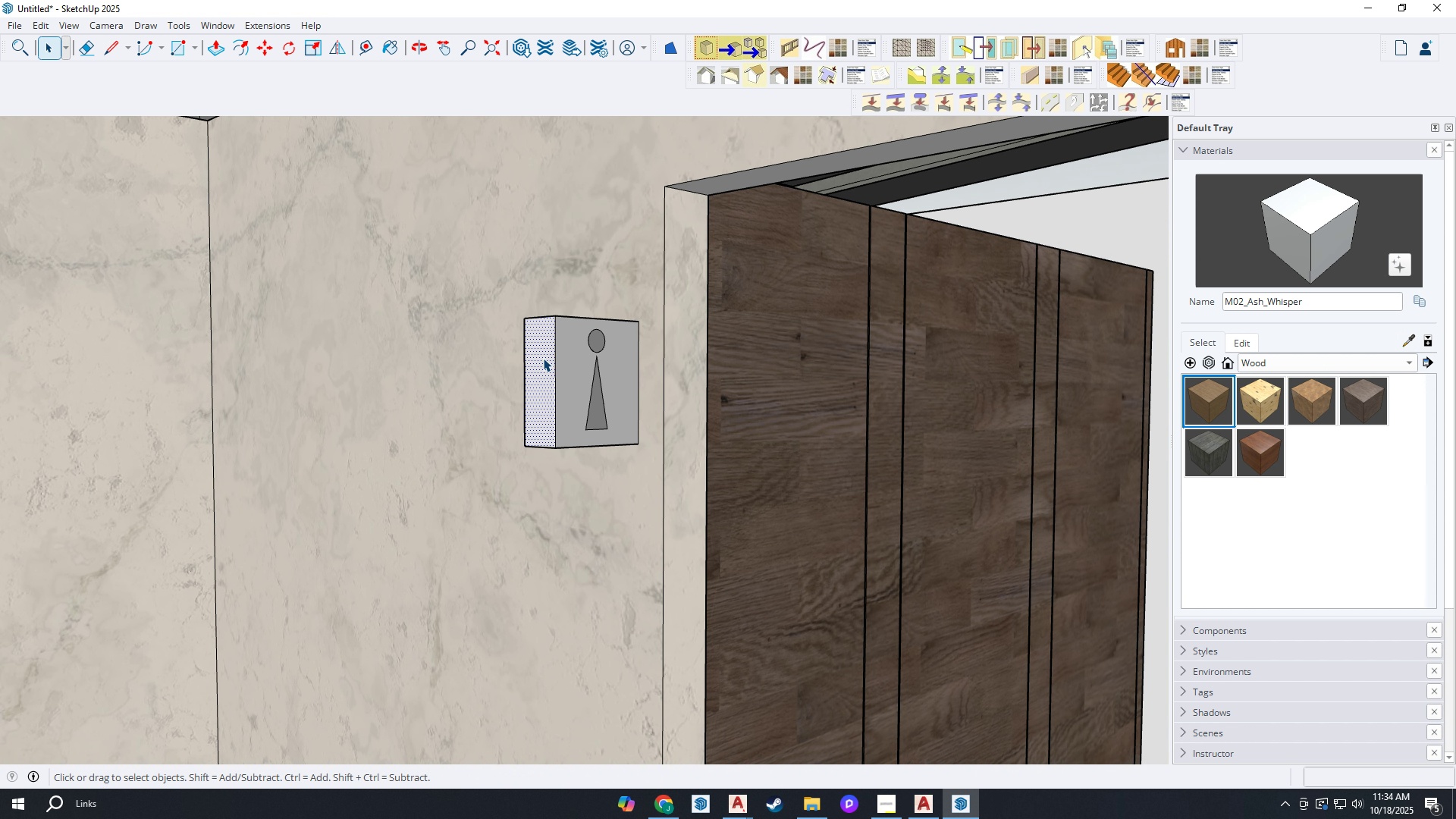 
scroll: coordinate [644, 348], scroll_direction: up, amount: 5.0
 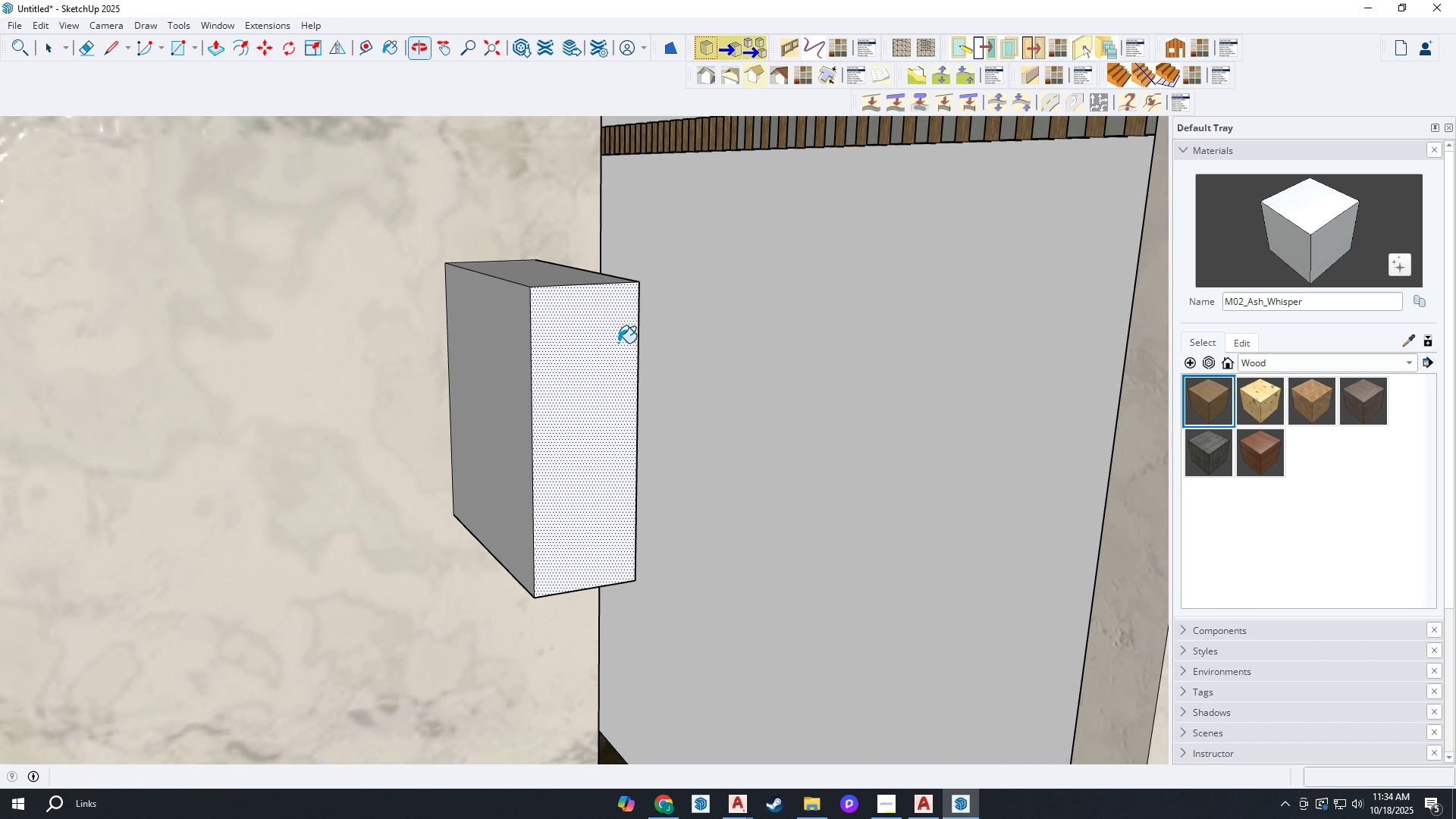 
key(B)
 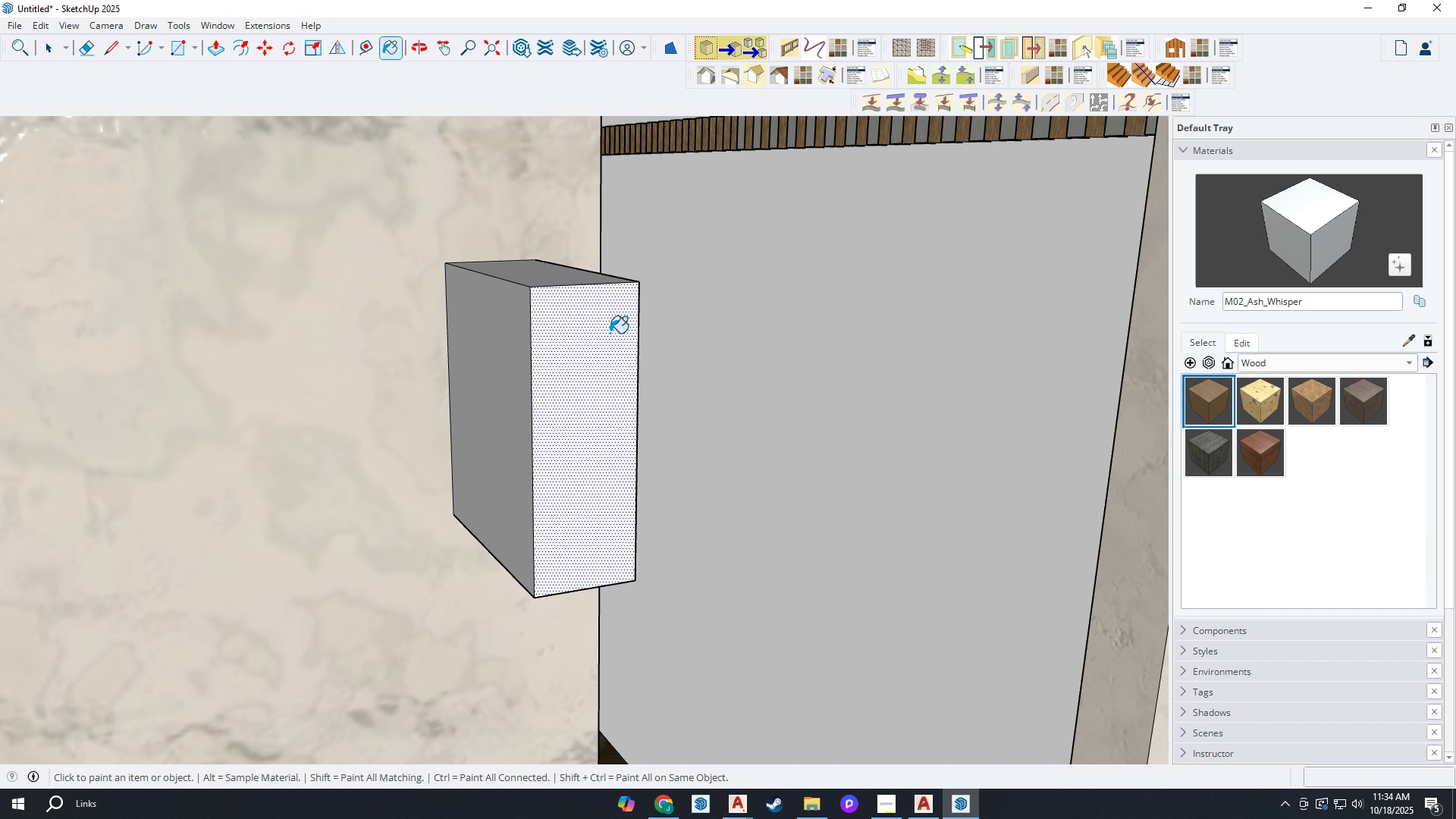 
left_click([610, 333])
 